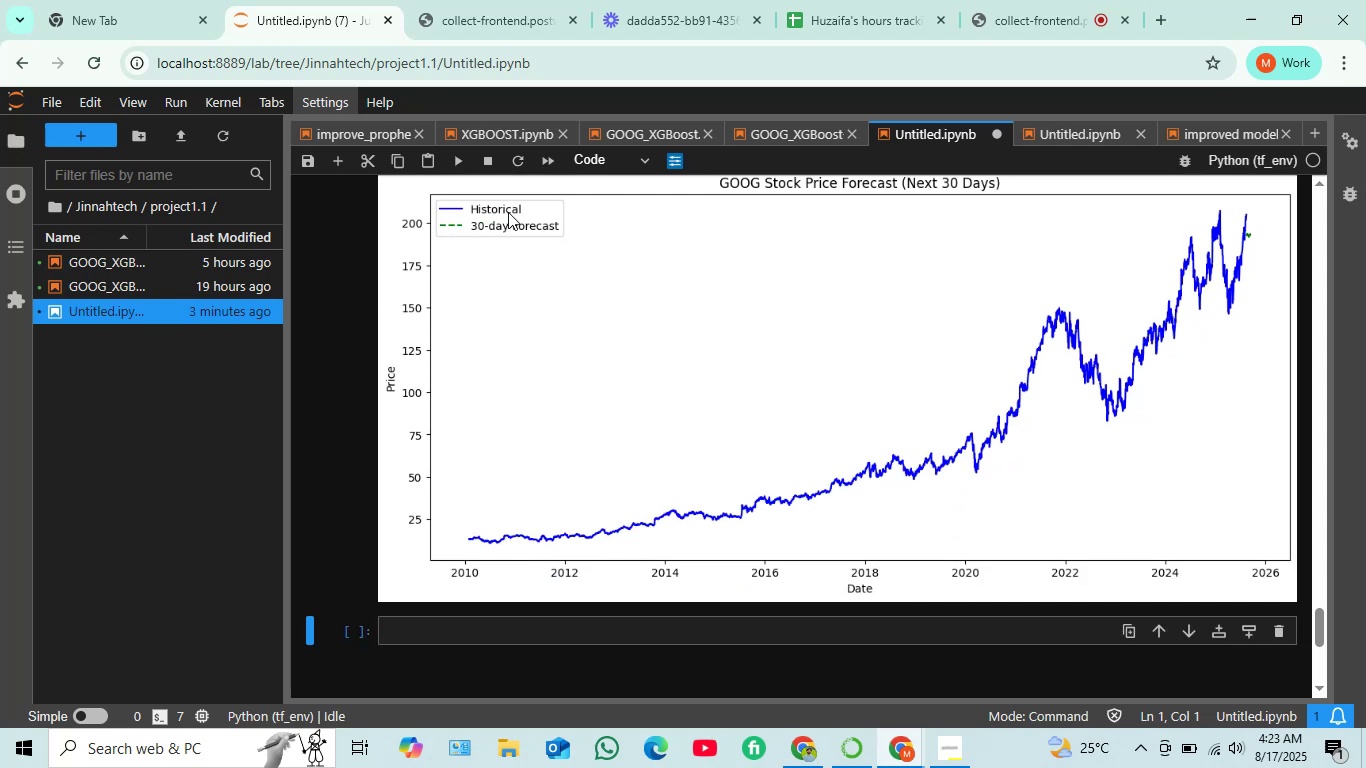 
scroll: coordinate [875, 335], scroll_direction: up, amount: 1.0
 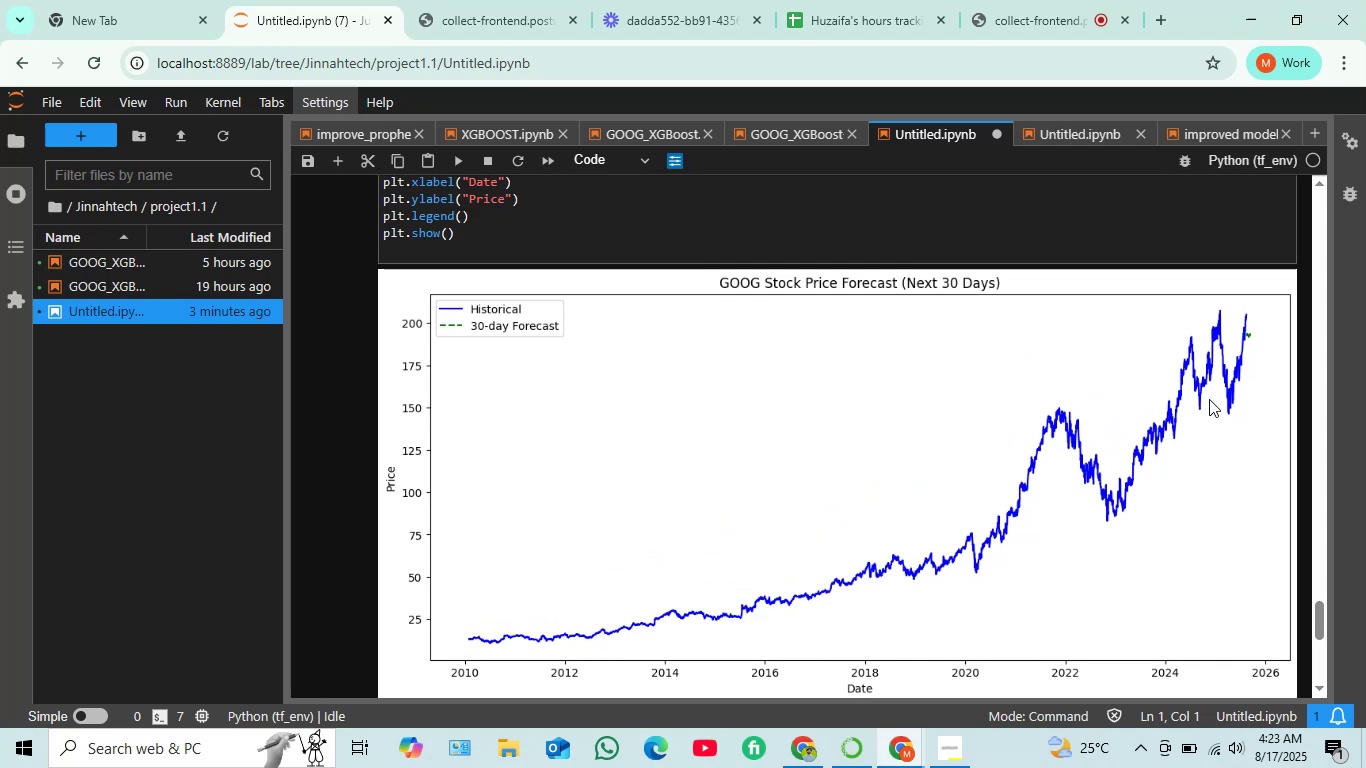 
double_click([1205, 401])
 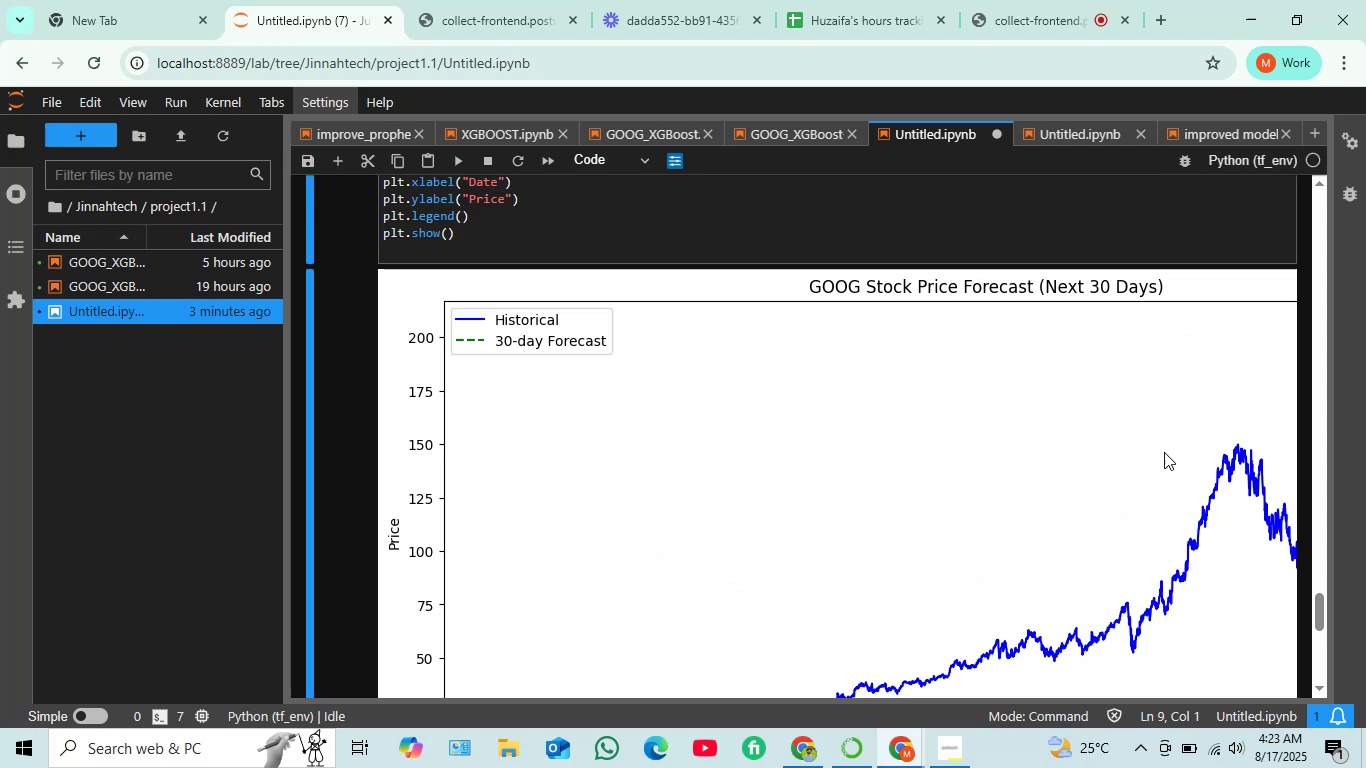 
left_click_drag(start_coordinate=[1160, 461], to_coordinate=[1214, 444])
 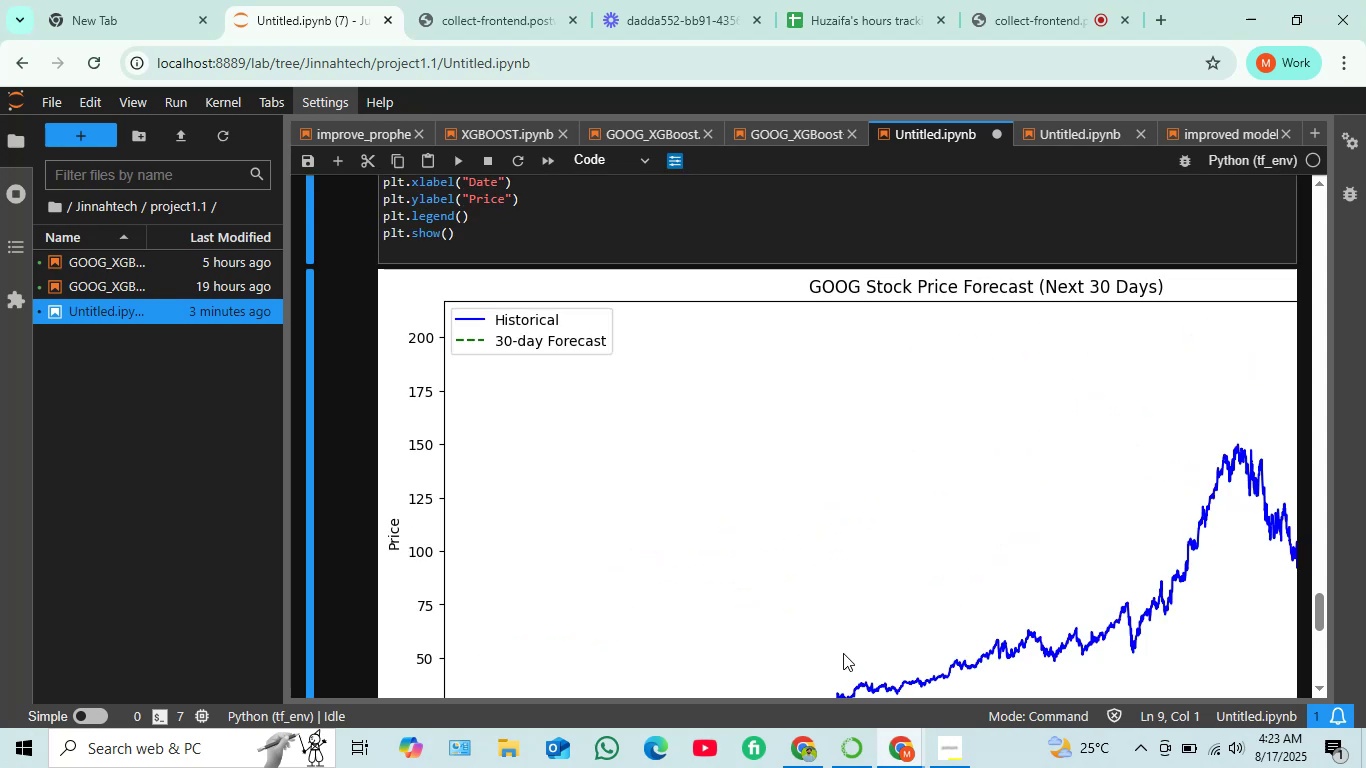 
scroll: coordinate [891, 594], scroll_direction: down, amount: 2.0
 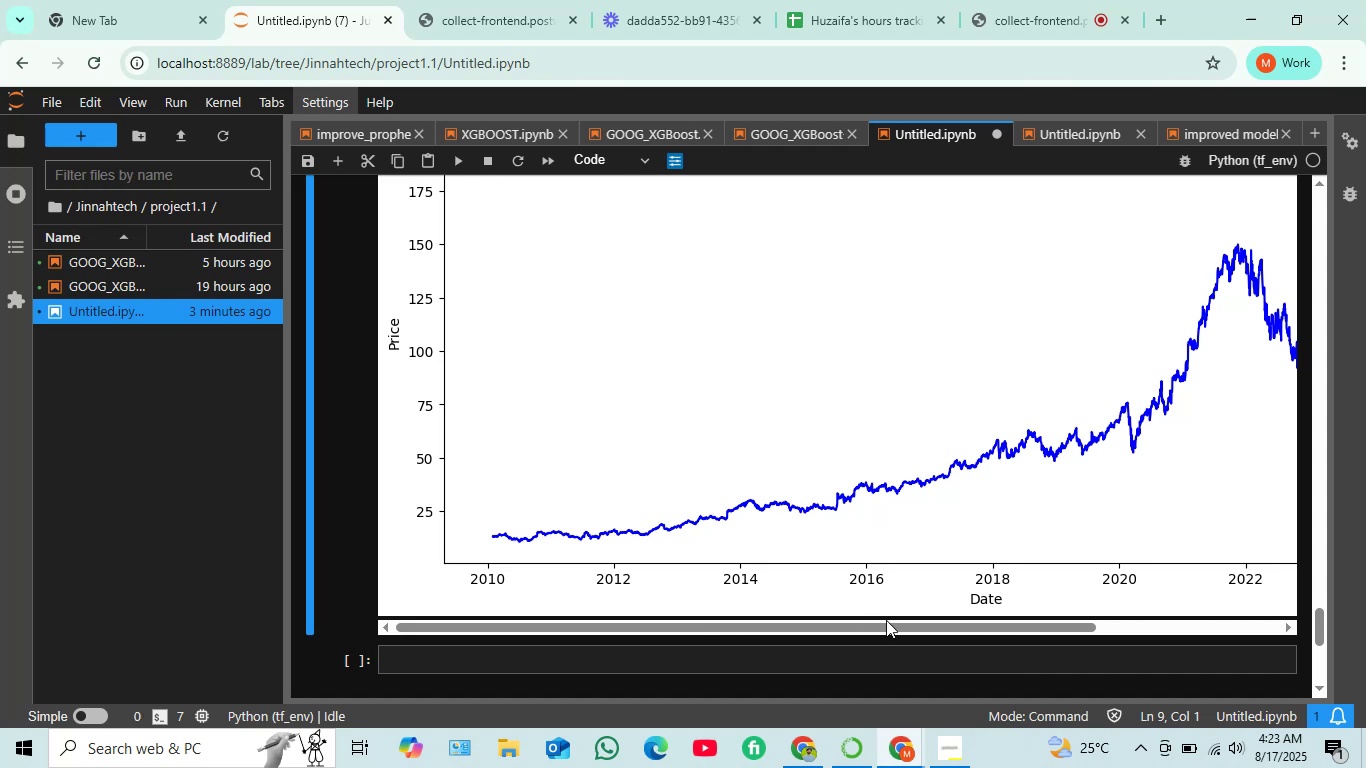 
left_click_drag(start_coordinate=[905, 621], to_coordinate=[1089, 598])
 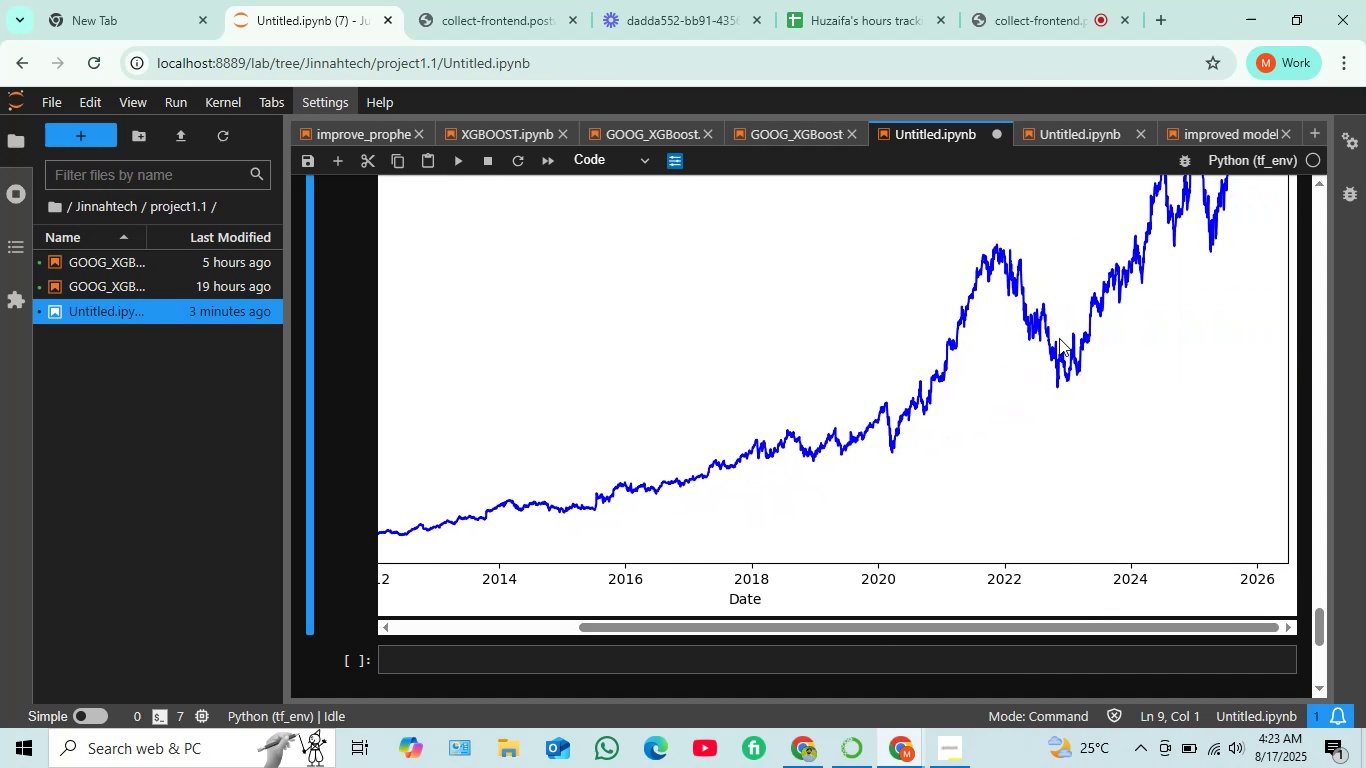 
scroll: coordinate [1059, 336], scroll_direction: up, amount: 2.0
 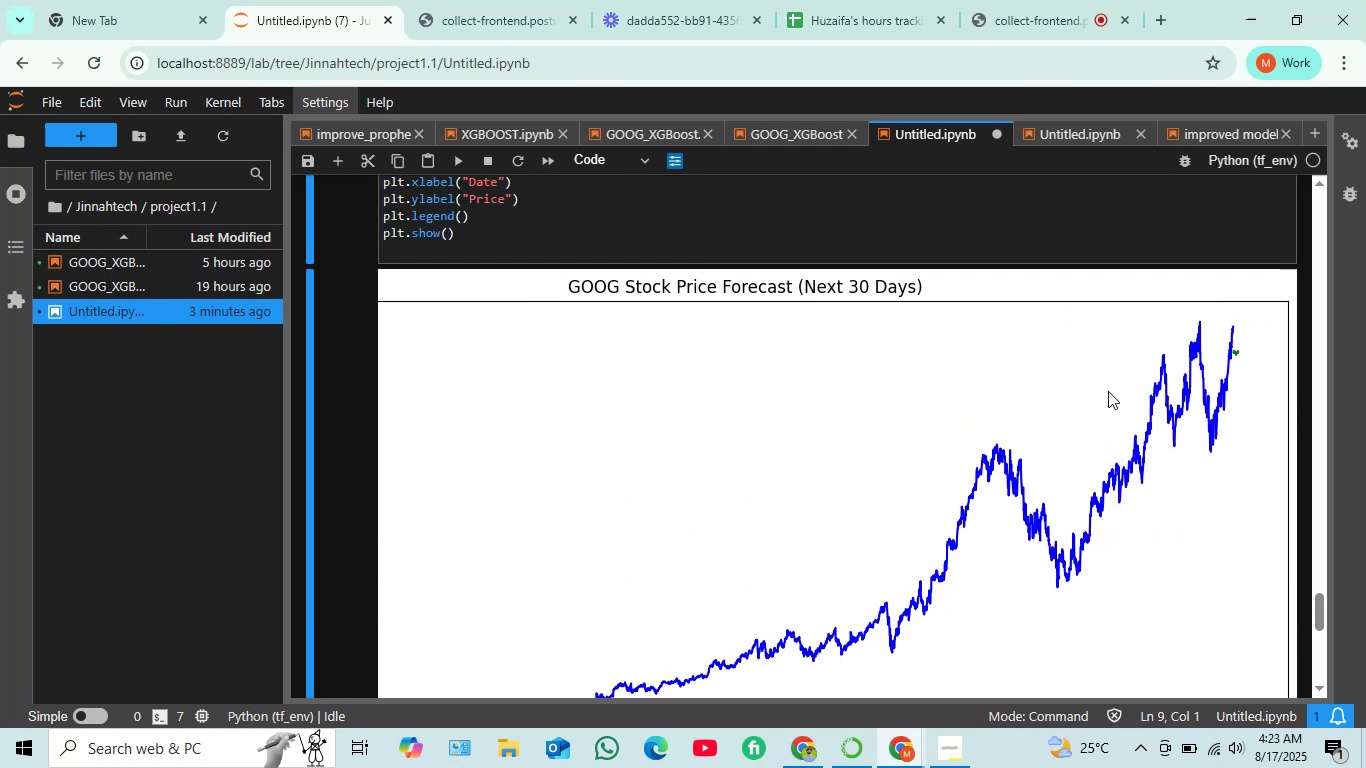 
left_click([1108, 391])
 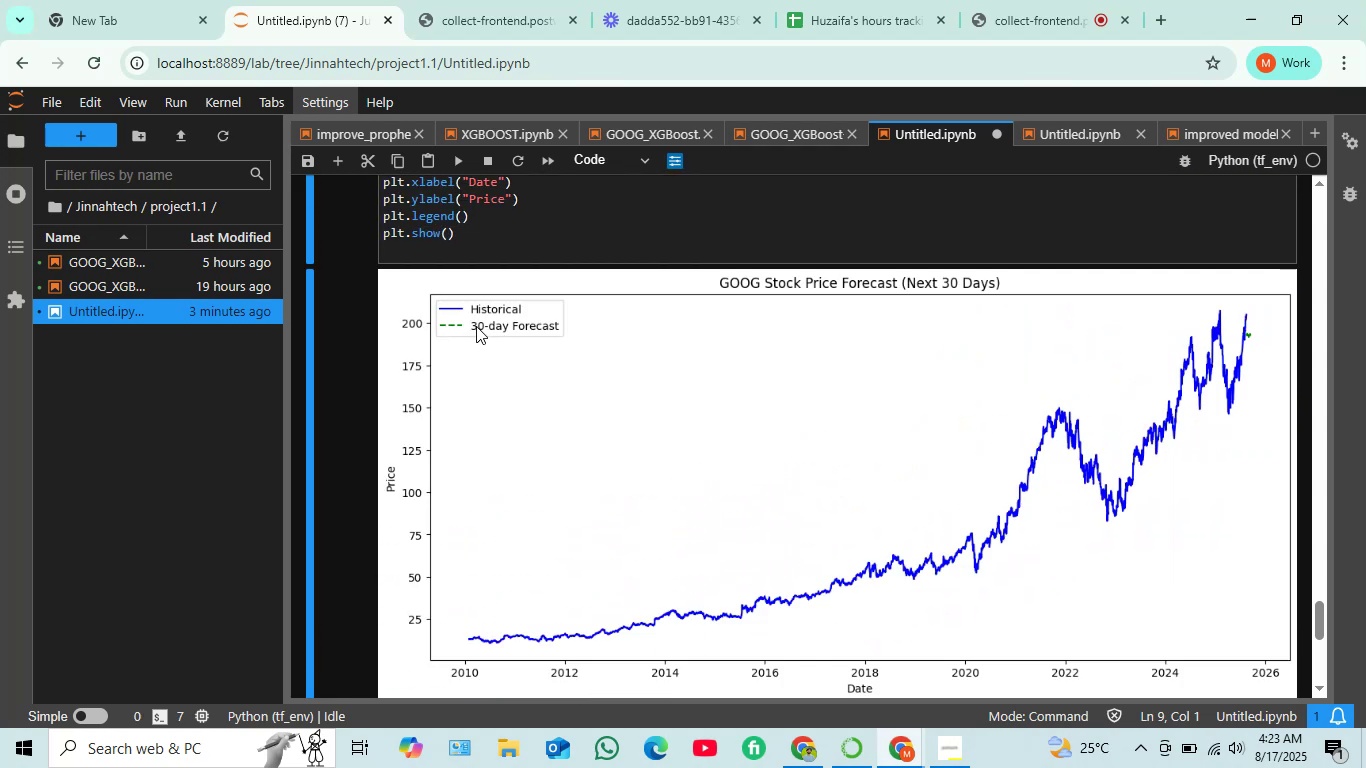 
scroll: coordinate [594, 347], scroll_direction: up, amount: 1.0
 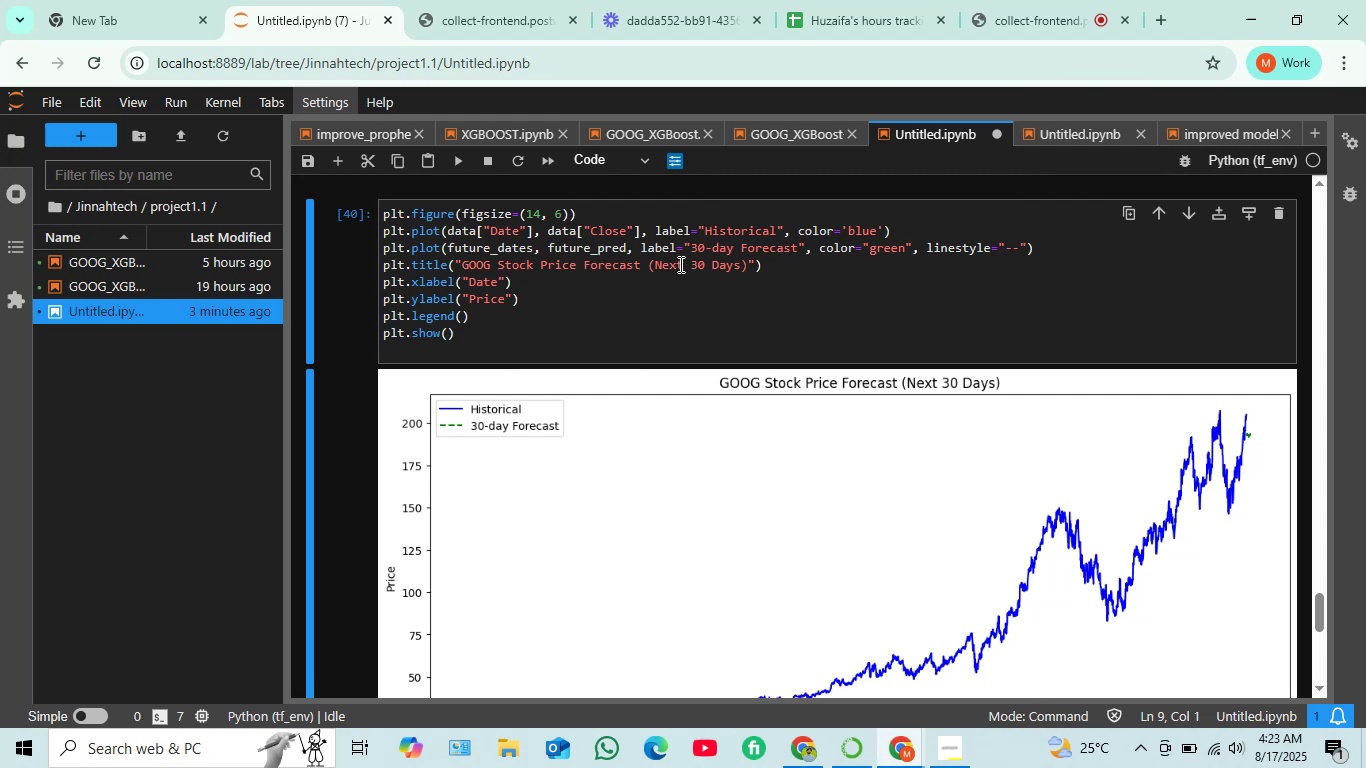 
wait(7.08)
 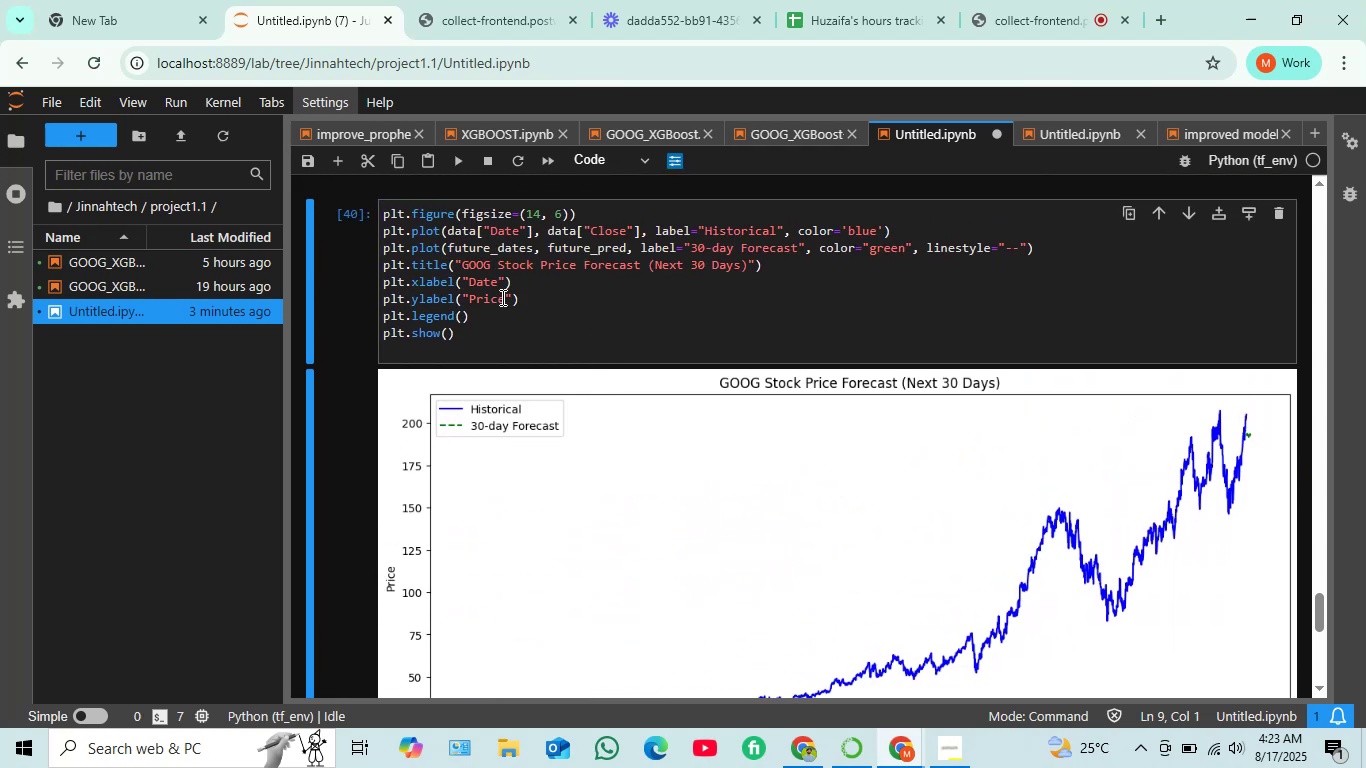 
scroll: coordinate [677, 269], scroll_direction: down, amount: 1.0
 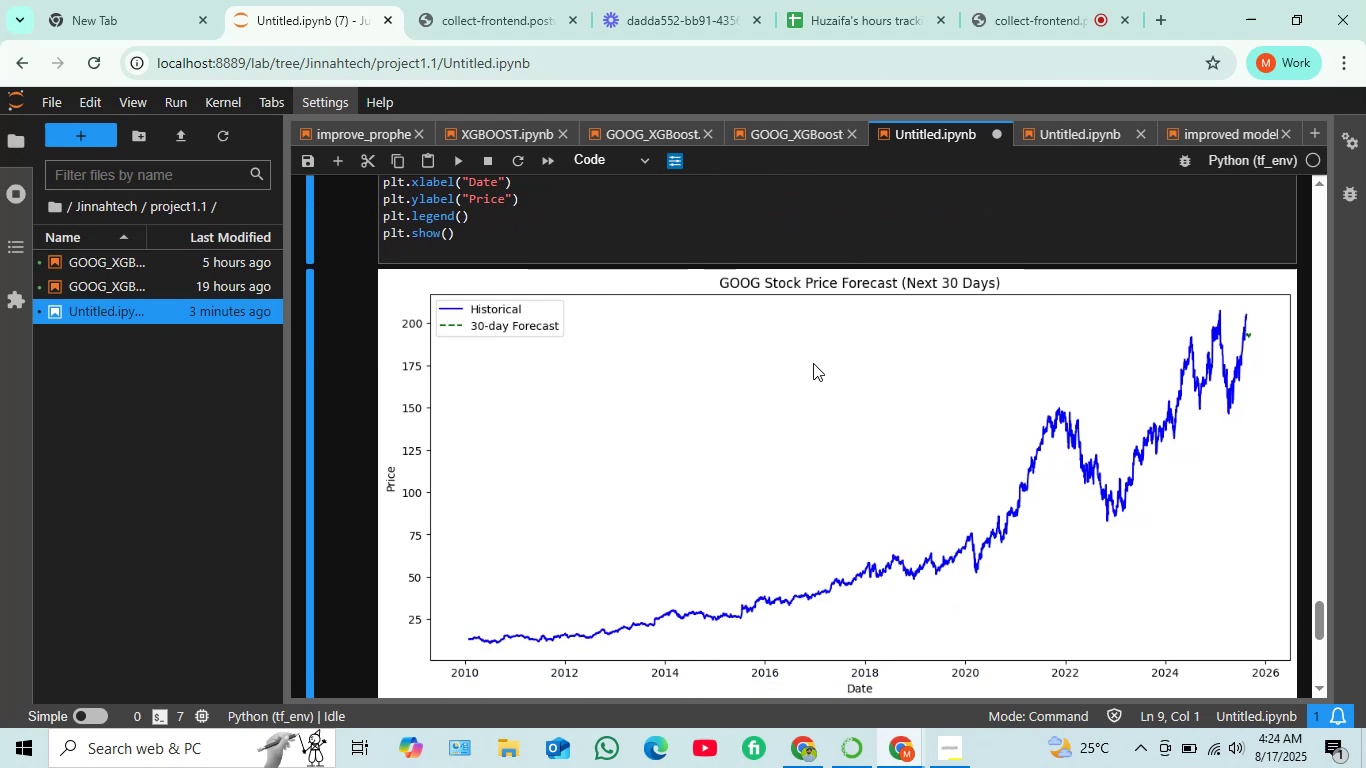 
scroll: coordinate [812, 363], scroll_direction: up, amount: 2.0
 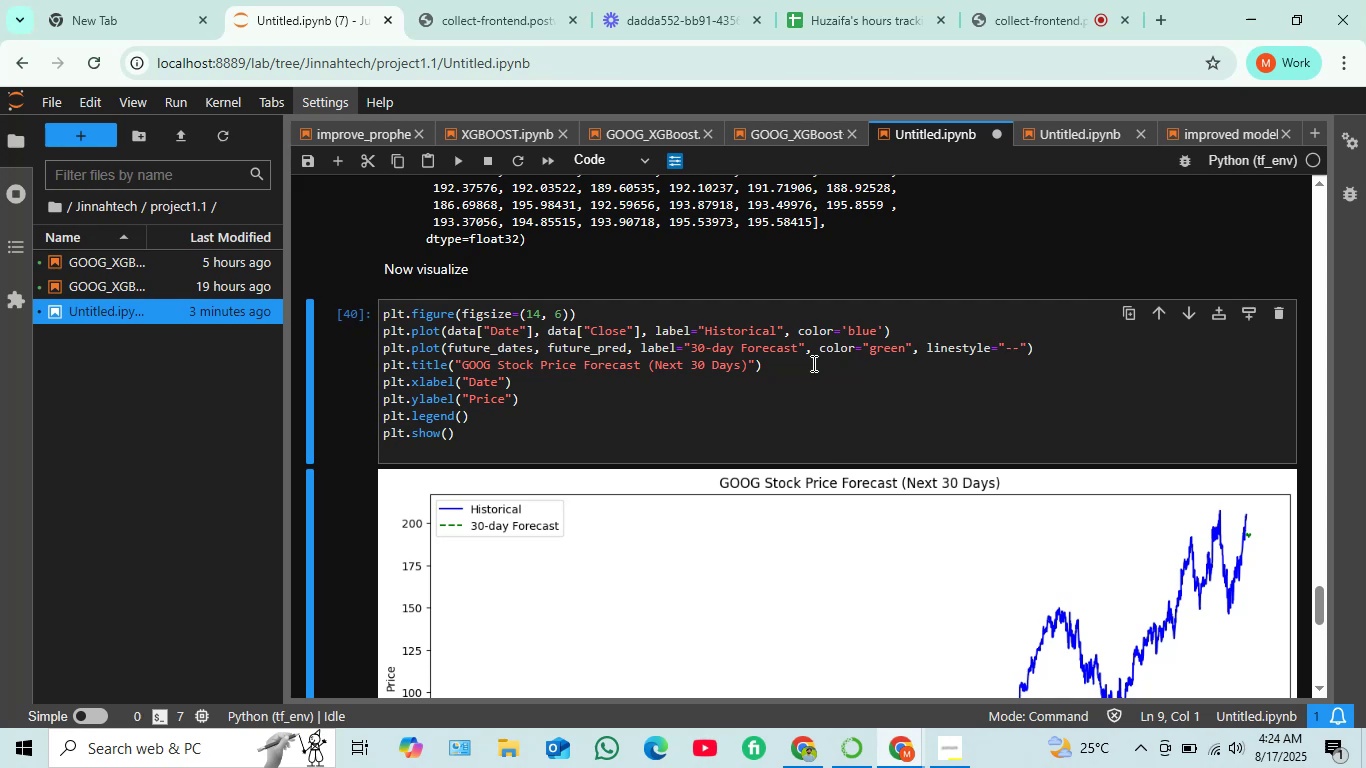 
wait(12.72)
 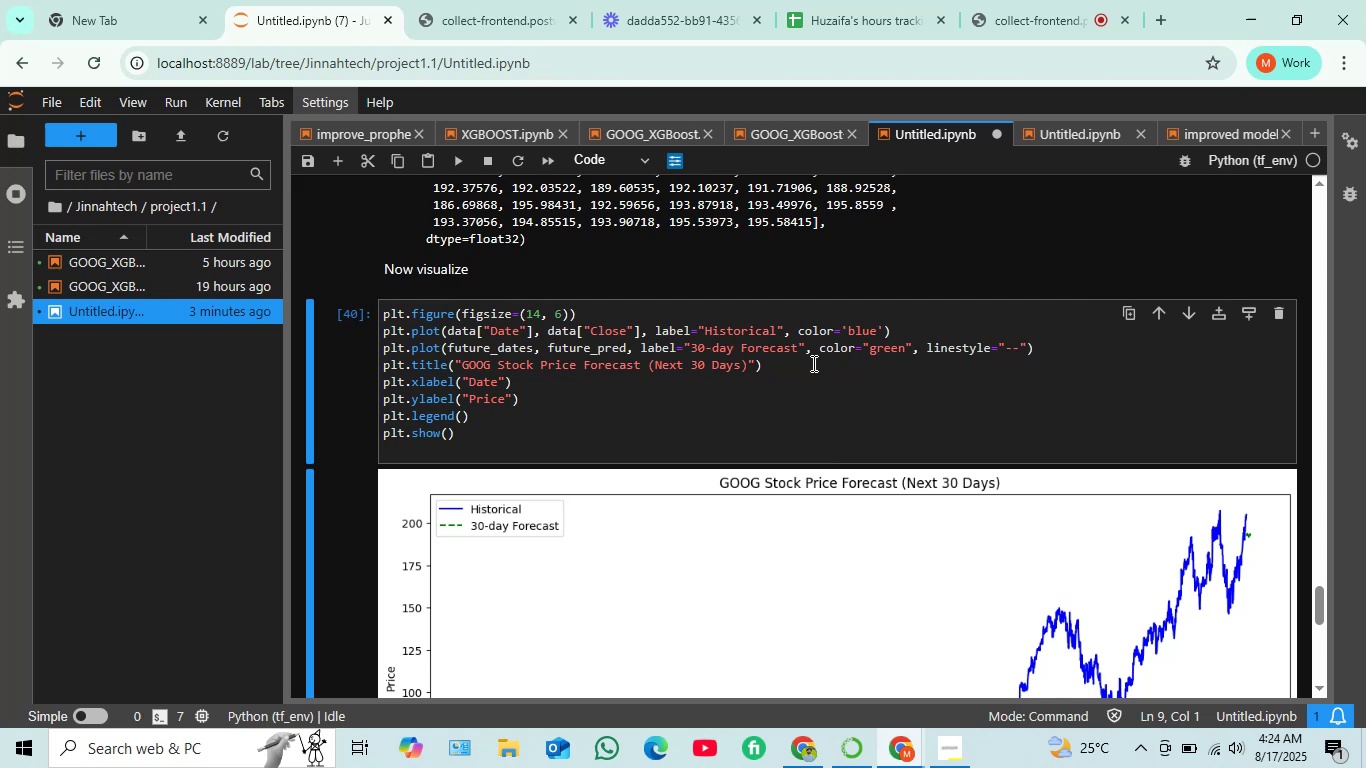 
left_click([884, 350])
 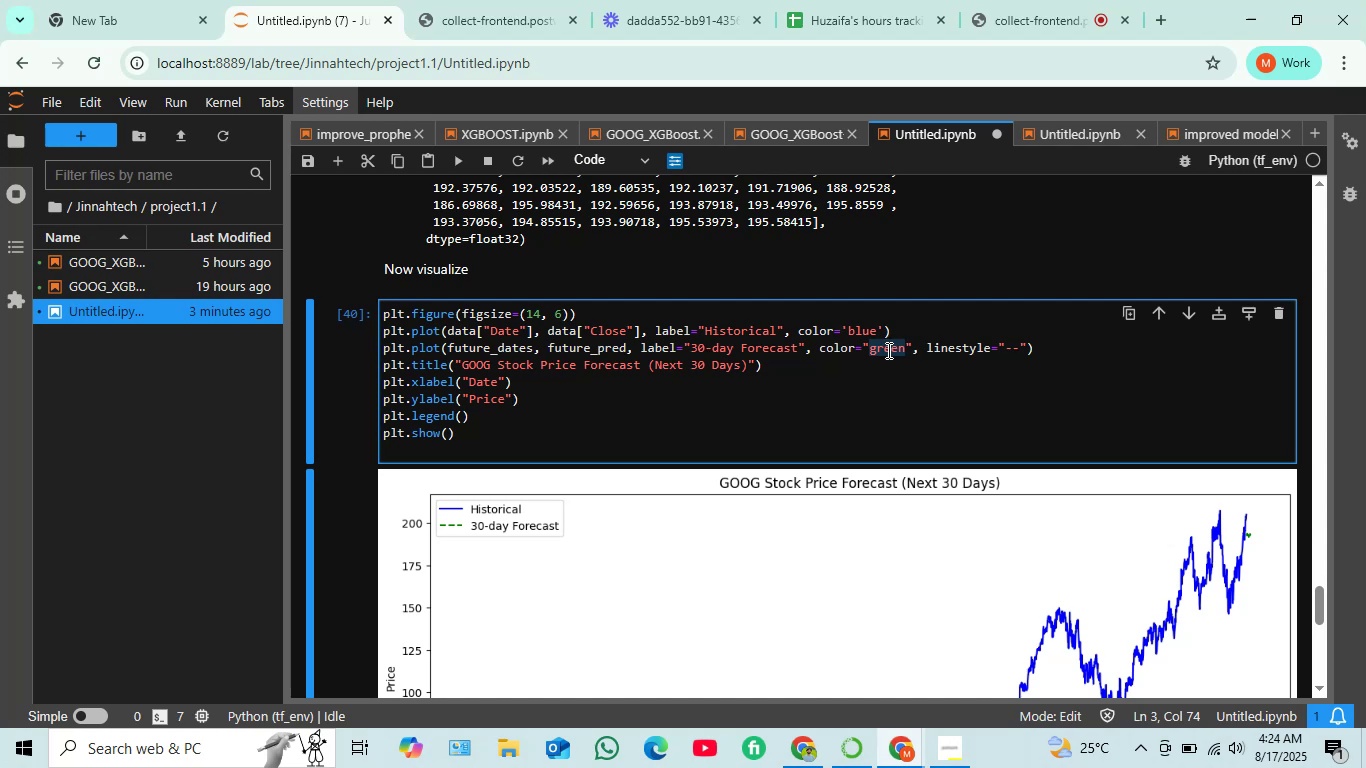 
type(red)
 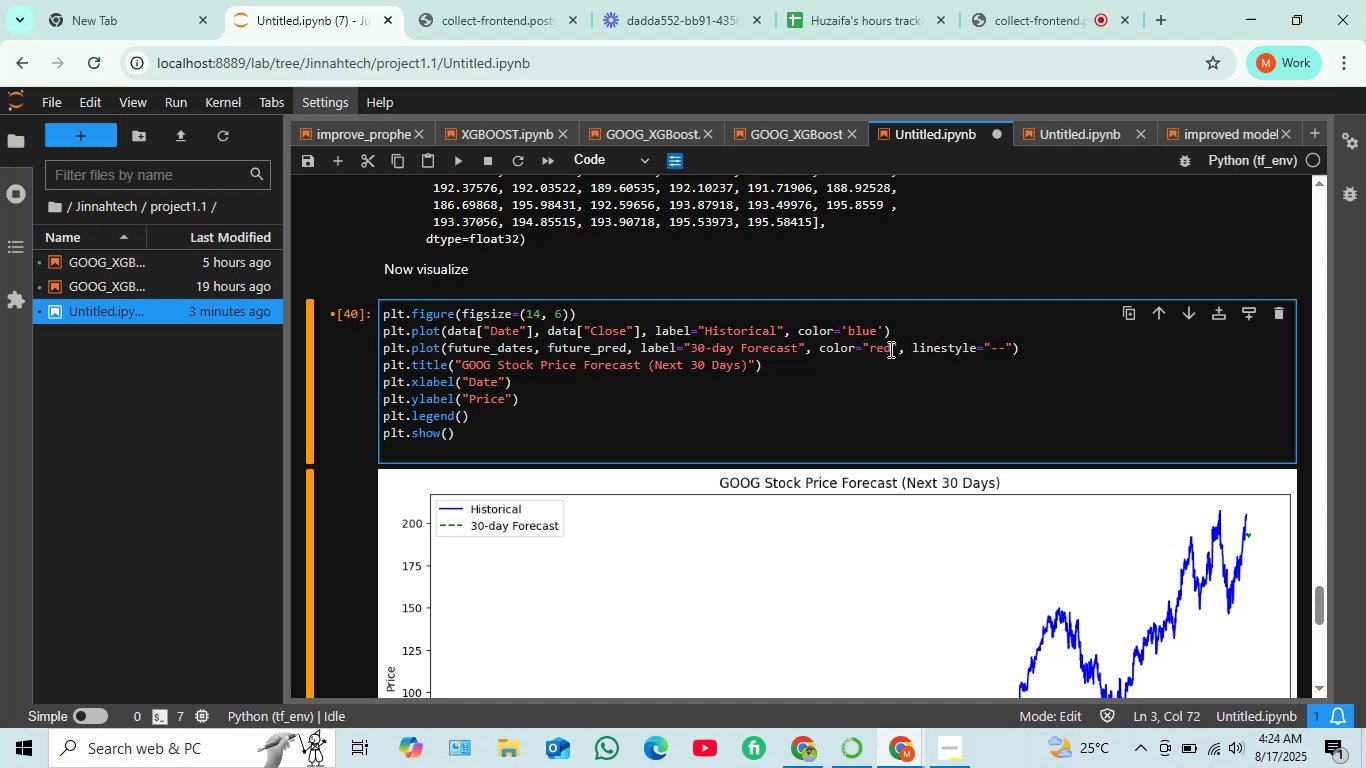 
key(Shift+Enter)
 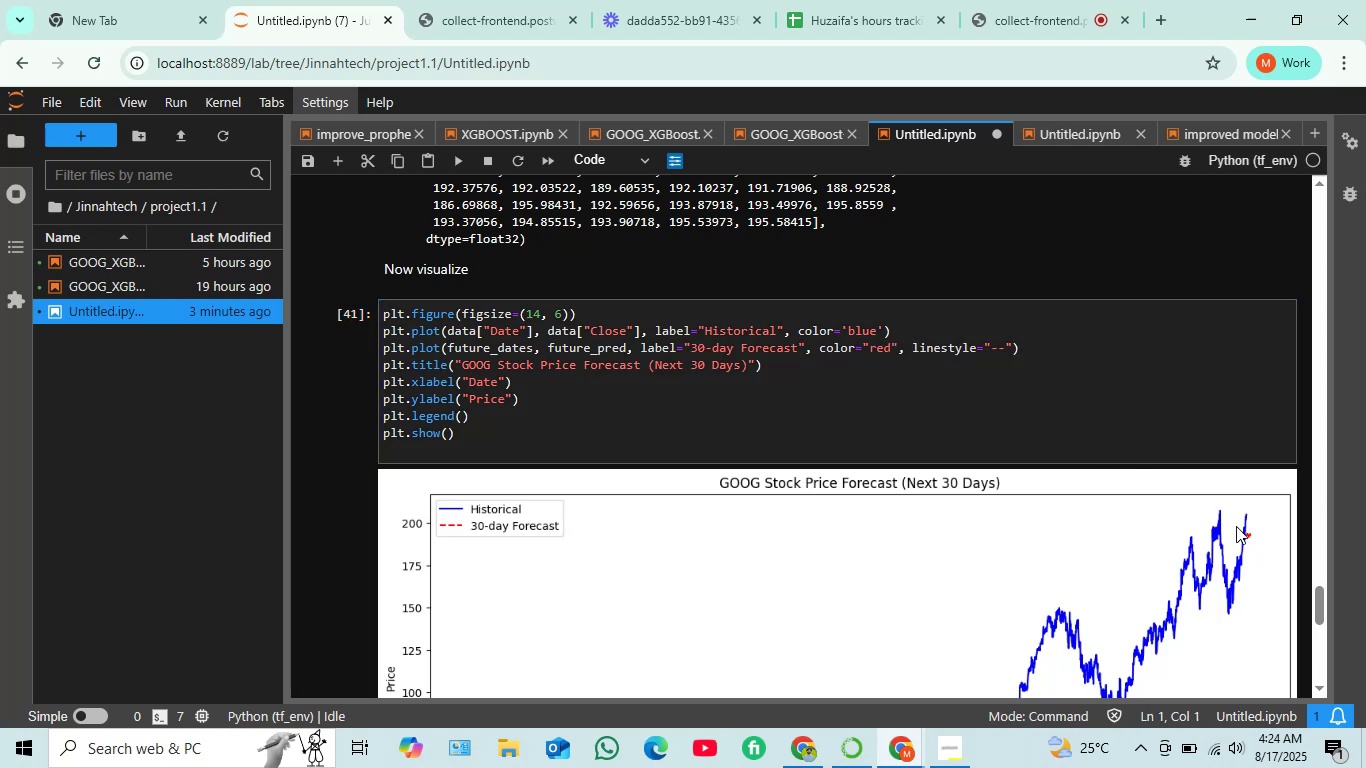 
double_click([1233, 527])
 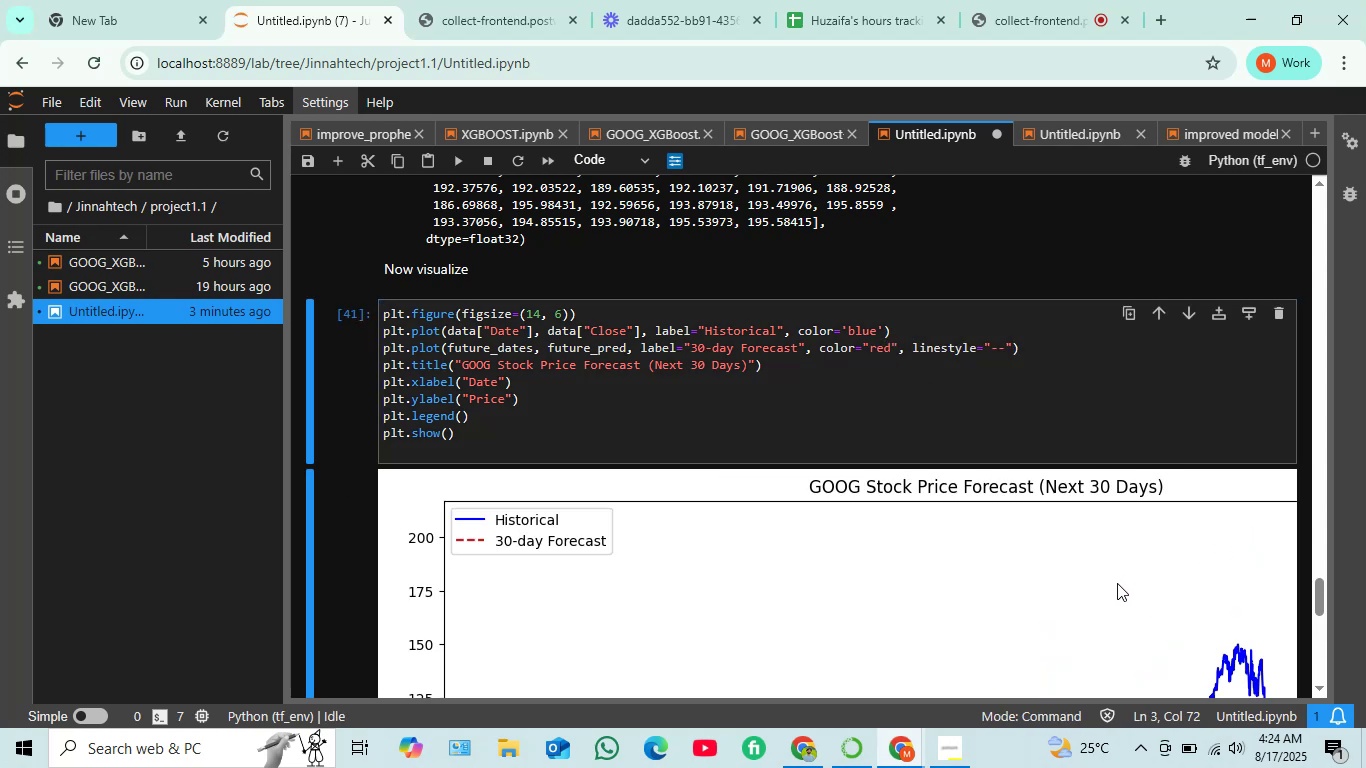 
left_click_drag(start_coordinate=[1118, 588], to_coordinate=[1030, 577])
 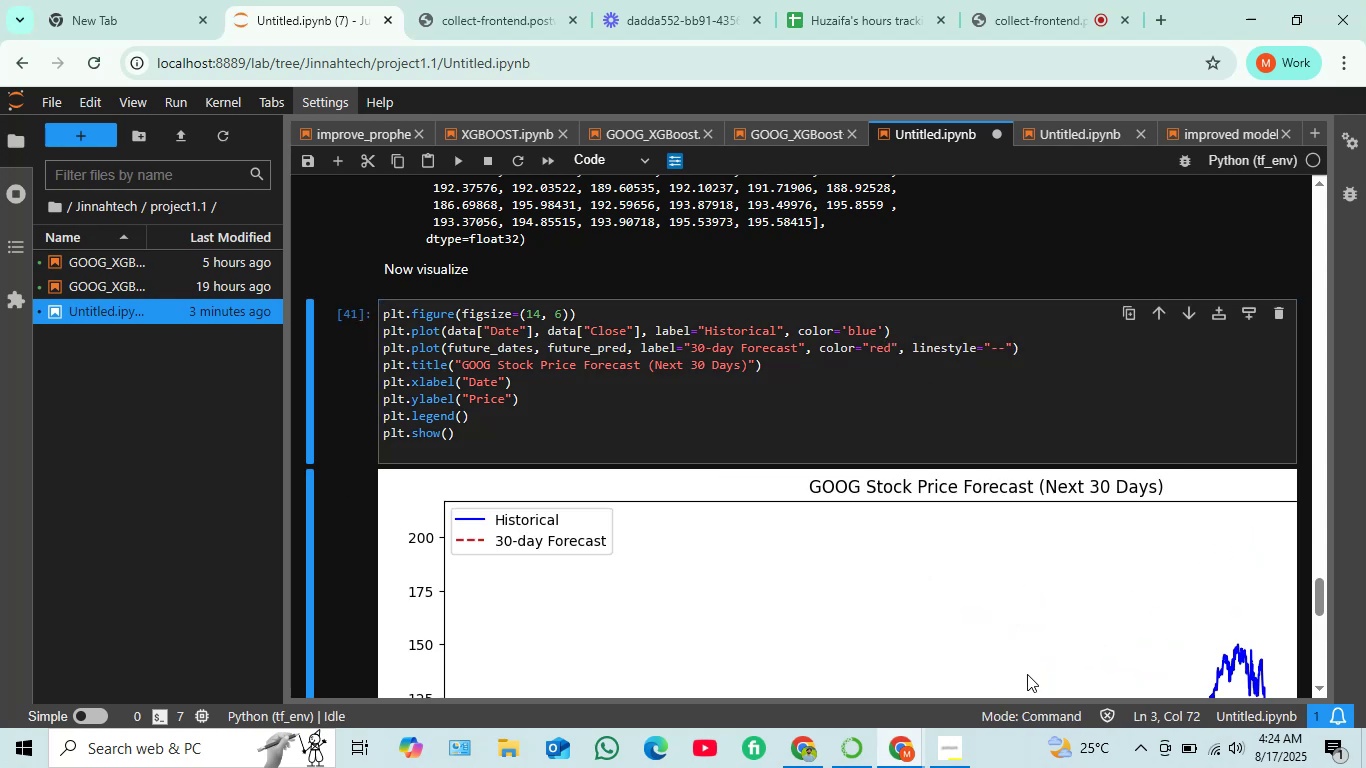 
scroll: coordinate [985, 535], scroll_direction: down, amount: 4.0
 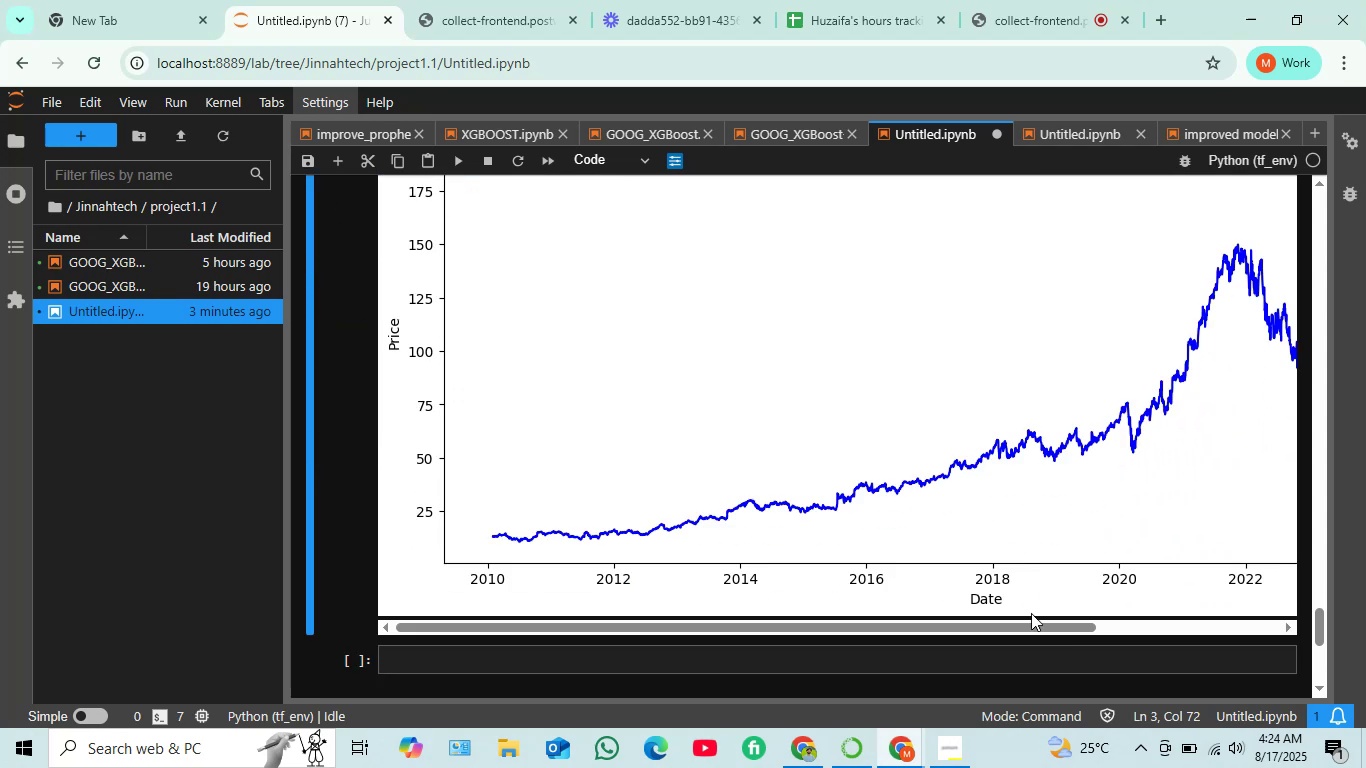 
left_click_drag(start_coordinate=[1034, 615], to_coordinate=[1044, 616])
 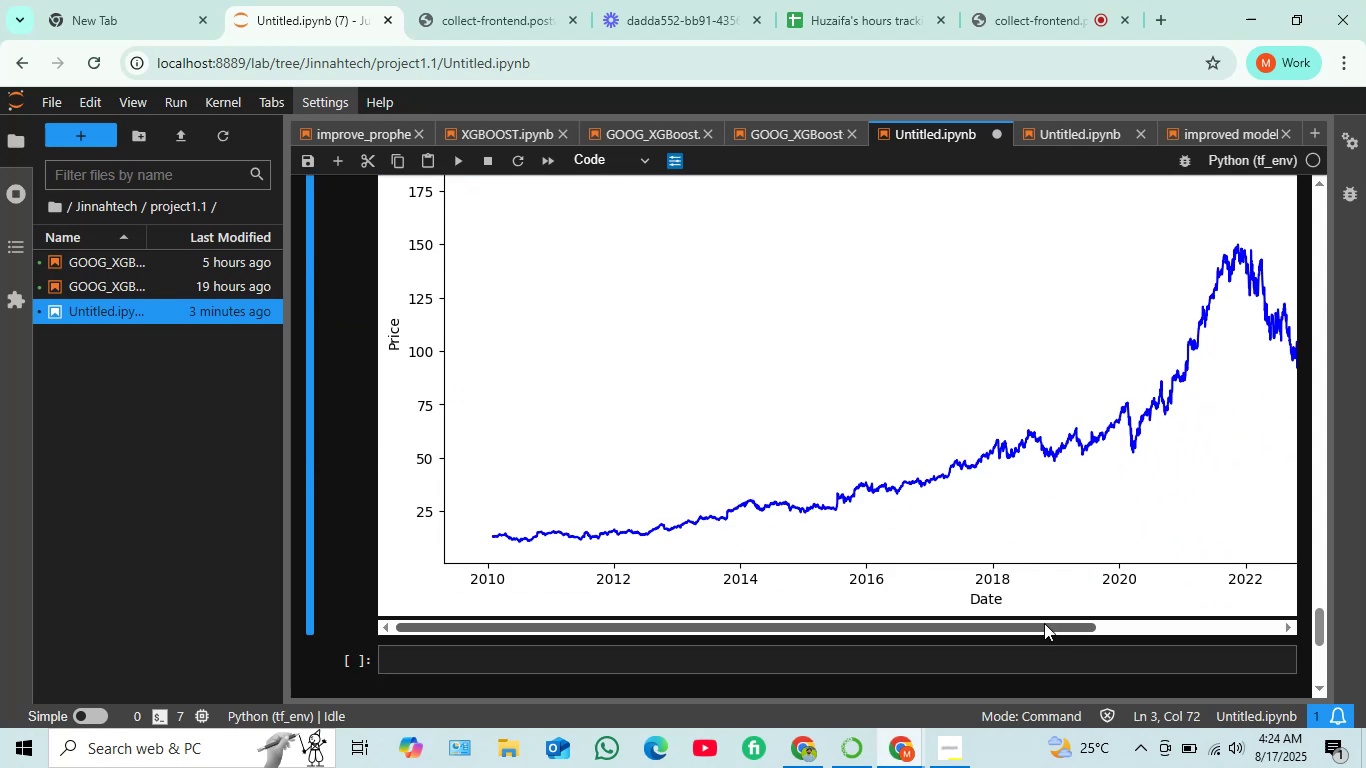 
left_click_drag(start_coordinate=[1044, 623], to_coordinate=[1248, 592])
 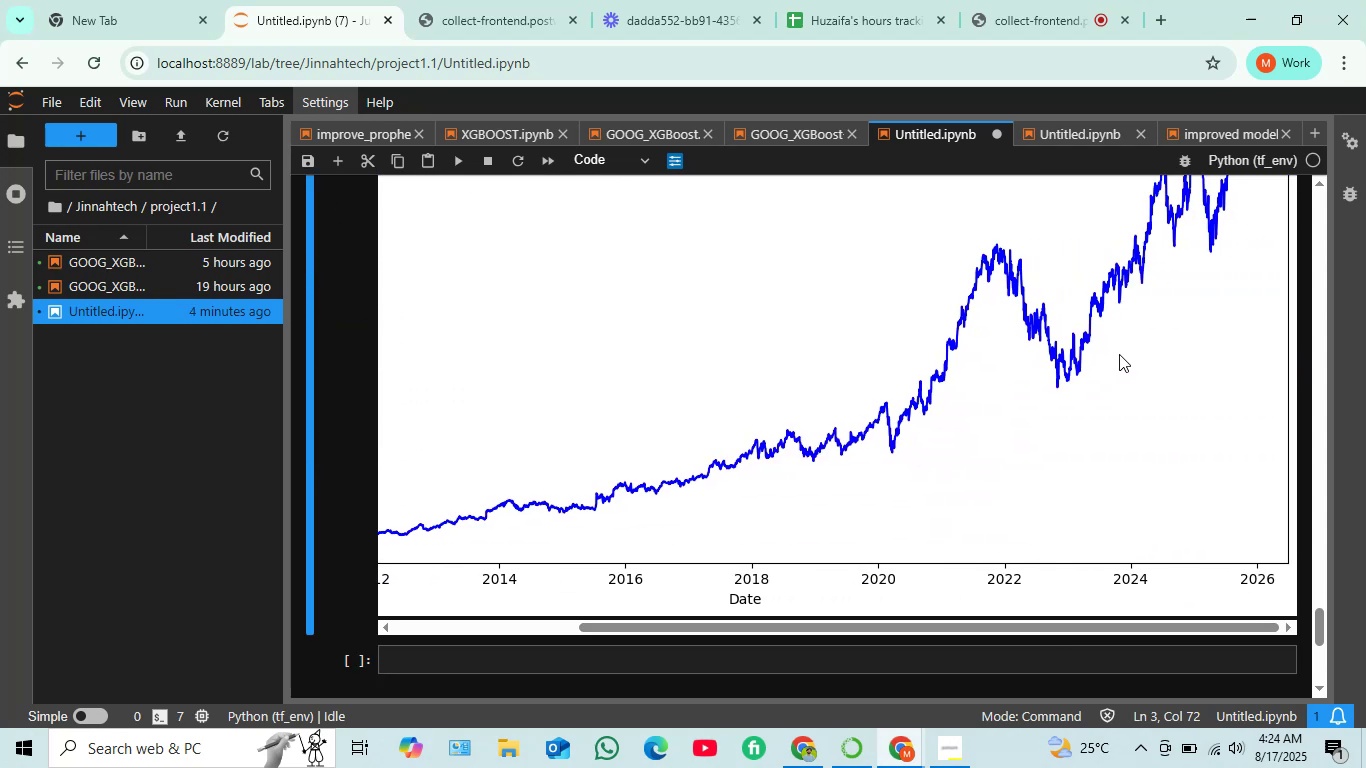 
scroll: coordinate [1118, 356], scroll_direction: up, amount: 1.0
 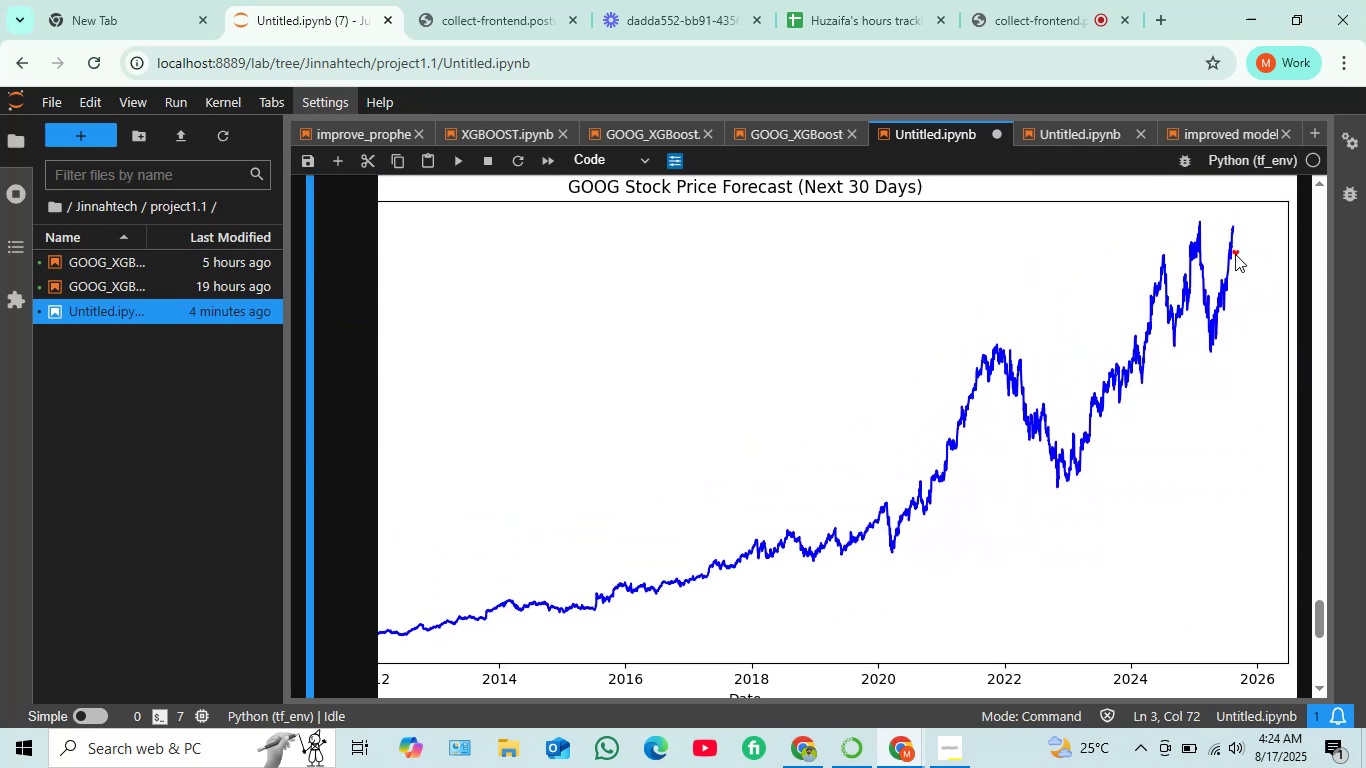 
wait(9.99)
 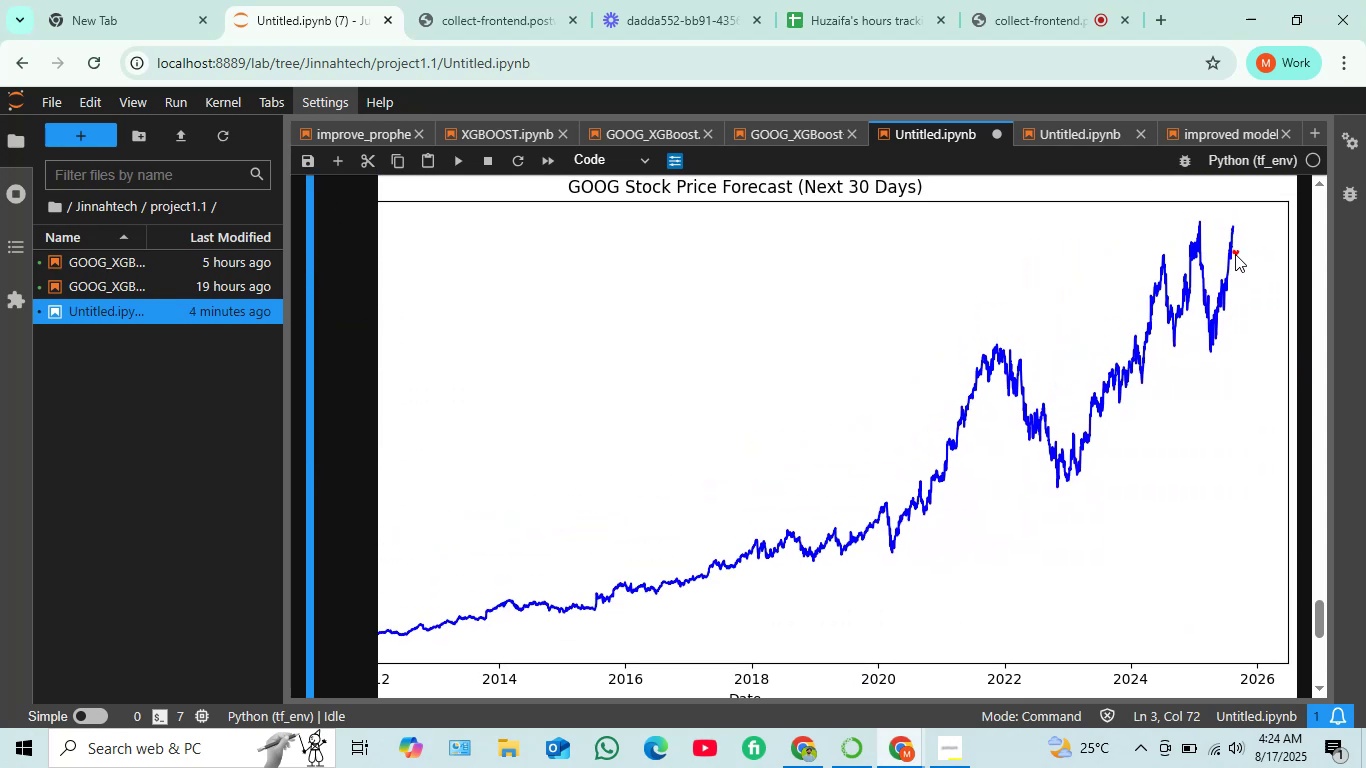 
scroll: coordinate [1236, 349], scroll_direction: up, amount: 2.0
 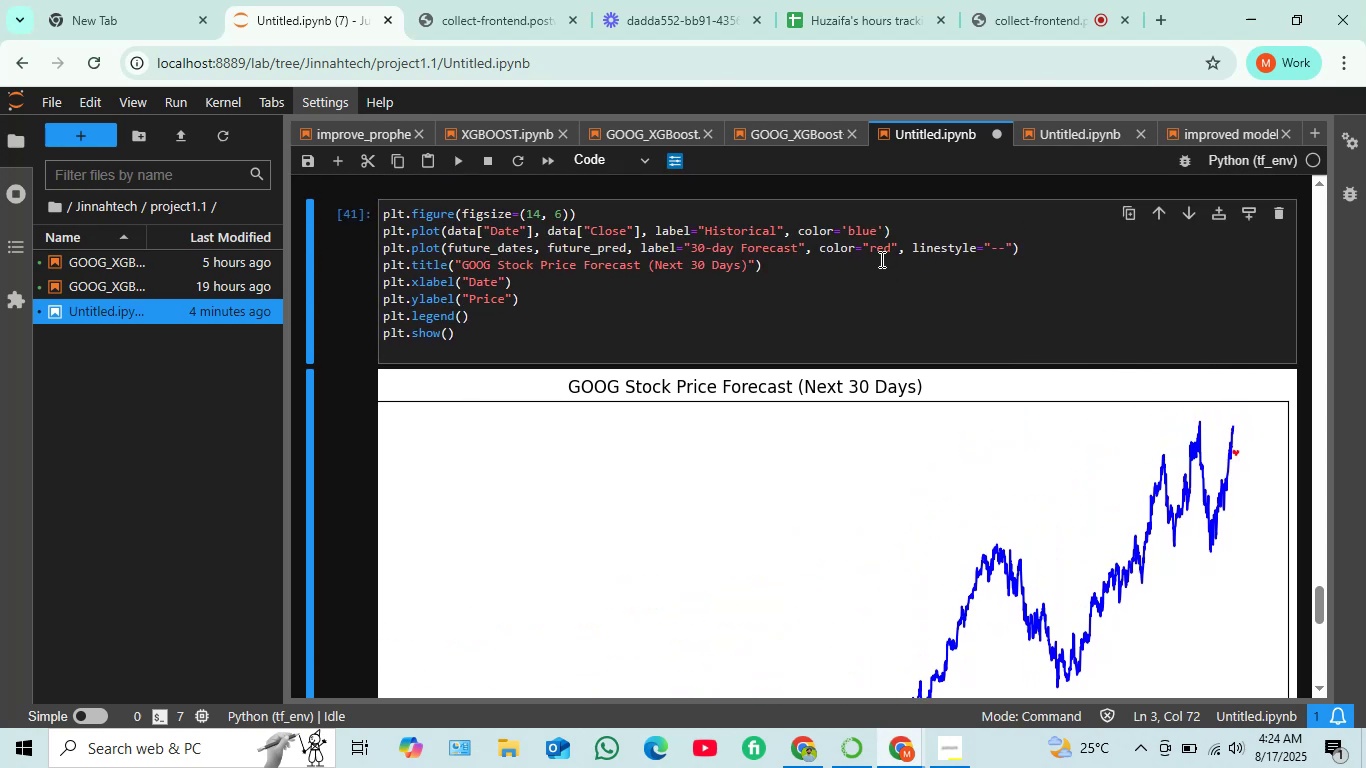 
double_click([879, 249])
 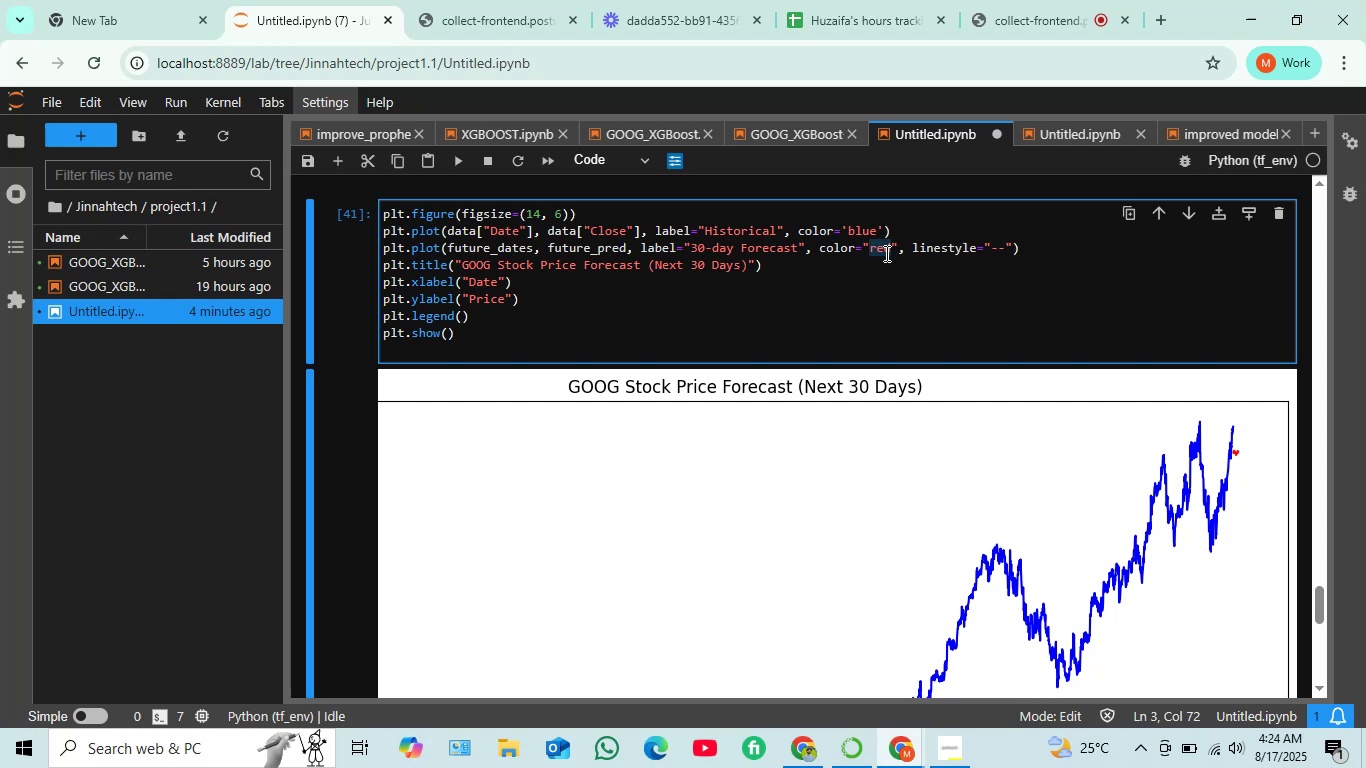 
type(yellow)
 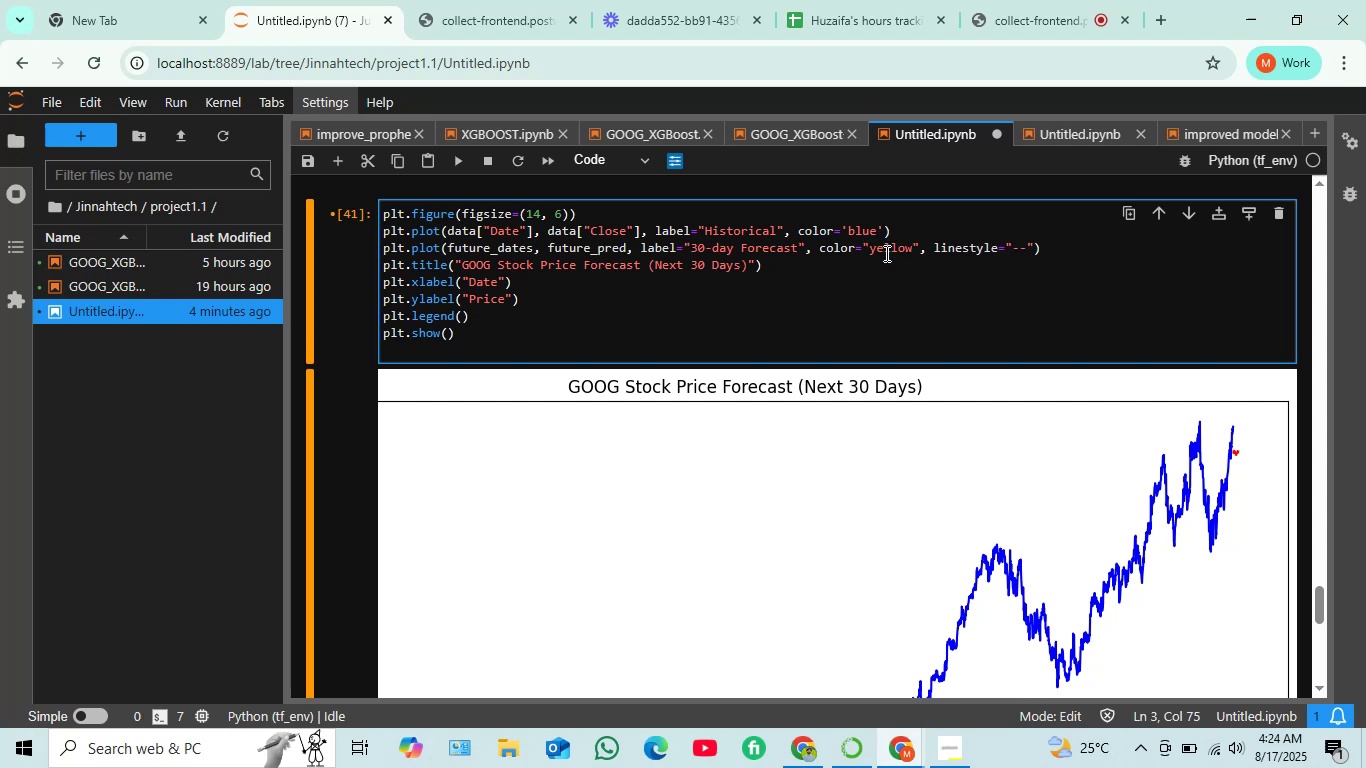 
key(Shift+Enter)
 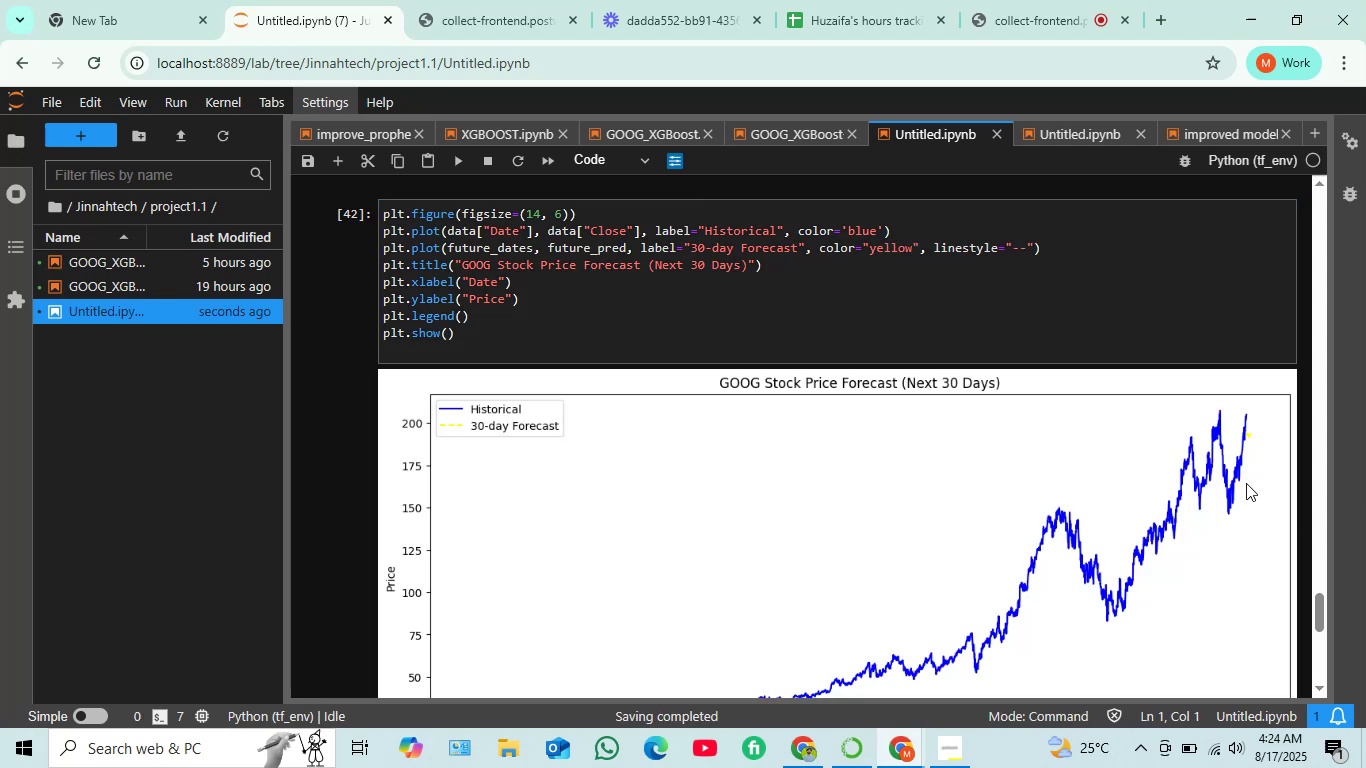 
double_click([1245, 463])
 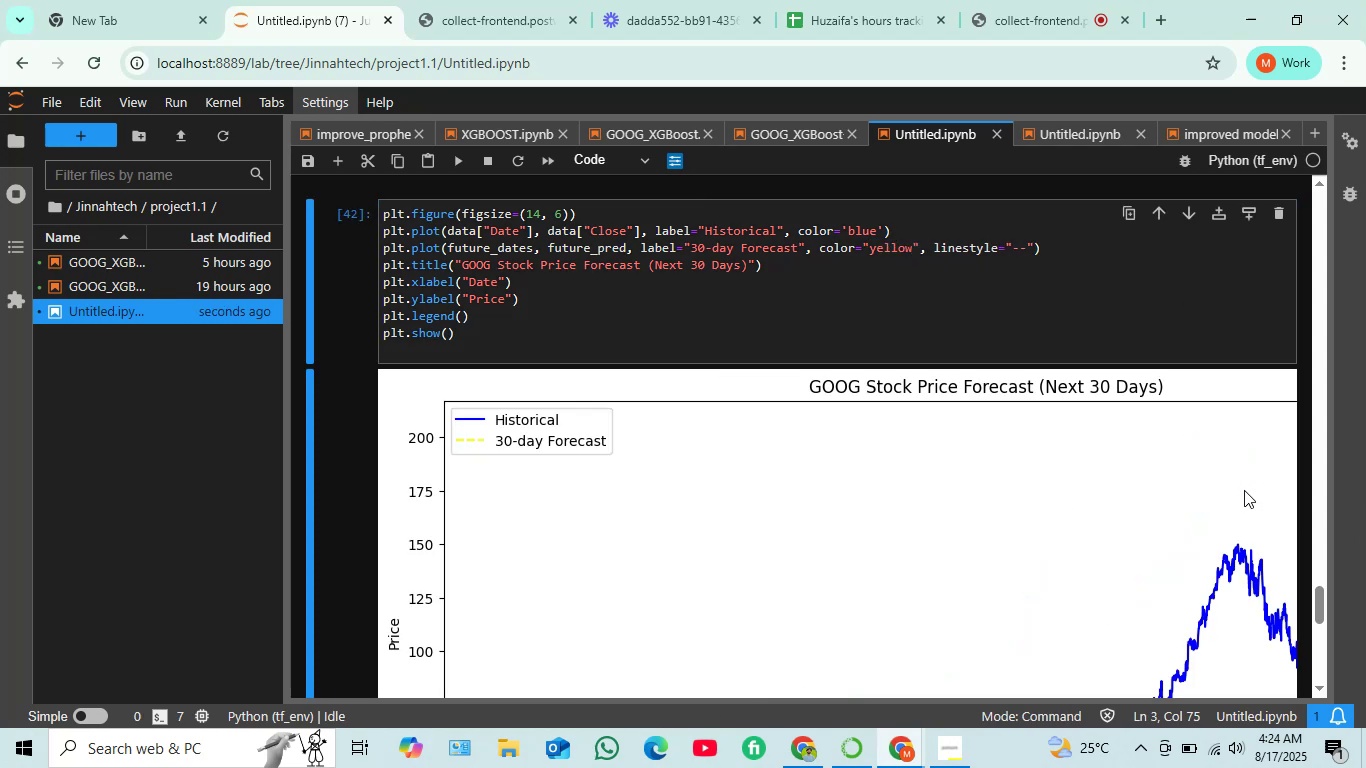 
left_click_drag(start_coordinate=[1213, 581], to_coordinate=[985, 565])
 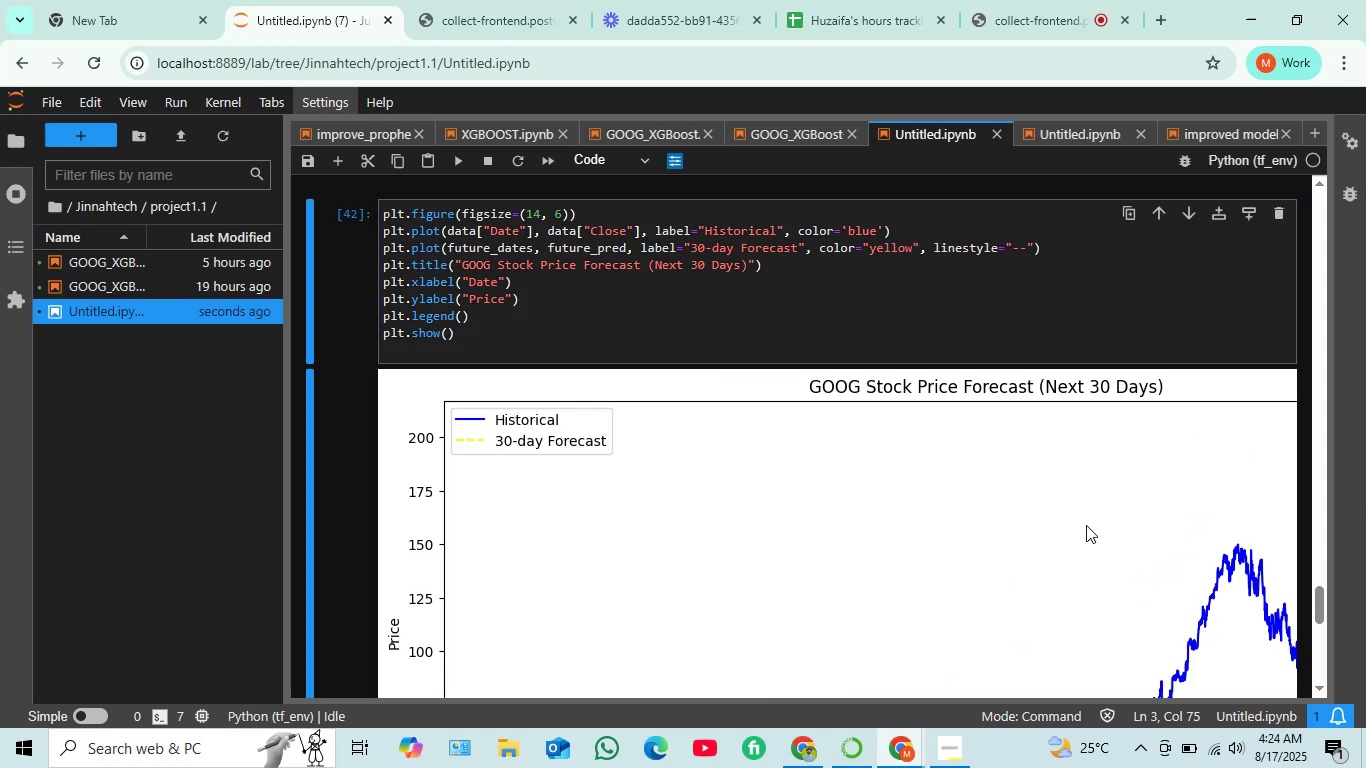 
scroll: coordinate [1086, 525], scroll_direction: down, amount: 3.0
 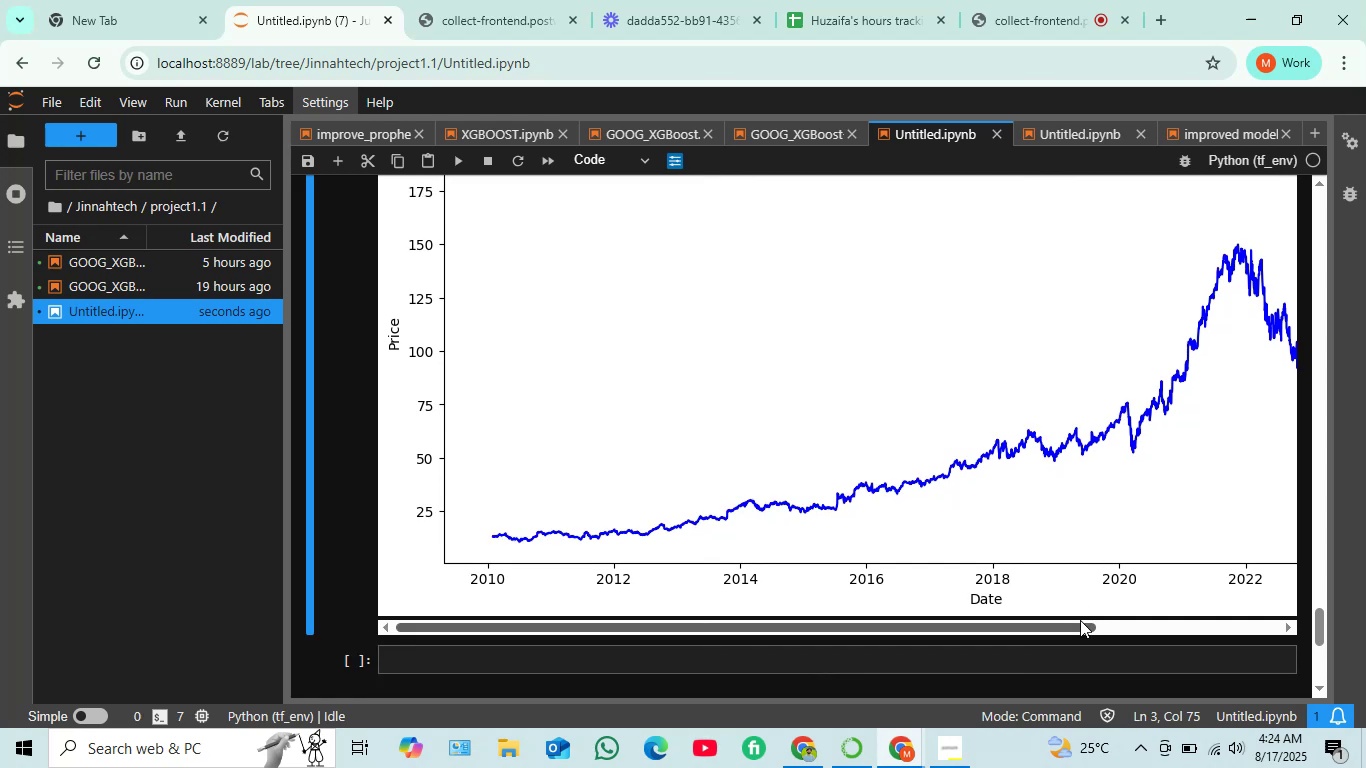 
left_click_drag(start_coordinate=[1080, 622], to_coordinate=[1285, 585])
 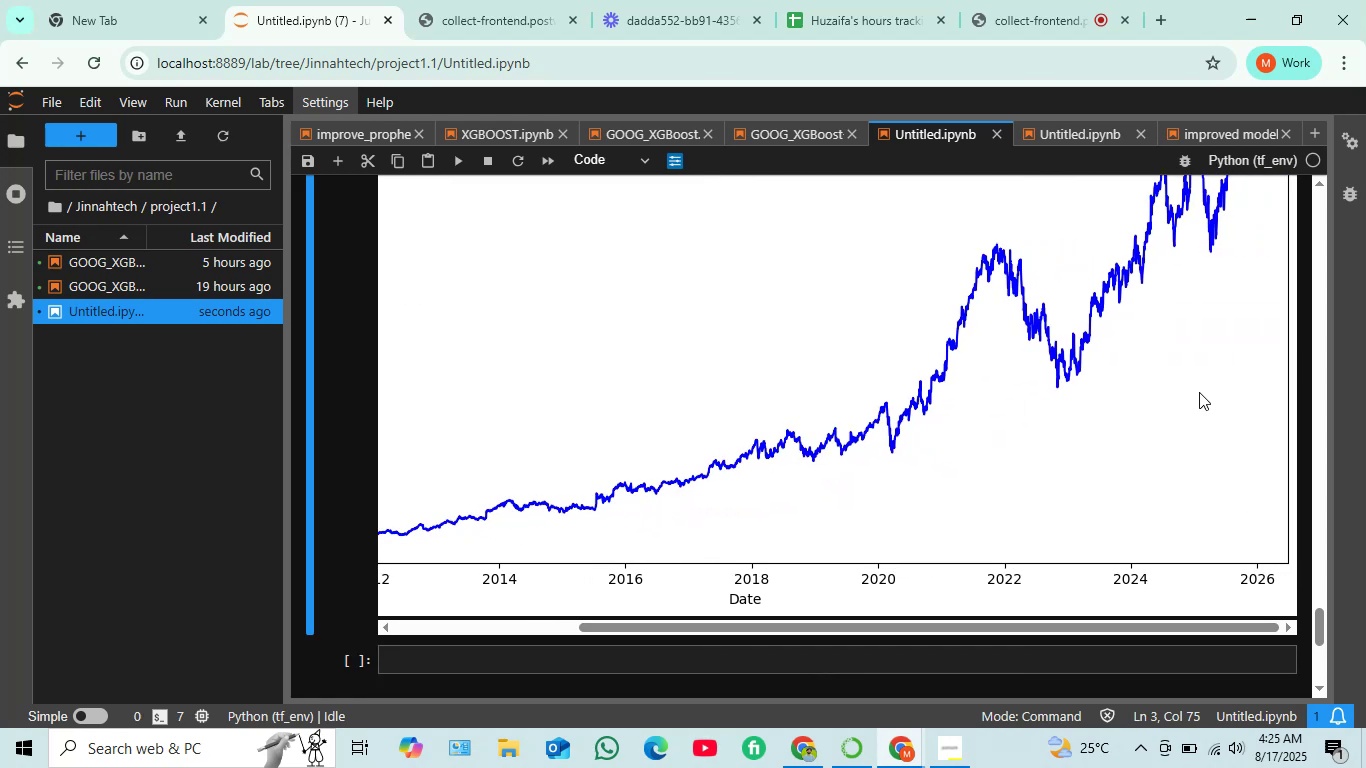 
scroll: coordinate [1039, 434], scroll_direction: up, amount: 5.0
 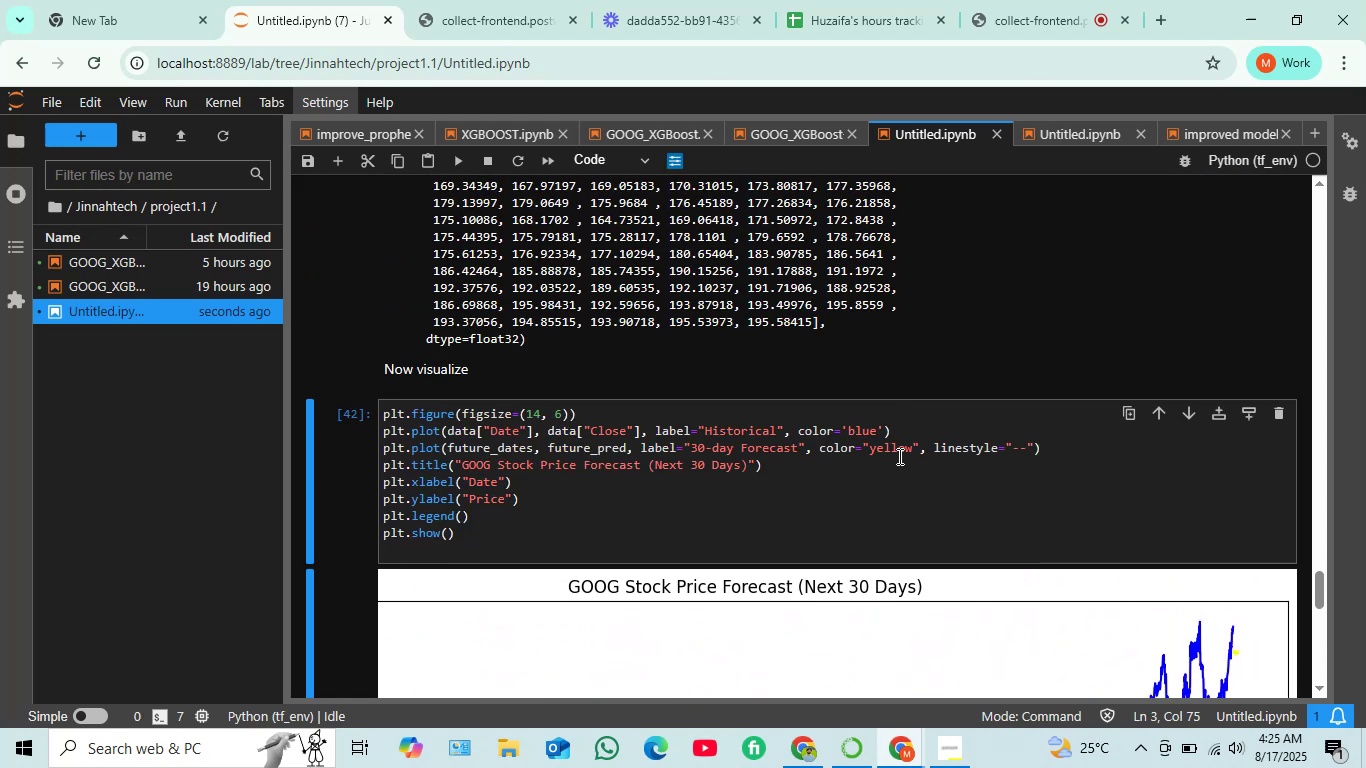 
double_click([898, 455])
 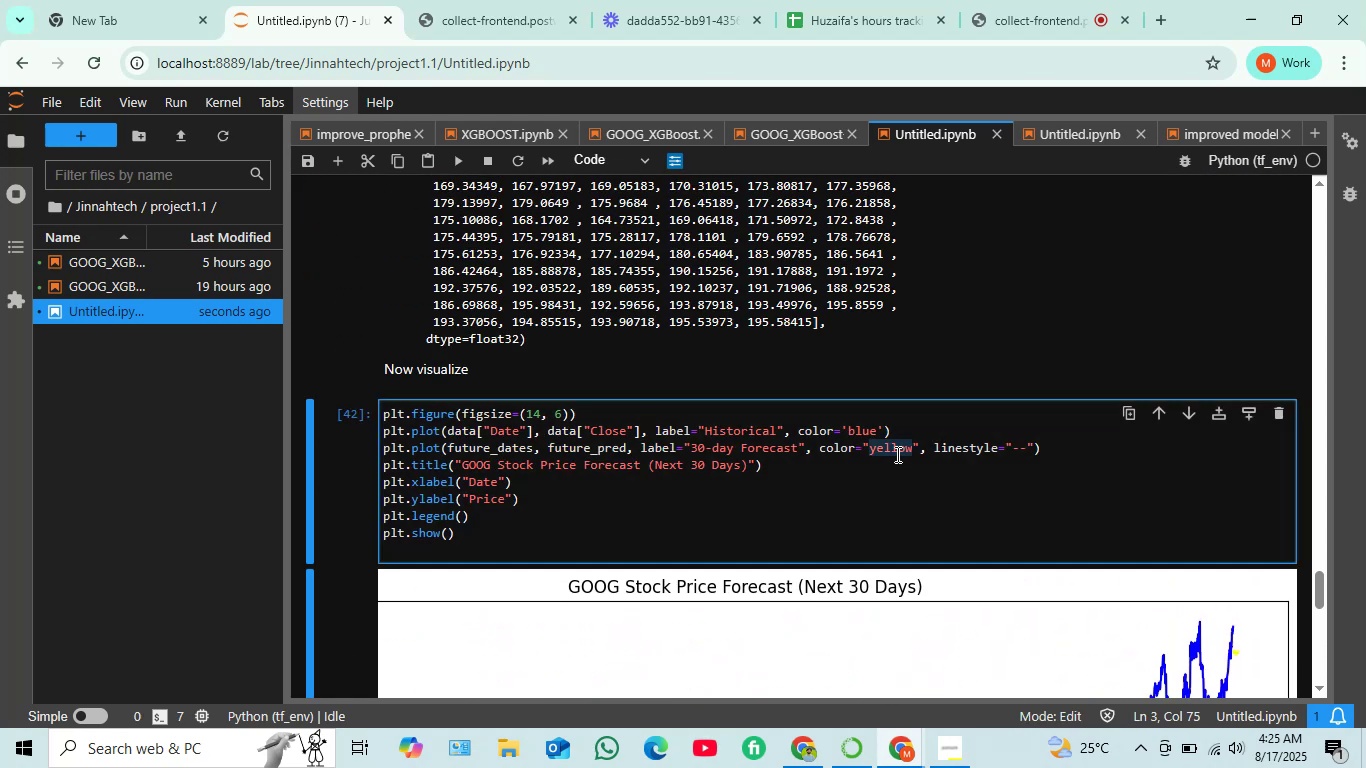 
type(red)
 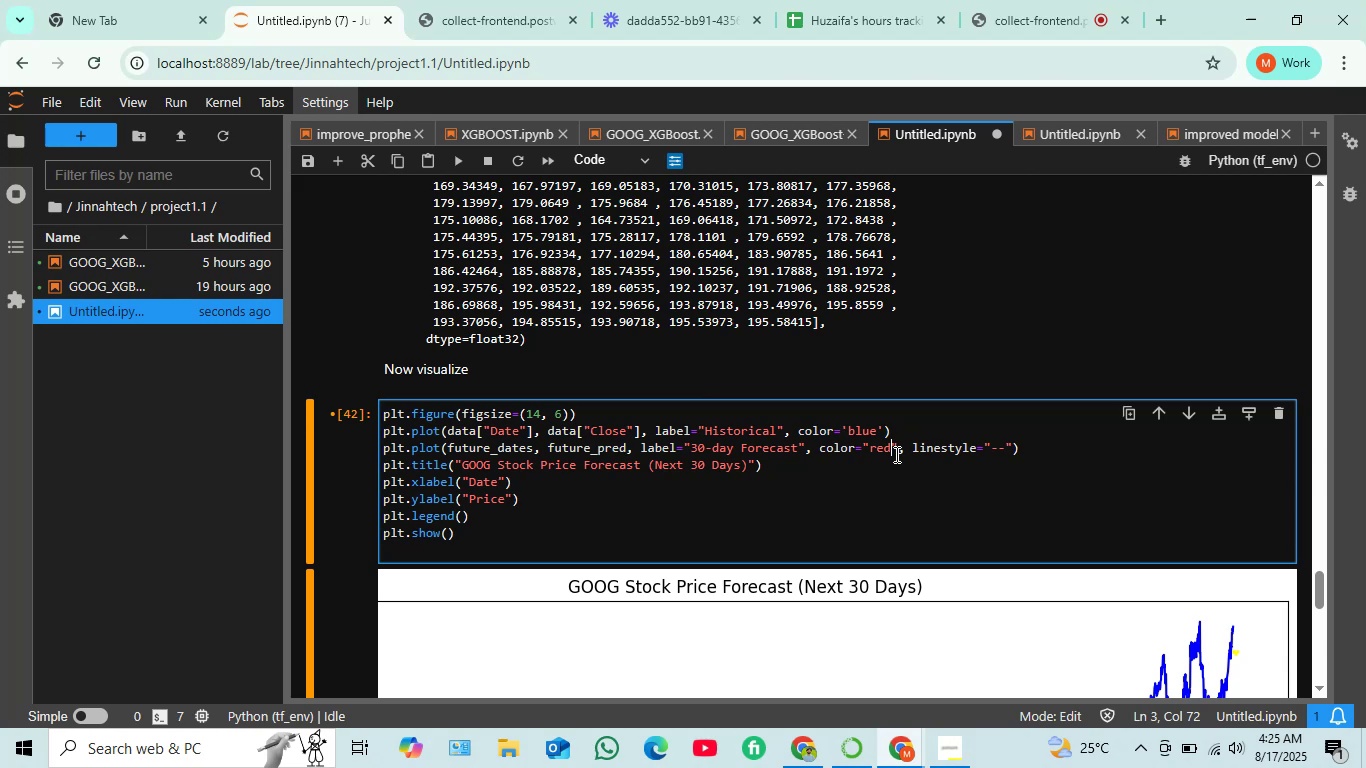 
wait(12.62)
 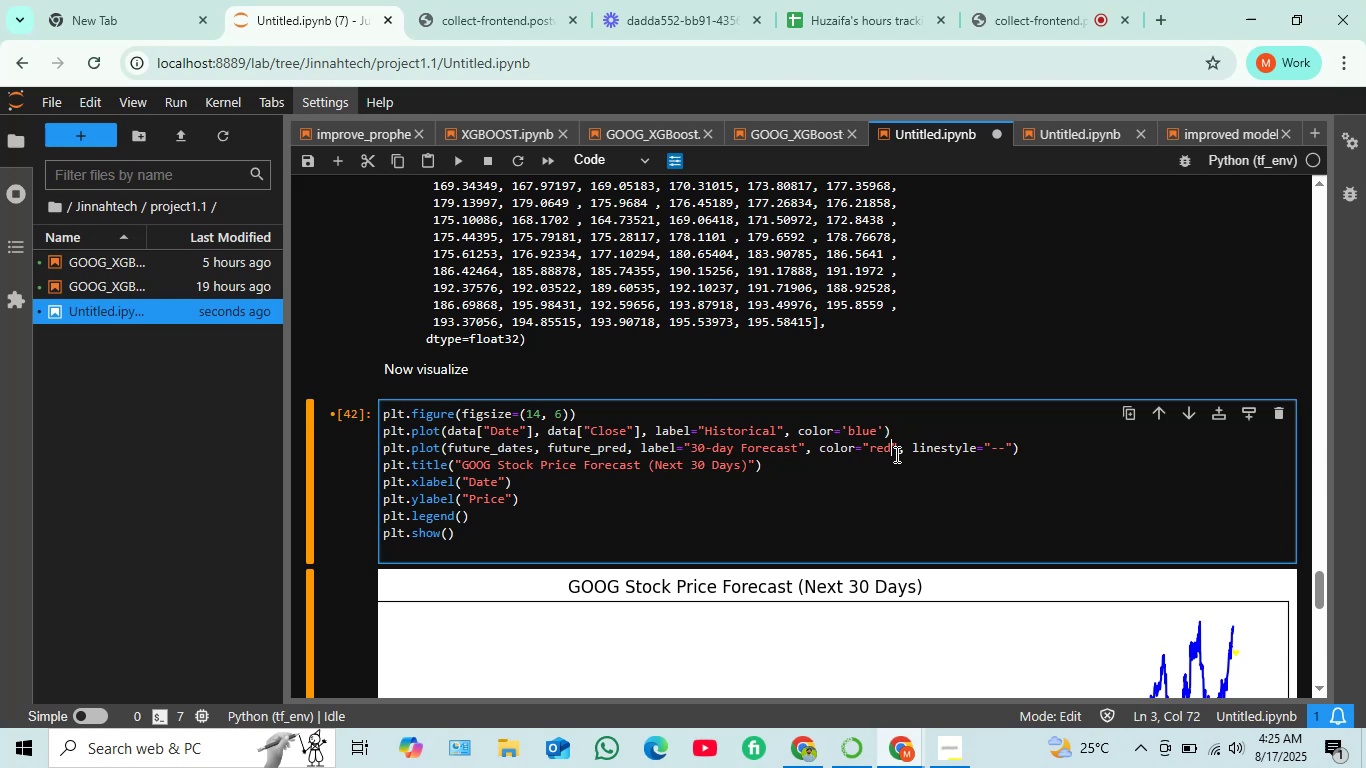 
scroll: coordinate [718, 274], scroll_direction: down, amount: 4.0
 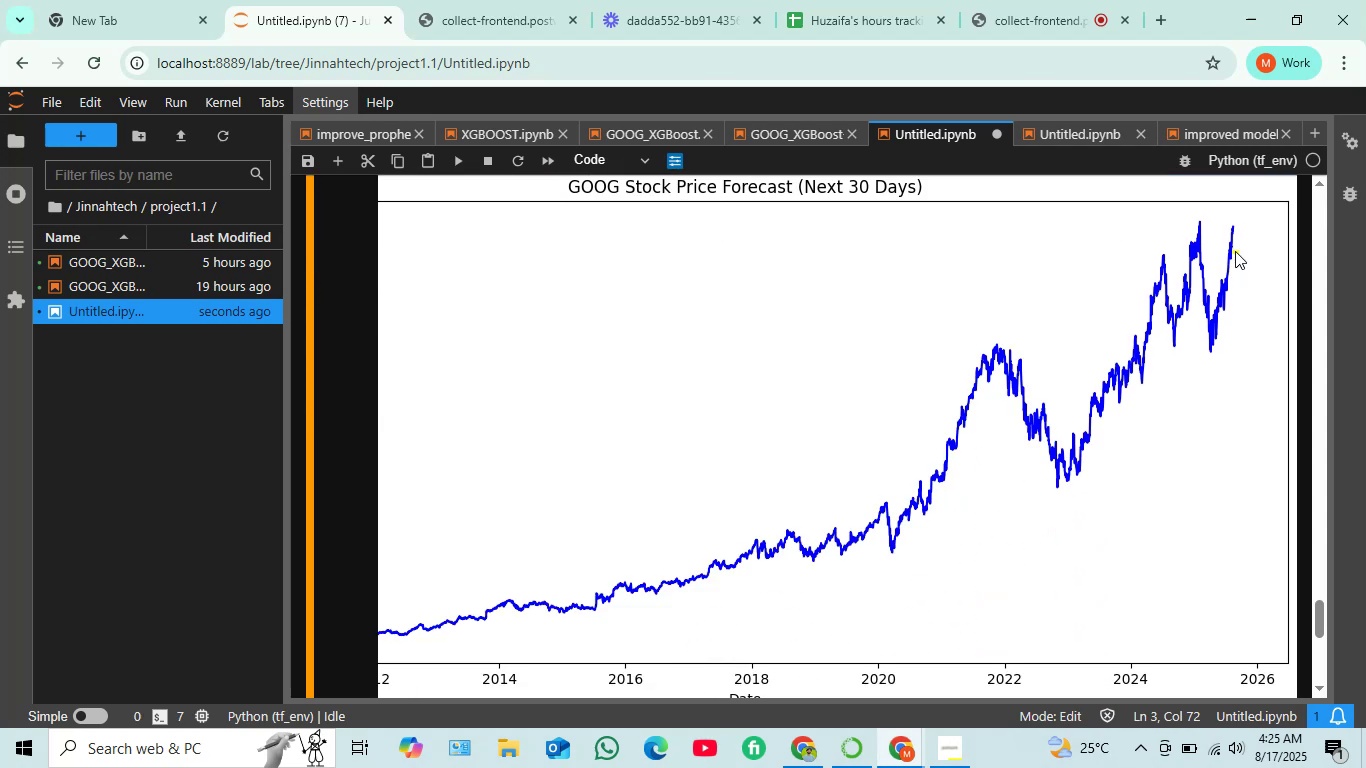 
wait(5.95)
 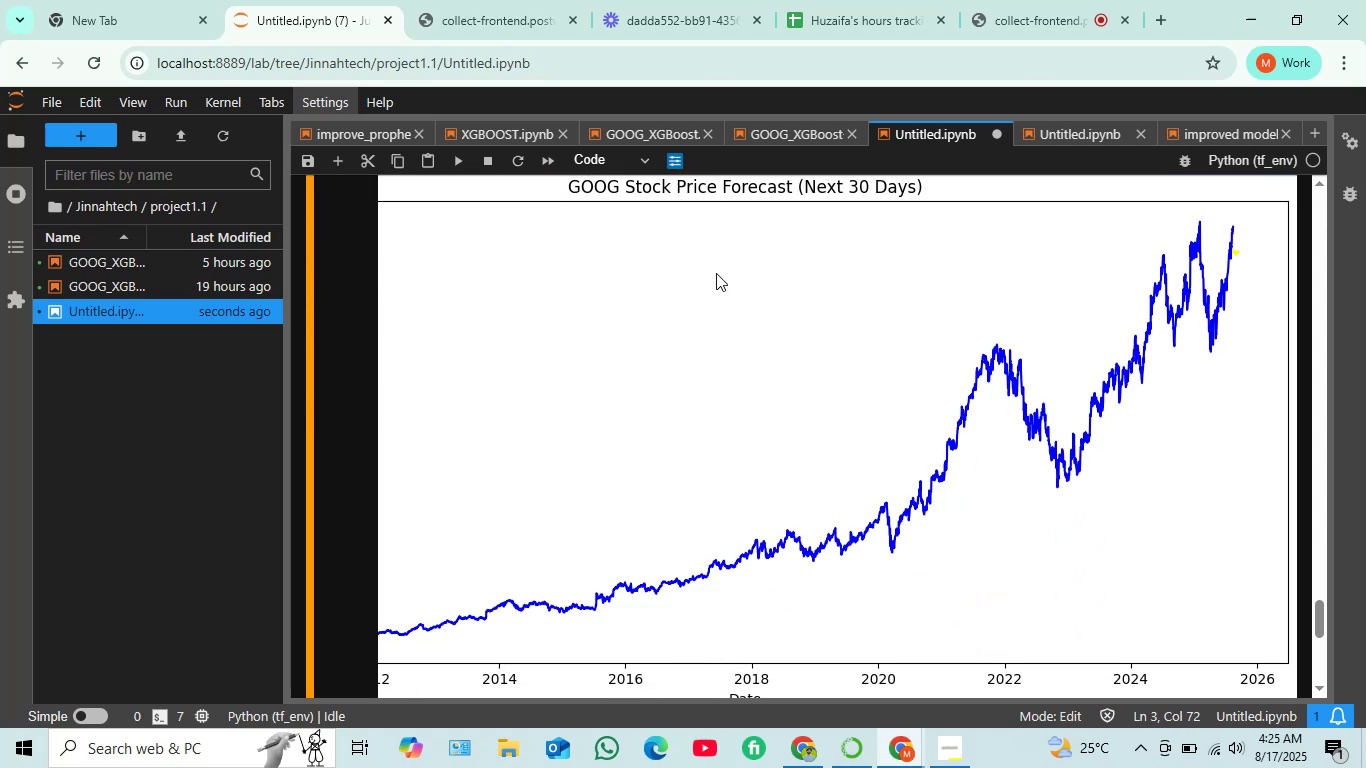 
scroll: coordinate [694, 320], scroll_direction: down, amount: 2.0
 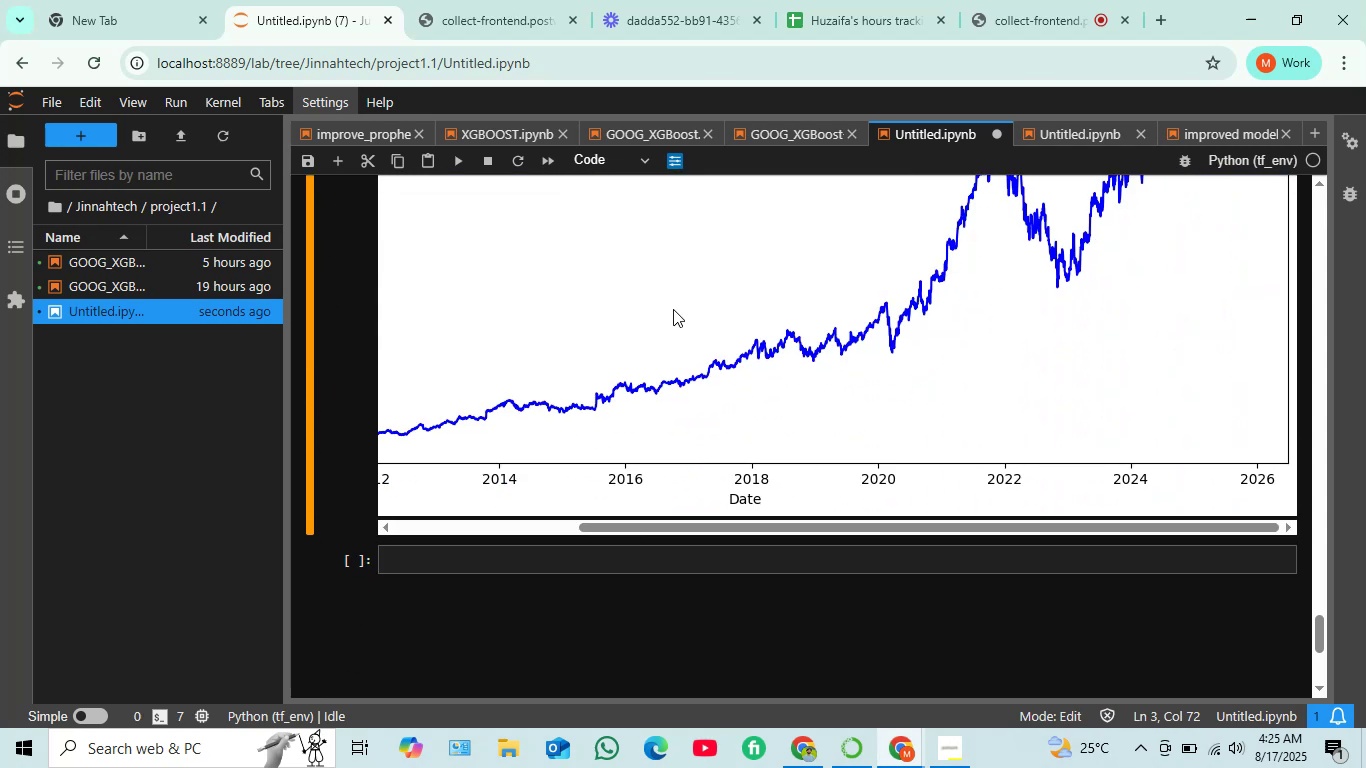 
scroll: coordinate [645, 301], scroll_direction: none, amount: 0.0
 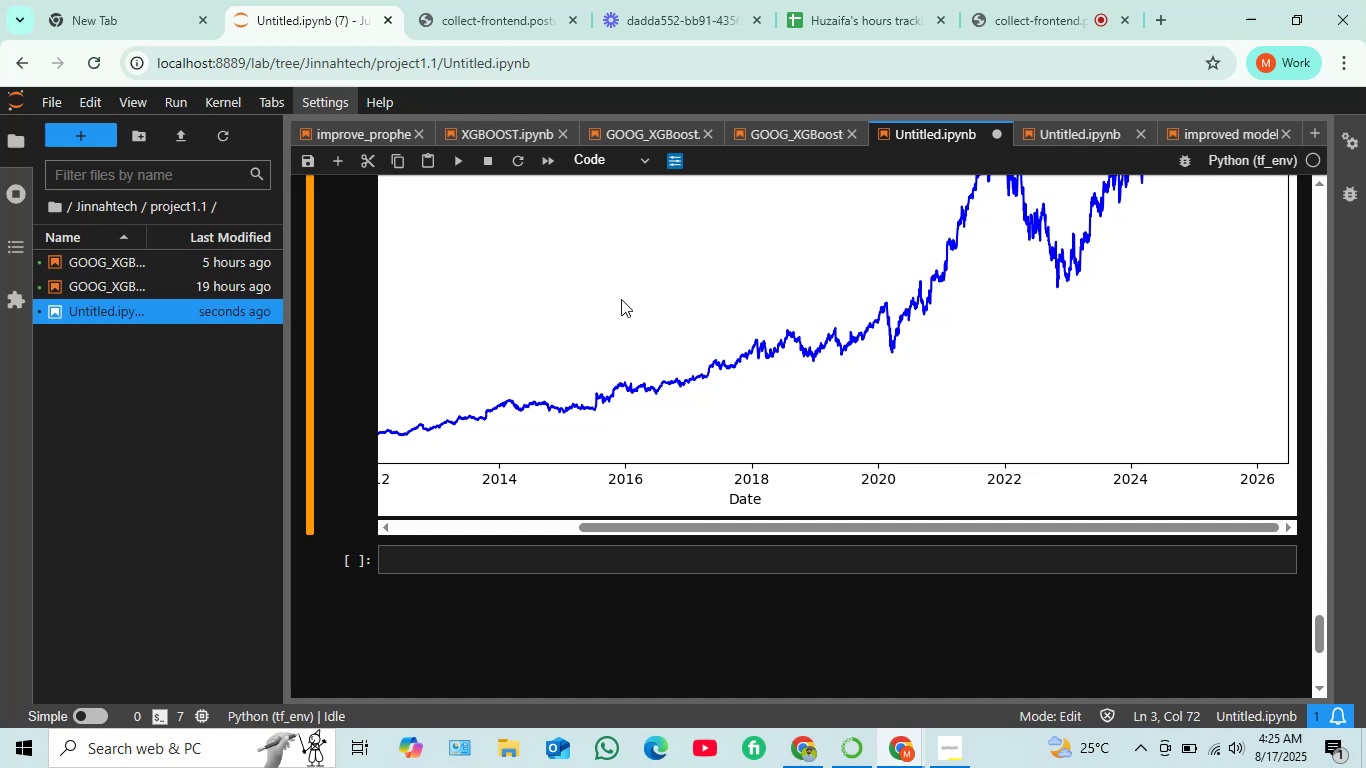 
scroll: coordinate [619, 299], scroll_direction: up, amount: 2.0
 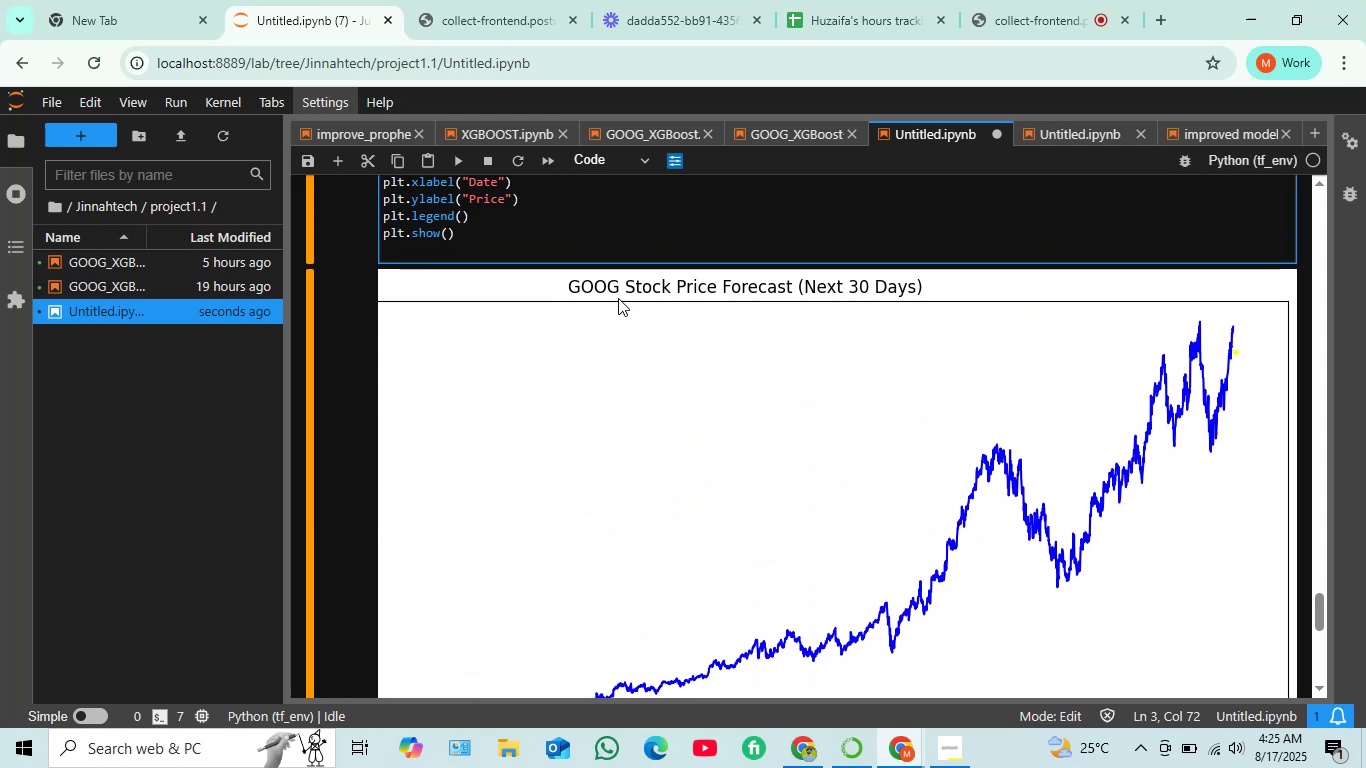 
scroll: coordinate [618, 298], scroll_direction: down, amount: 3.0
 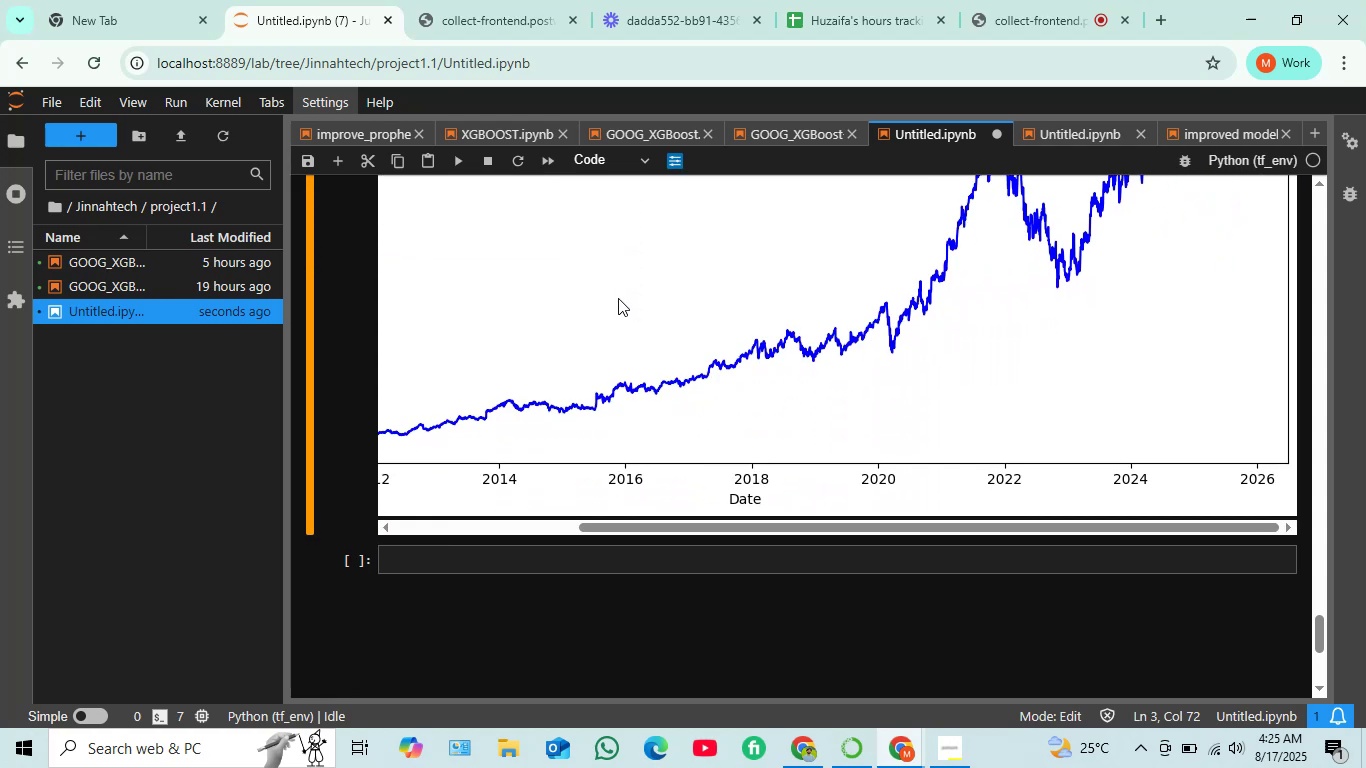 
scroll: coordinate [609, 284], scroll_direction: up, amount: 9.0
 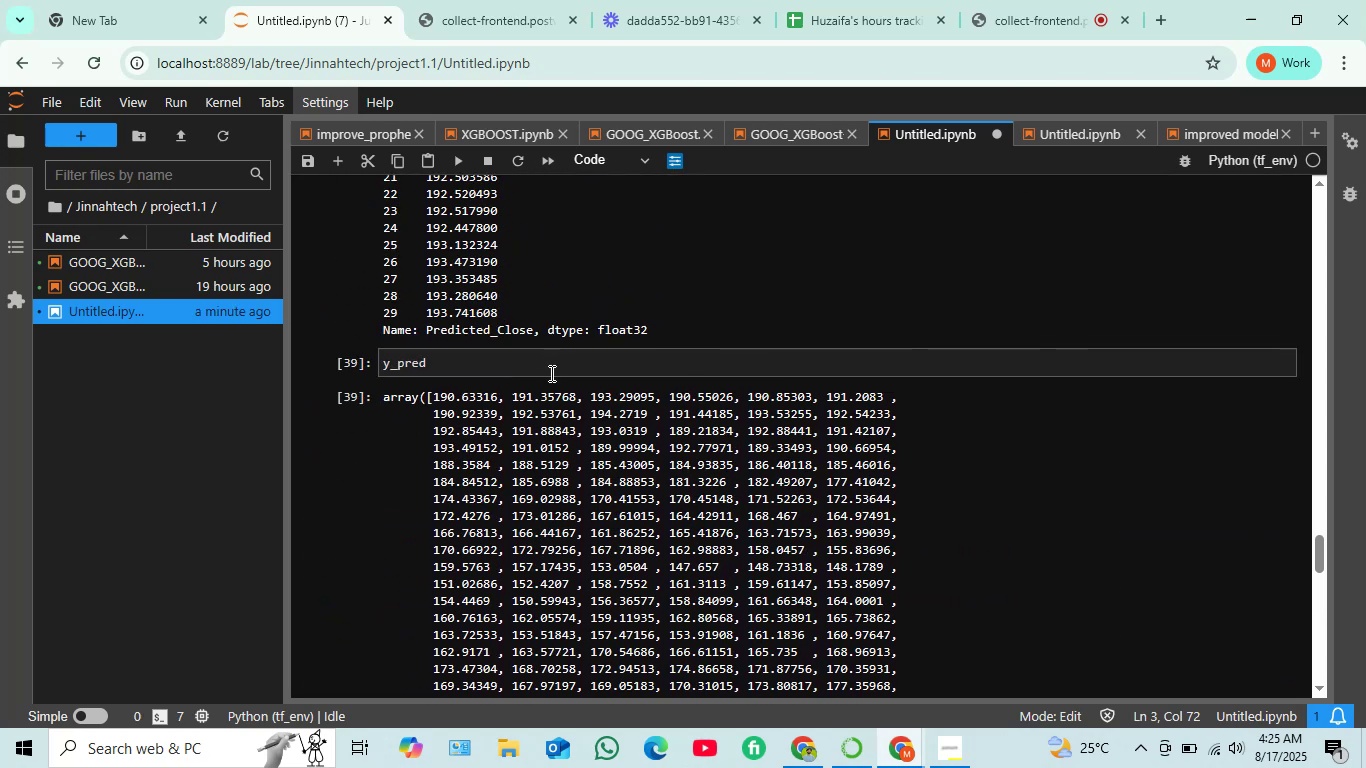 
wait(11.71)
 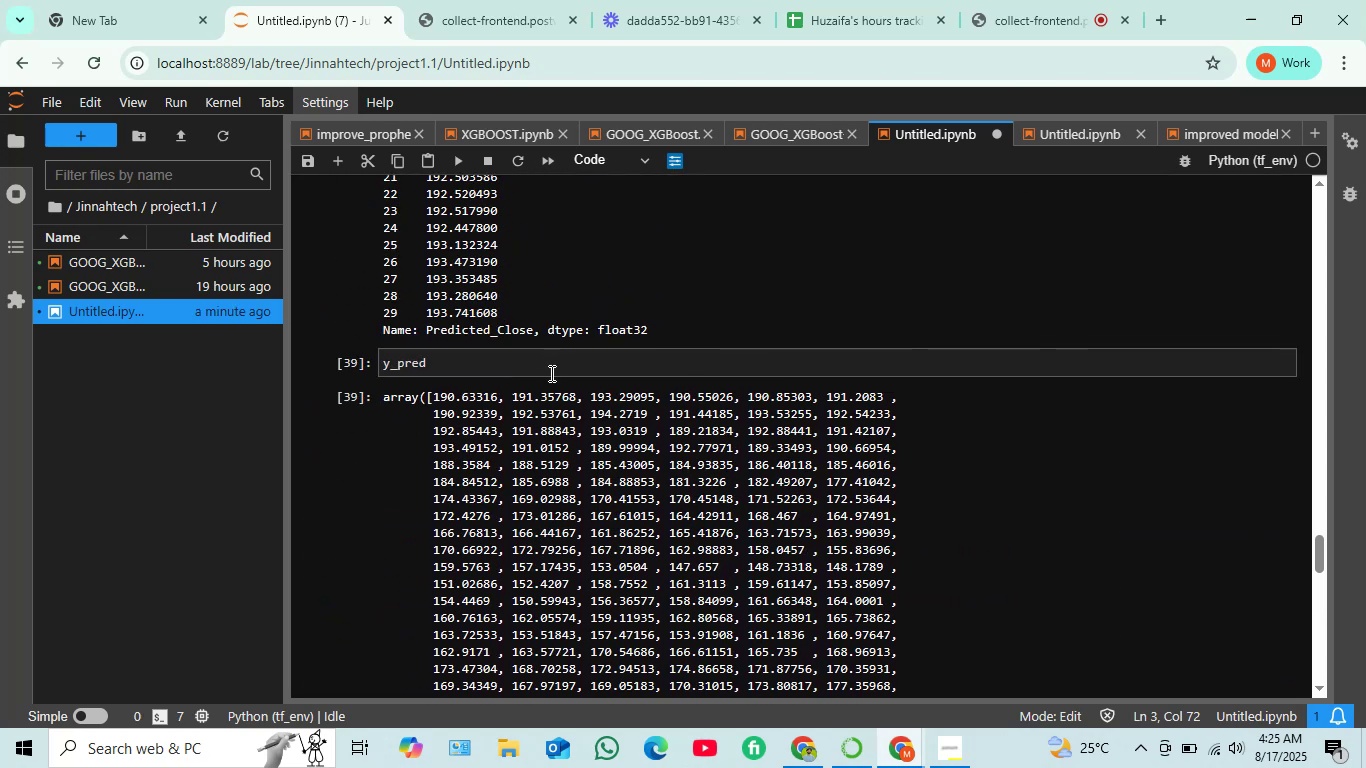 
left_click_drag(start_coordinate=[446, 362], to_coordinate=[381, 363])
 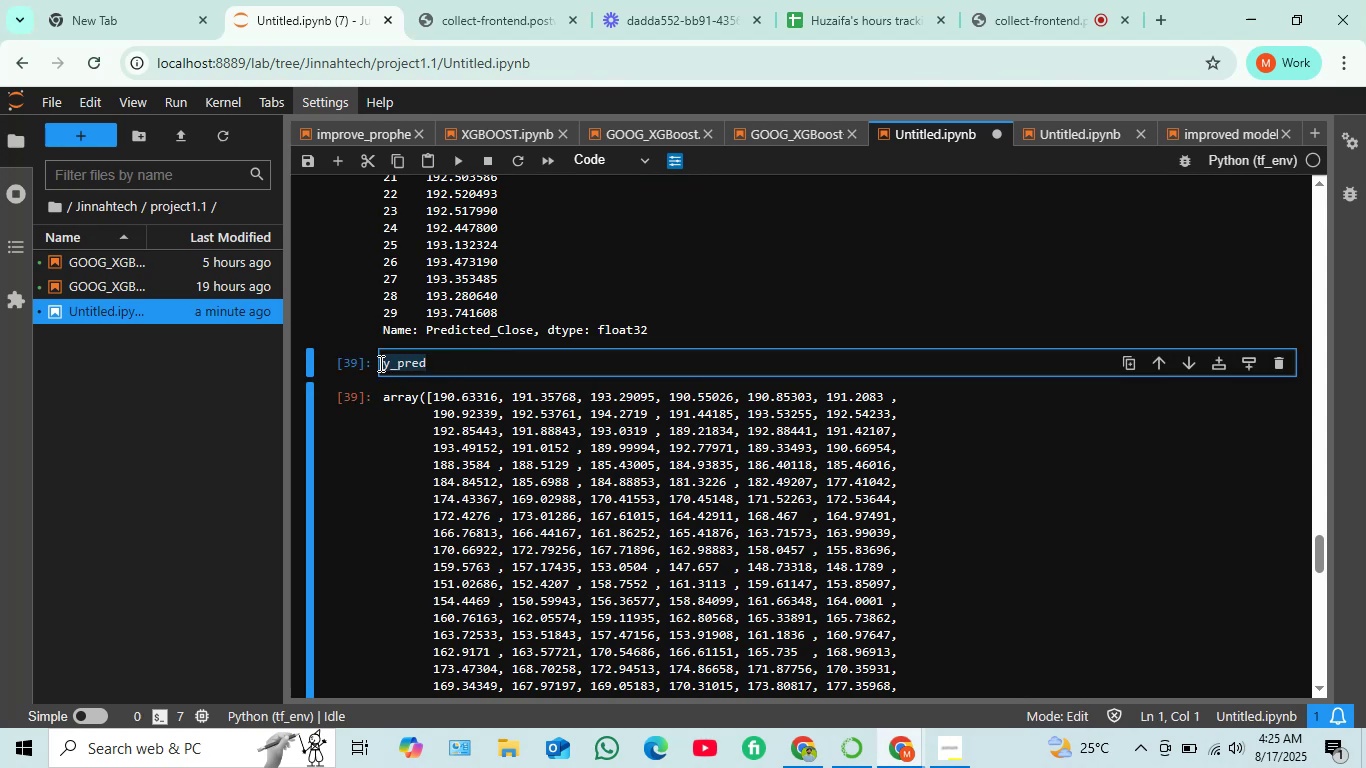 
key(Control+C)
 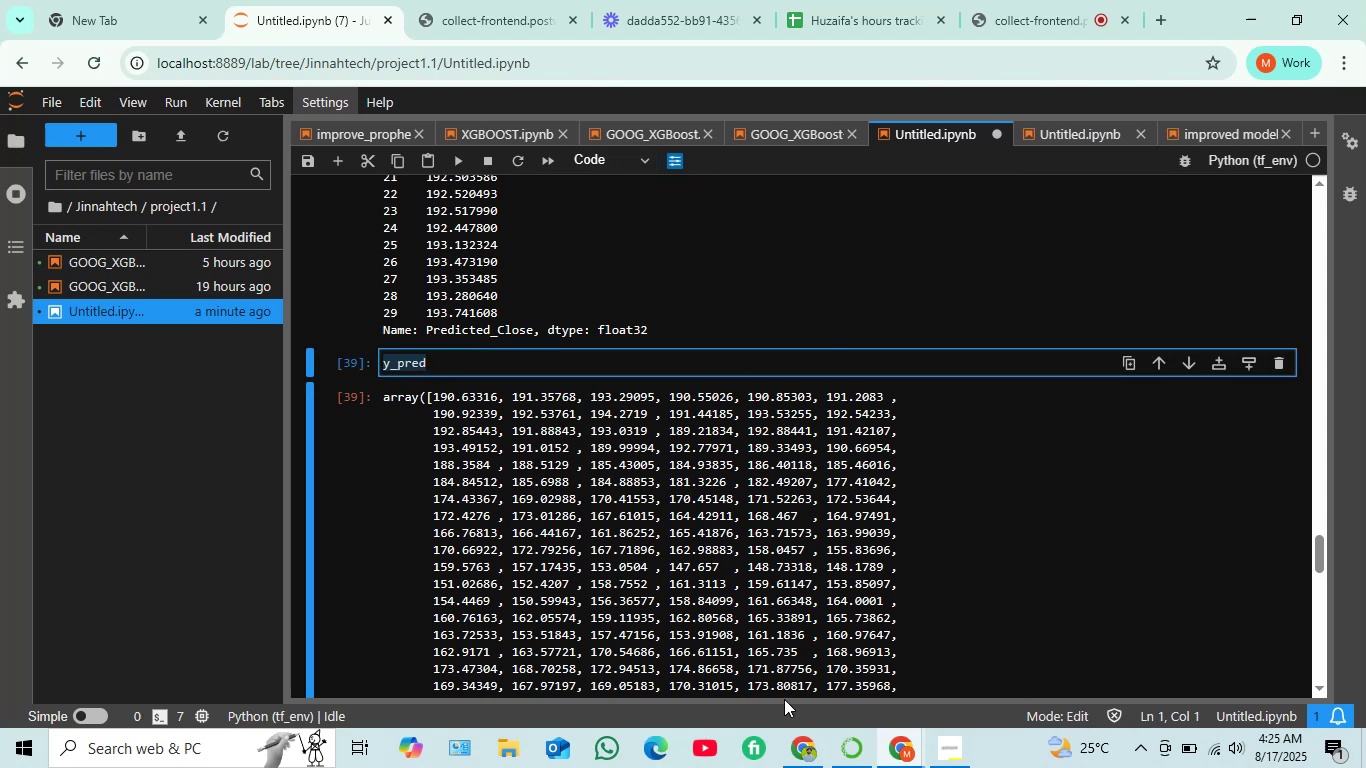 
left_click([805, 757])
 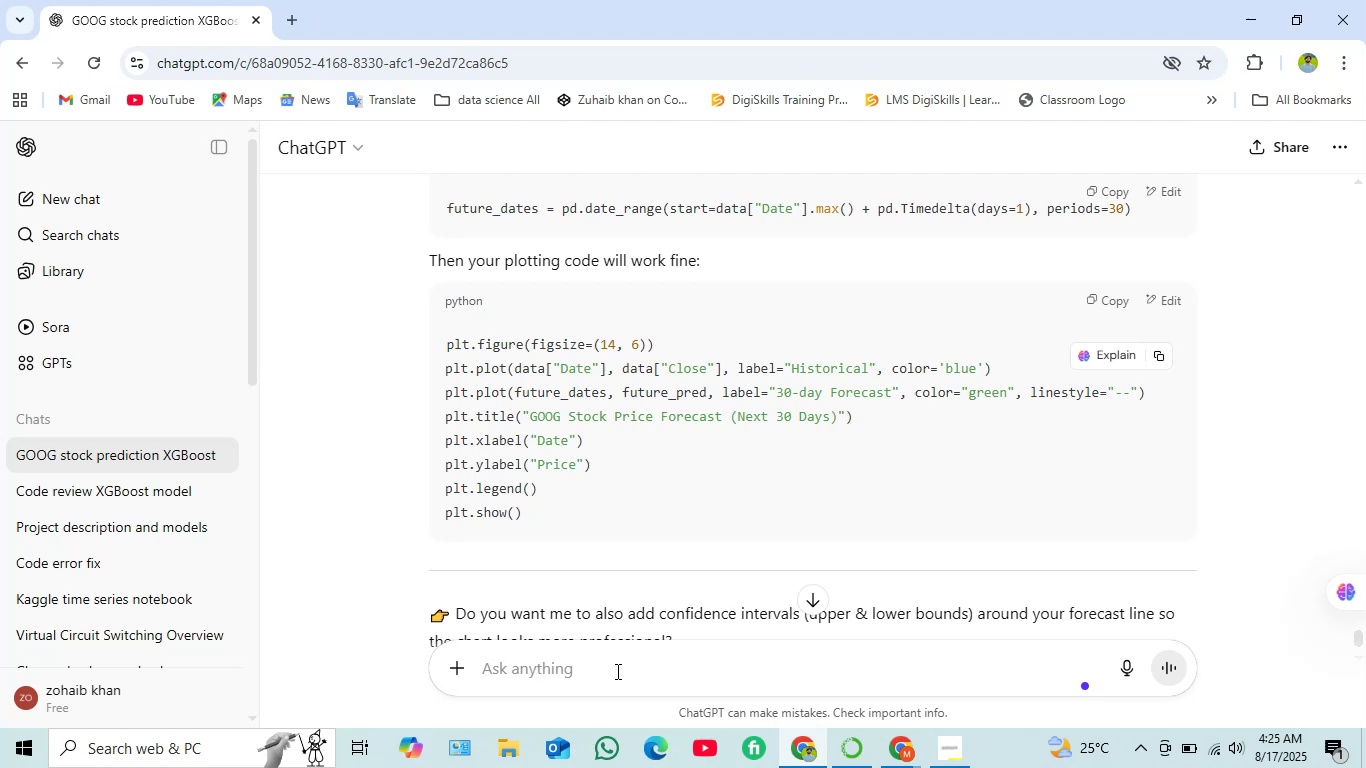 
left_click([616, 663])
 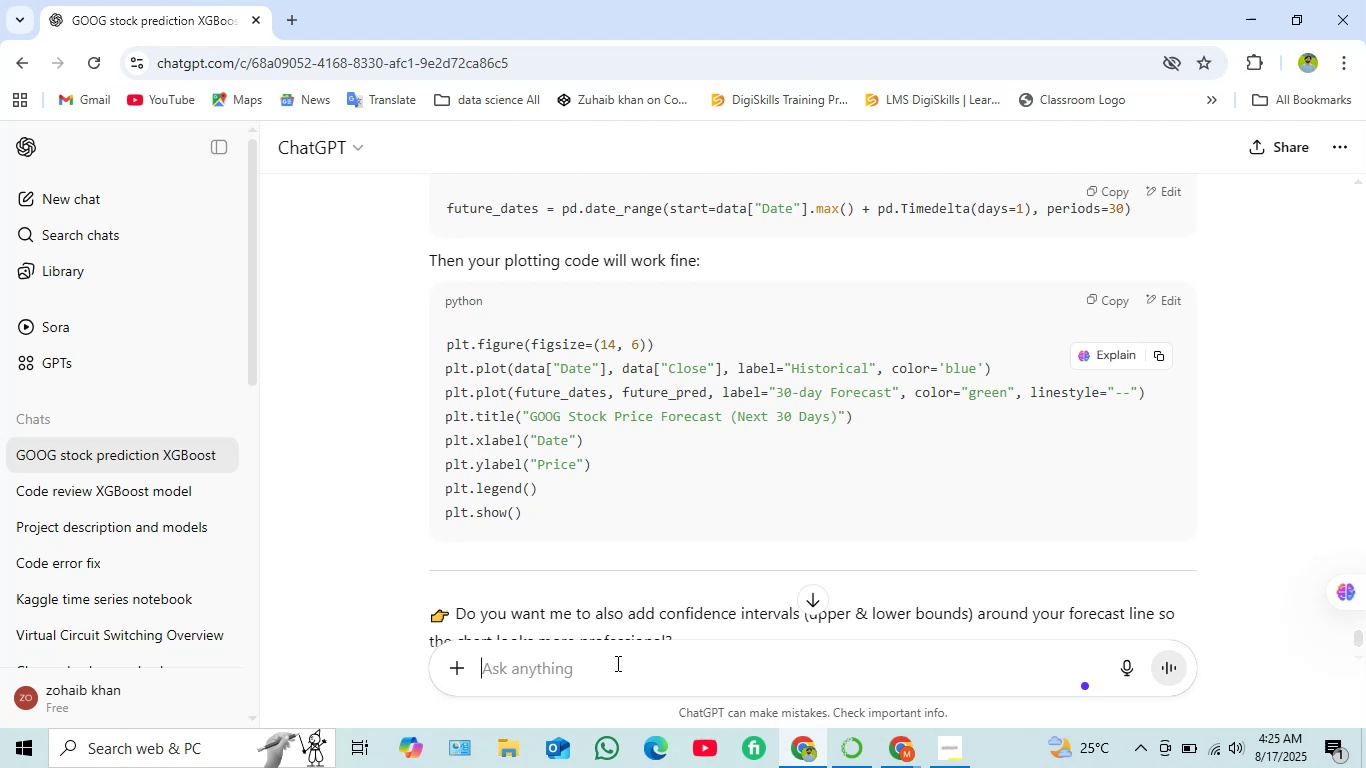 
key(Control+V)
 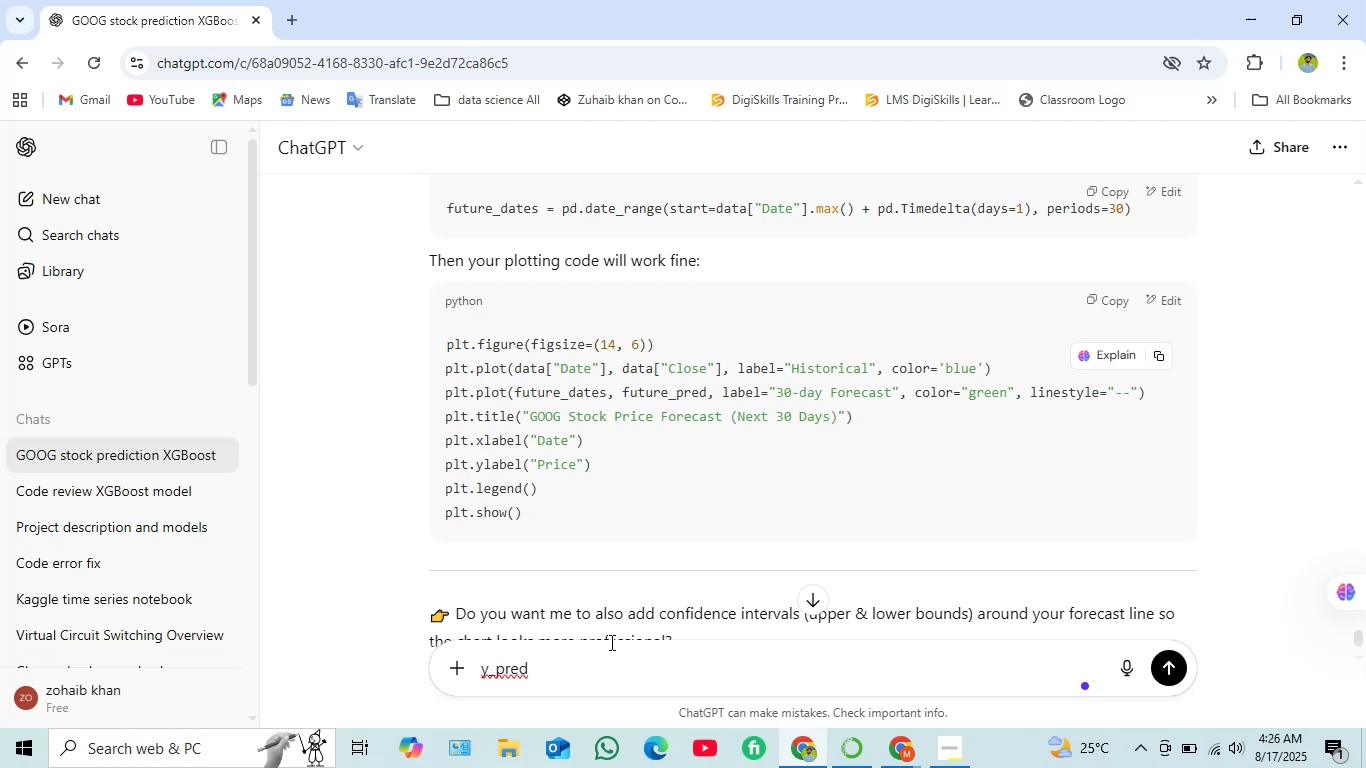 
key(Shift+Enter)
 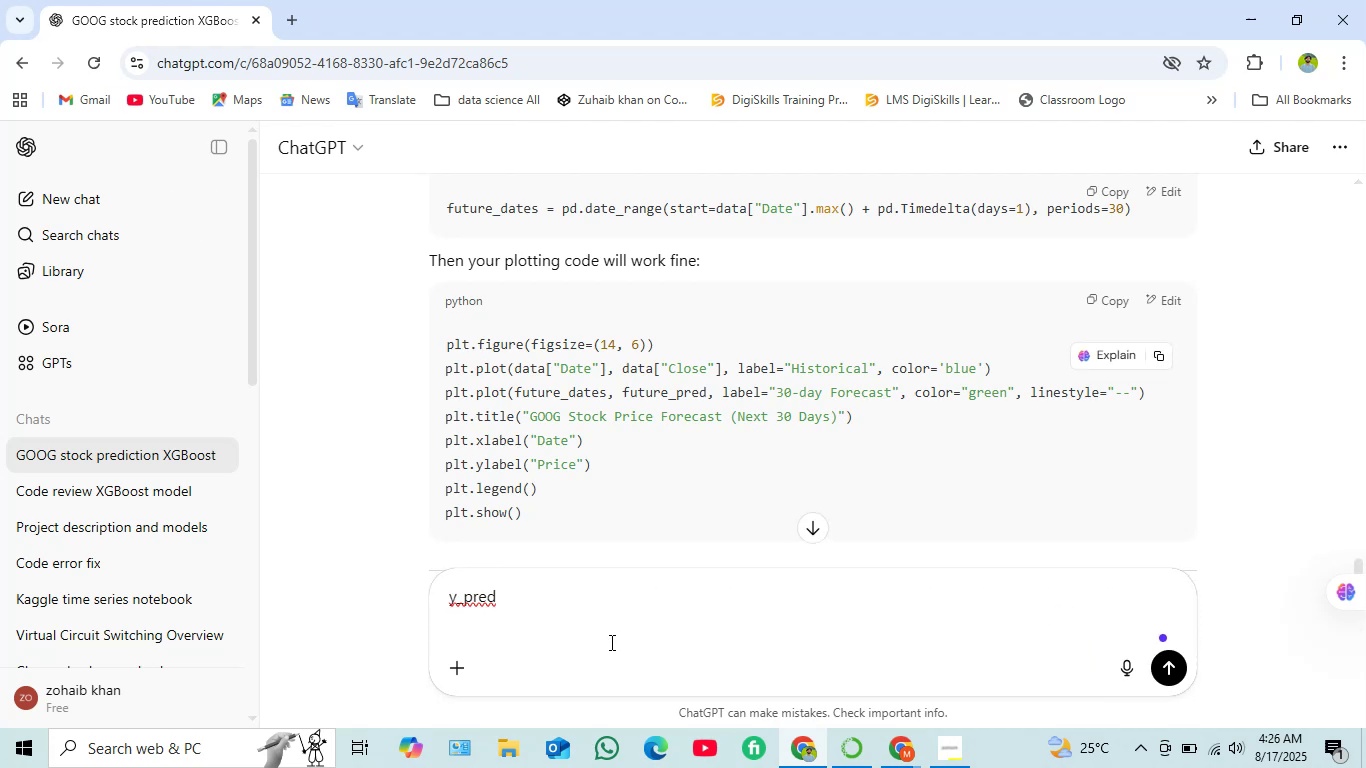 
type(it gives)
 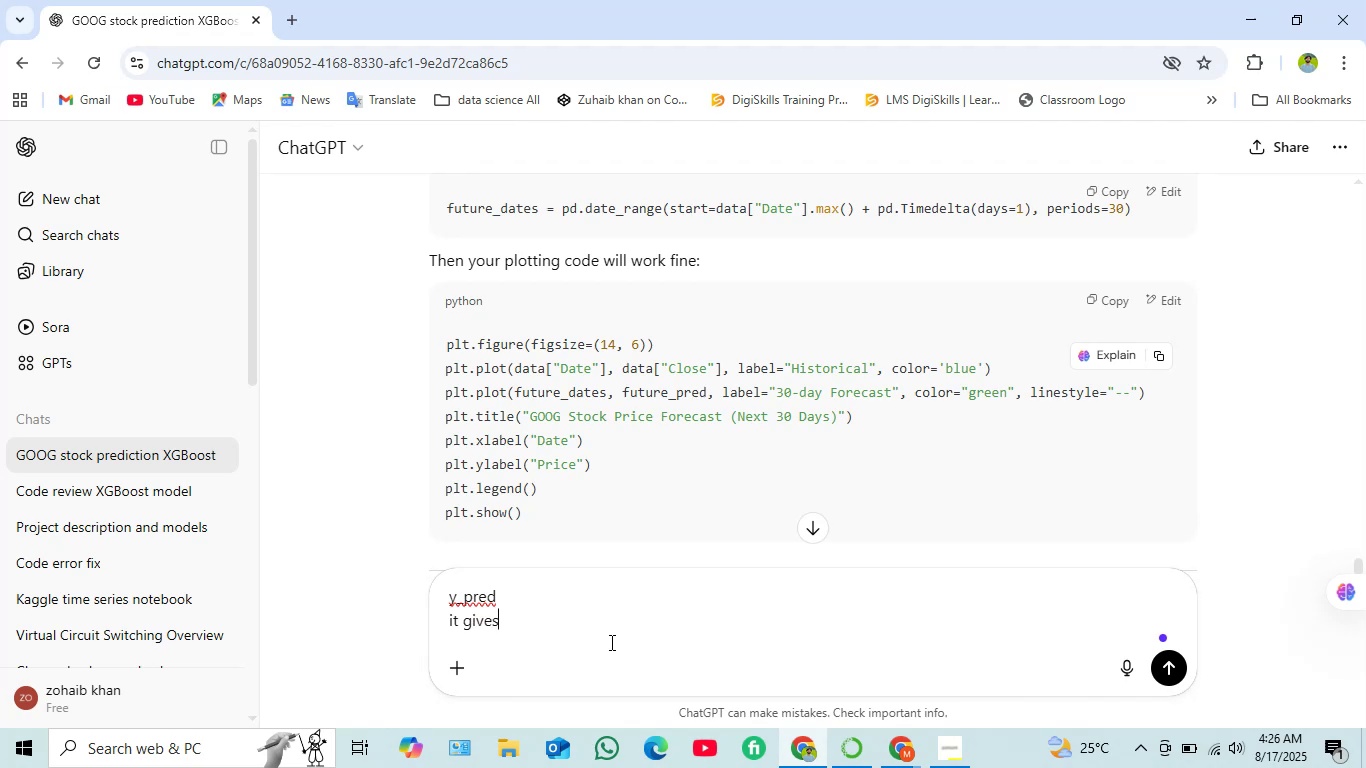 
key(Shift+Enter)
 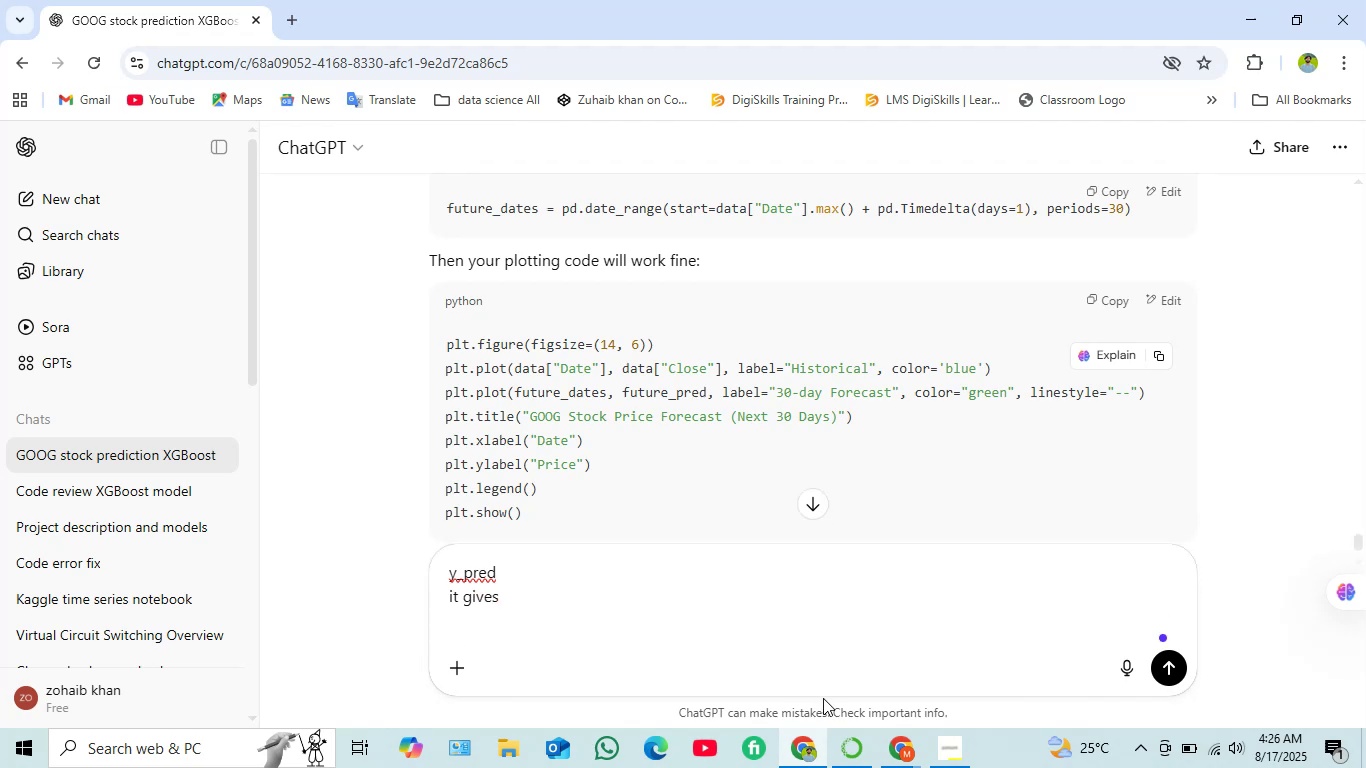 
left_click([897, 748])
 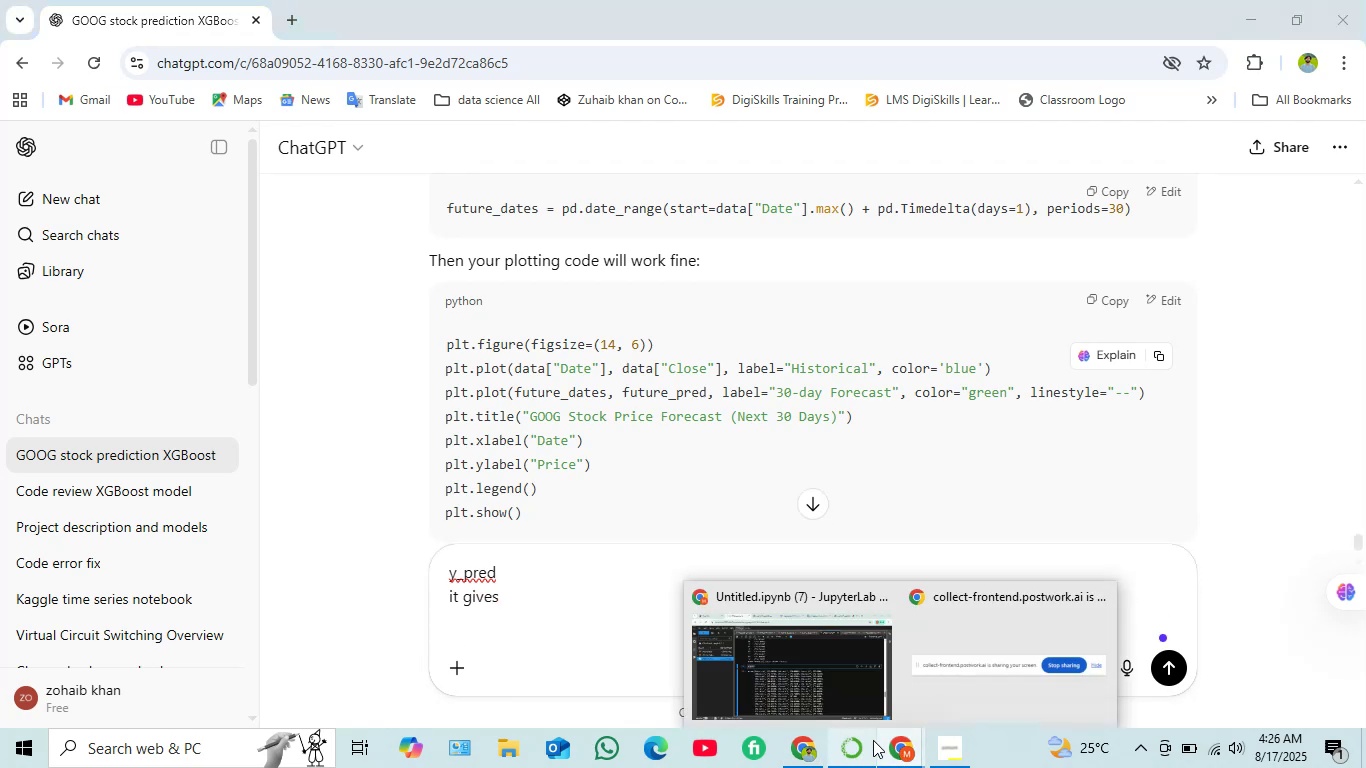 
left_click([808, 676])
 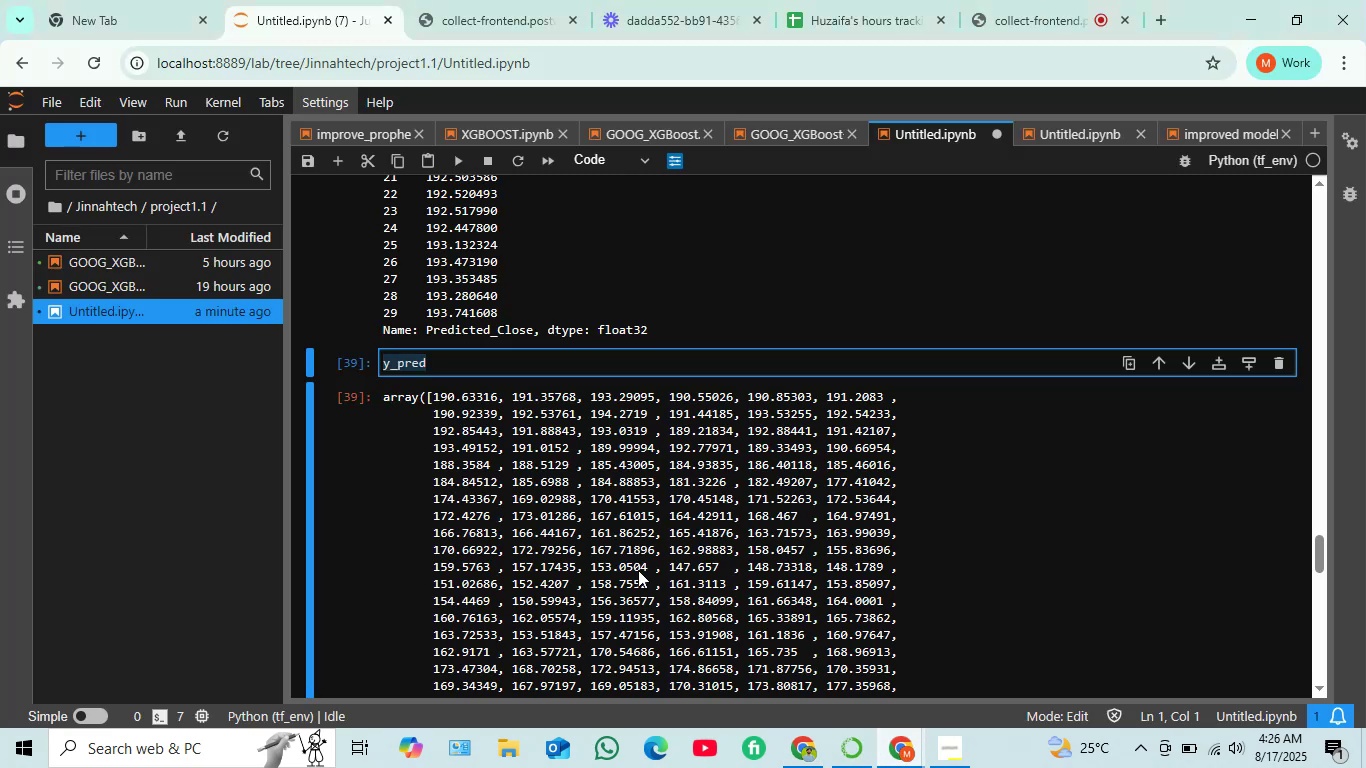 
scroll: coordinate [648, 550], scroll_direction: down, amount: 3.0
 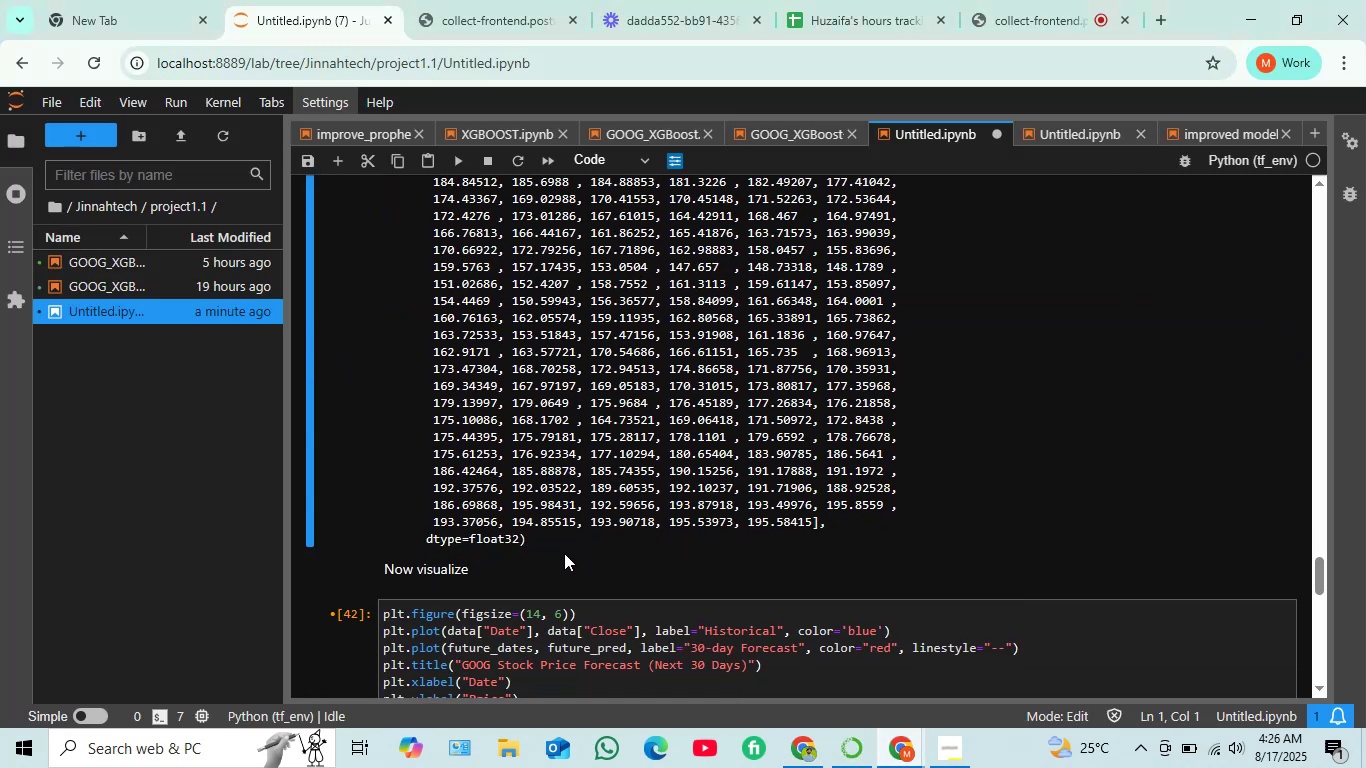 
left_click_drag(start_coordinate=[552, 541], to_coordinate=[383, 328])
 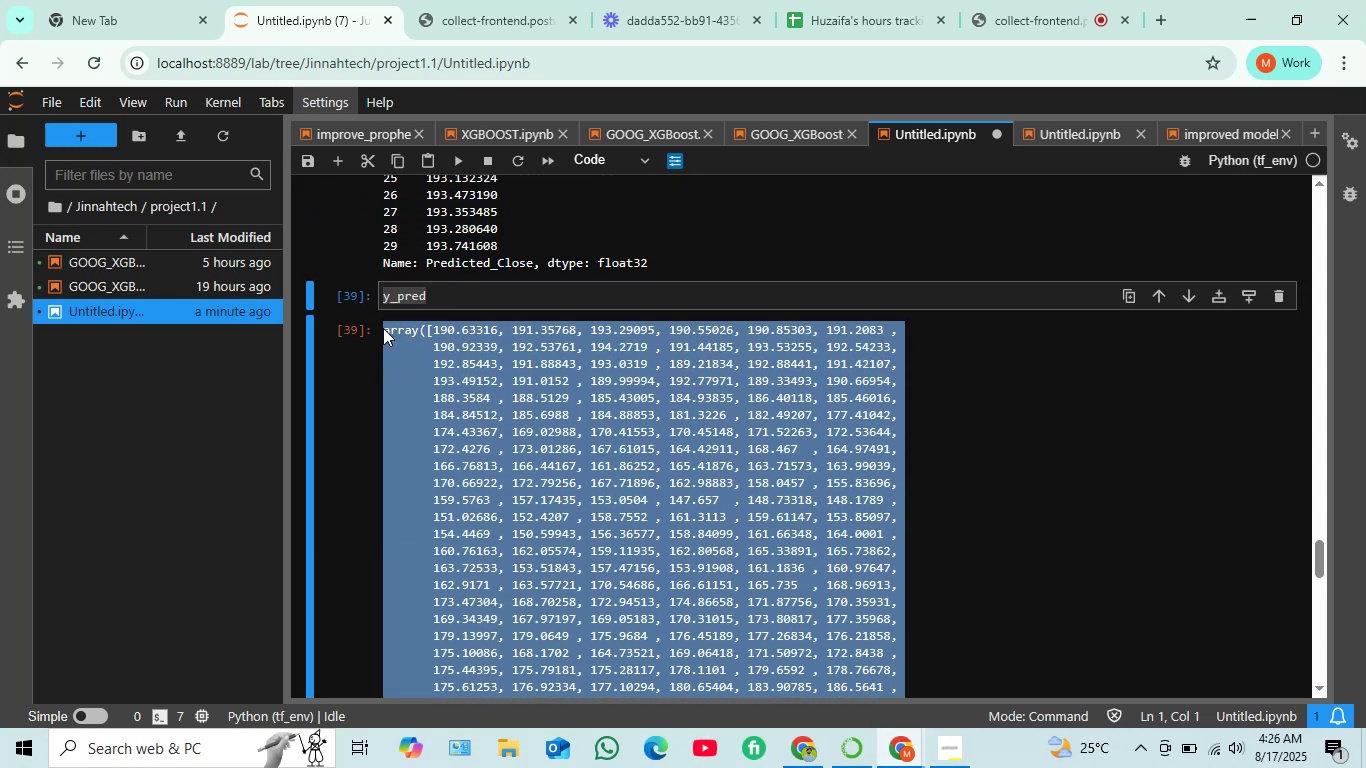 
key(Control+C)
 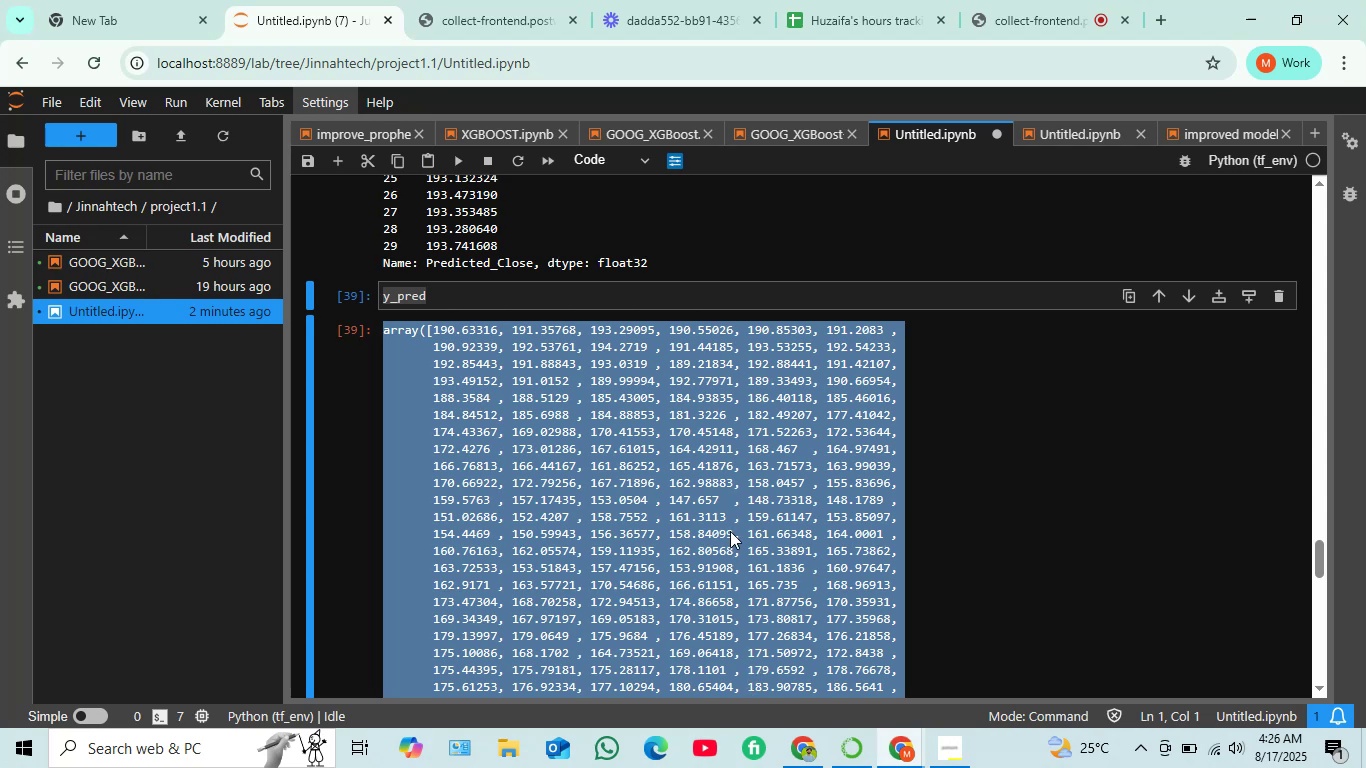 
wait(14.3)
 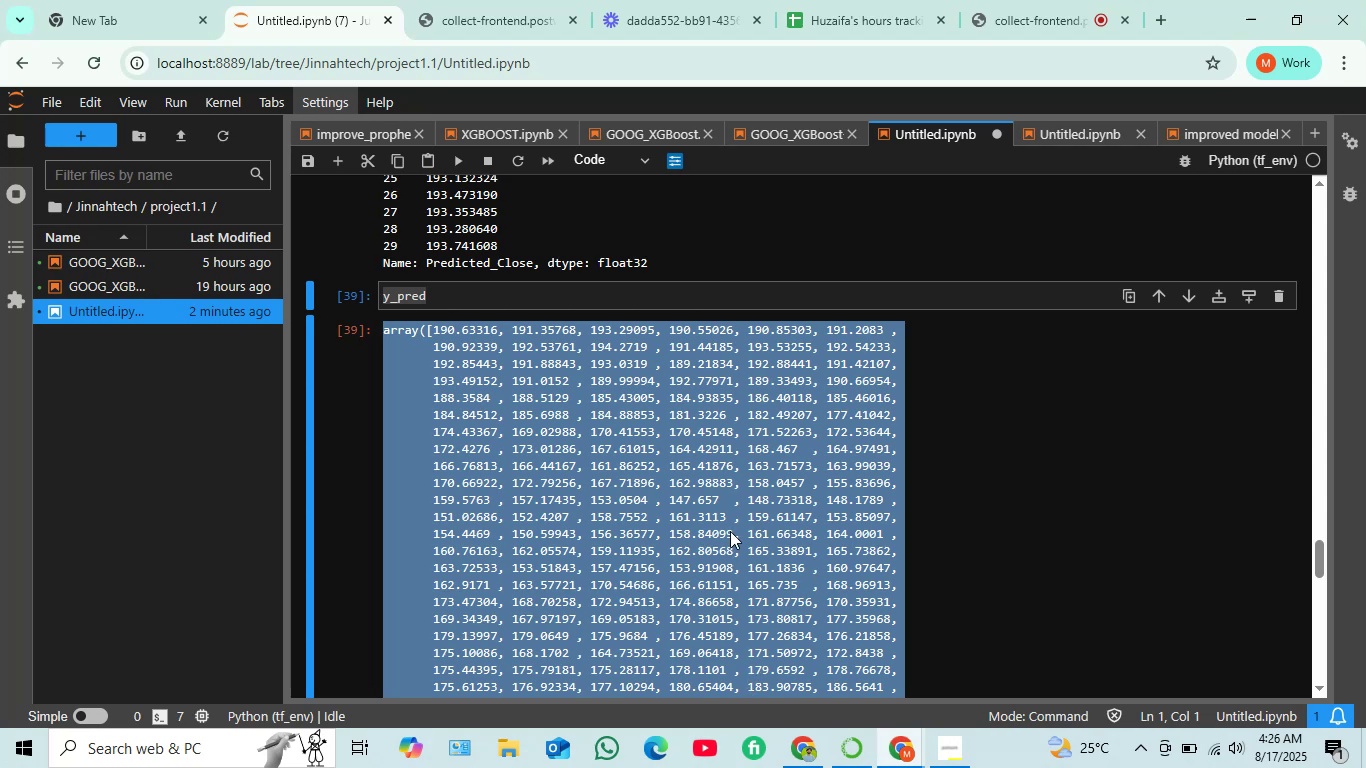 
key(Control+C)
 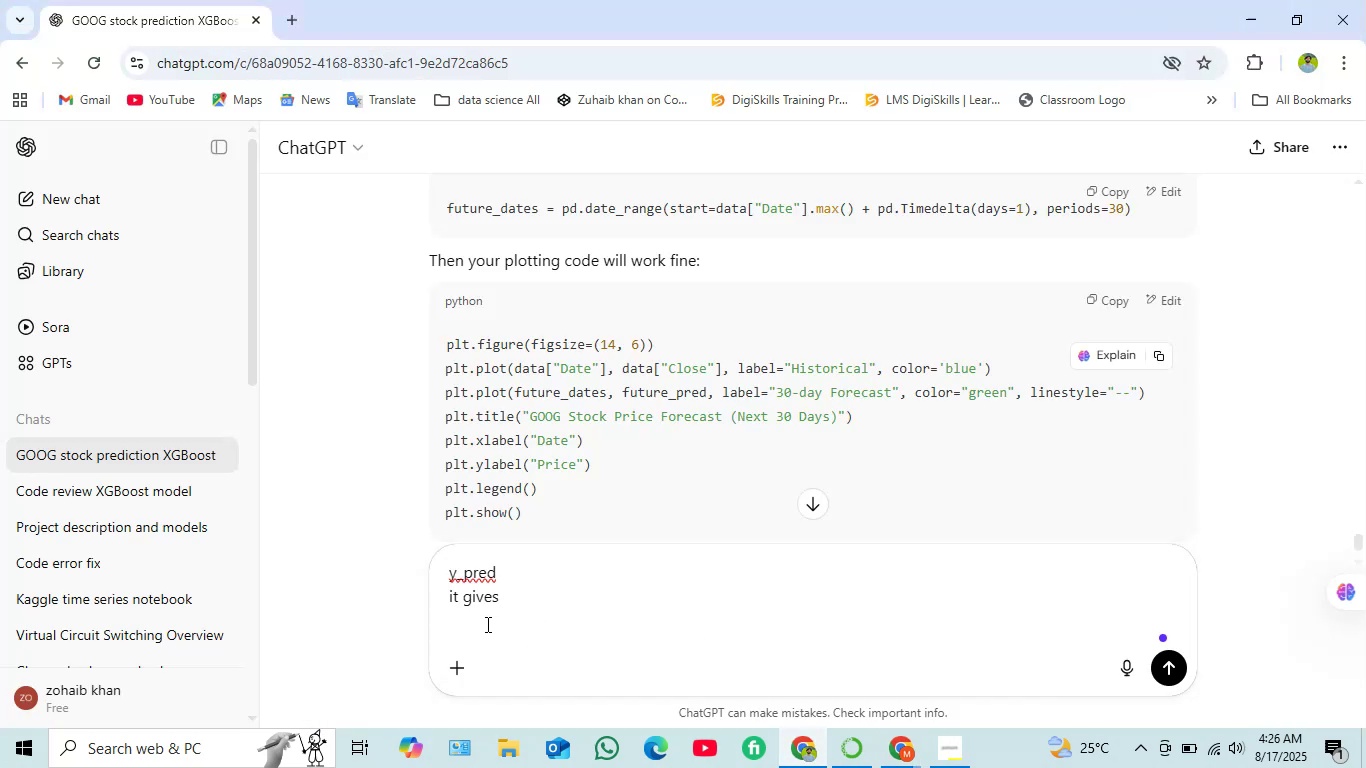 
wait(5.47)
 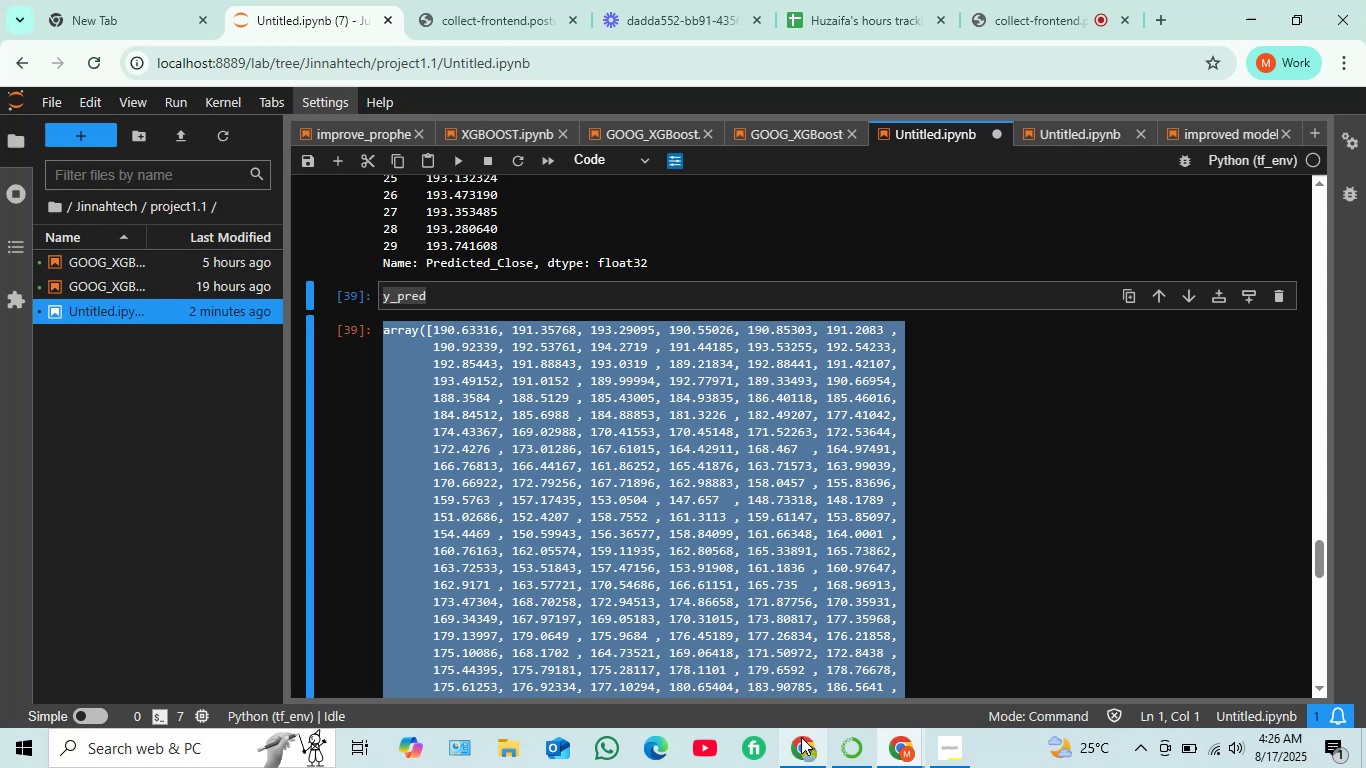 
key(Control+V)
 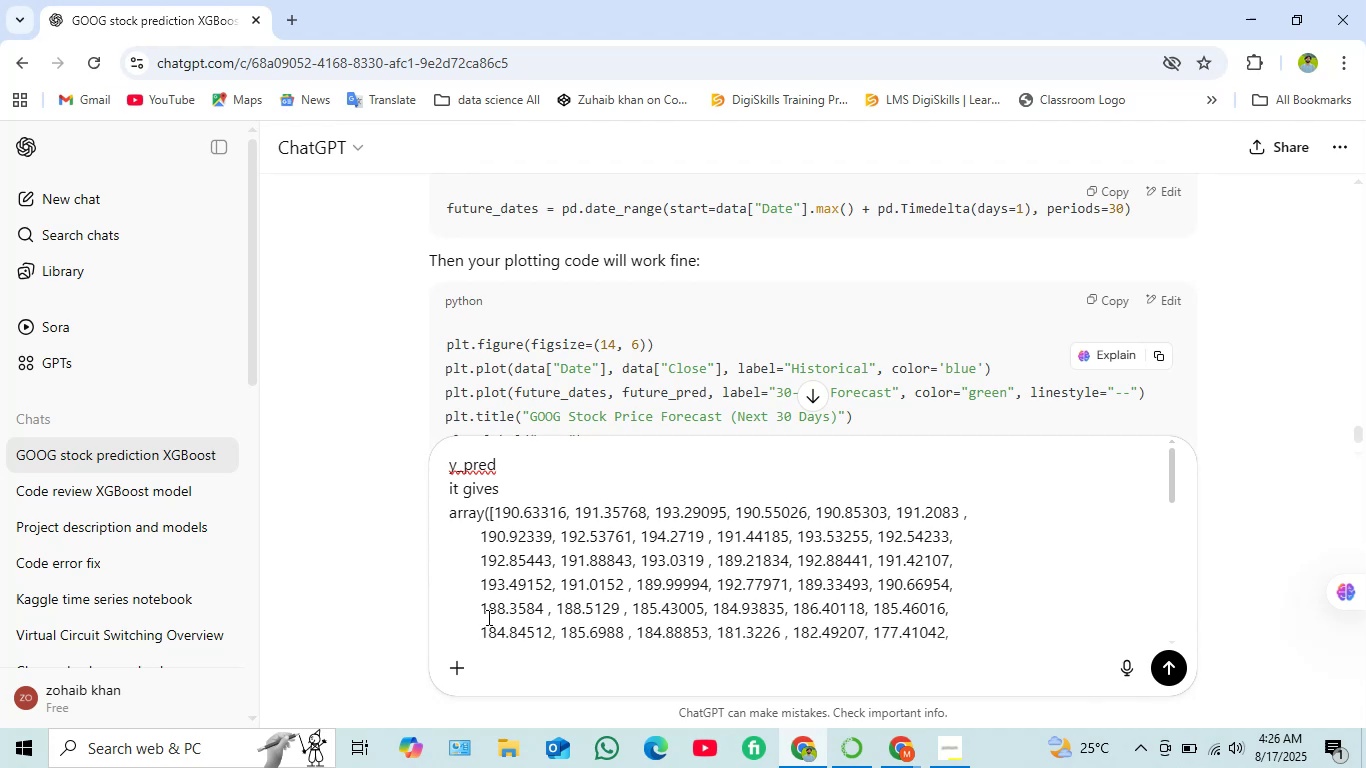 
wait(13.78)
 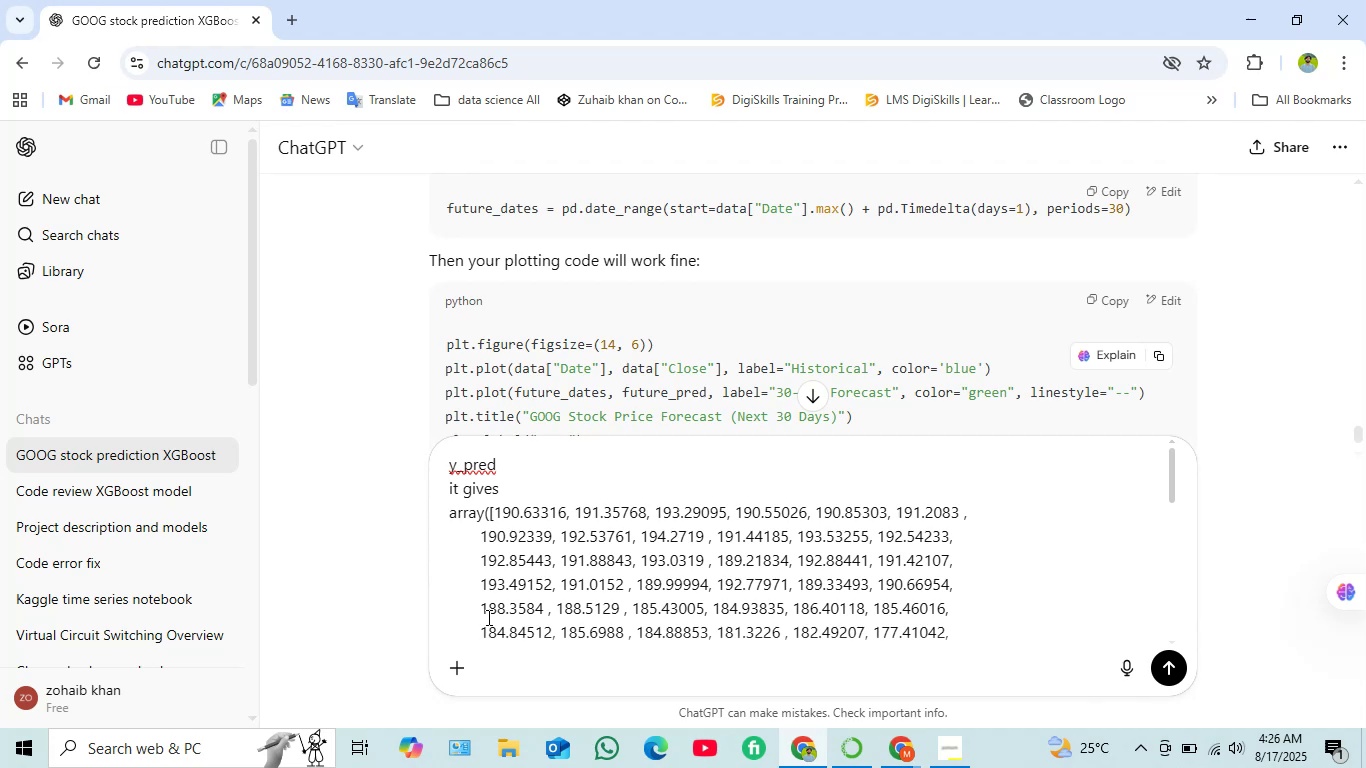 
key(Shift+Enter)
 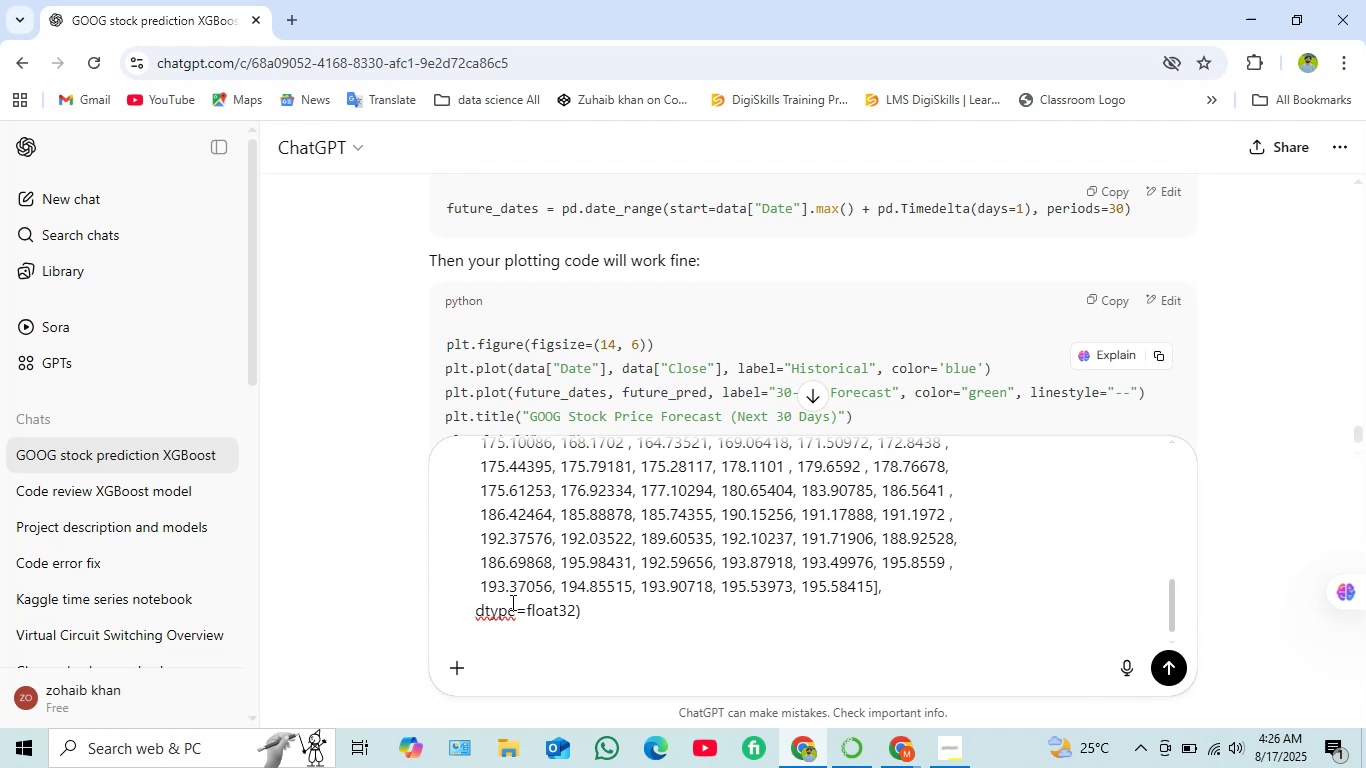 
key(Shift+Enter)
 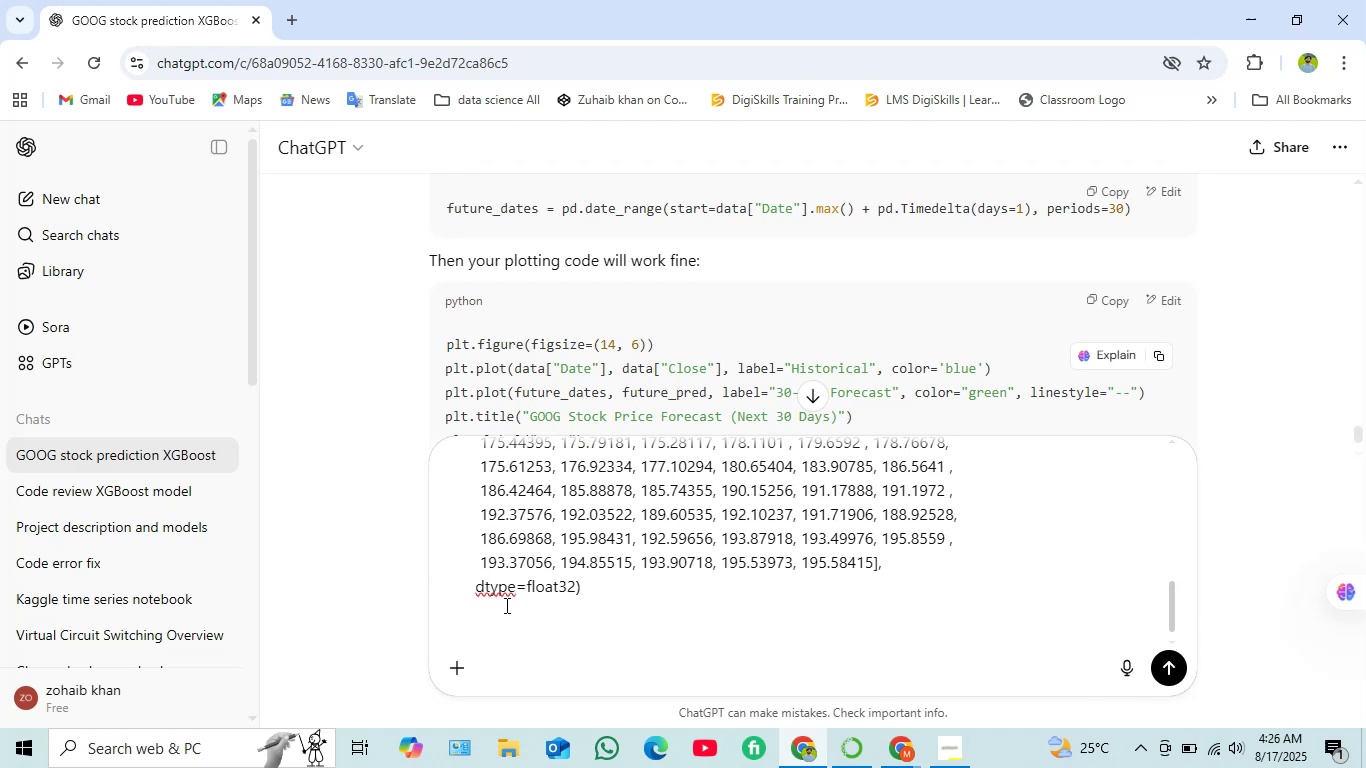 
type(i want simple output )
 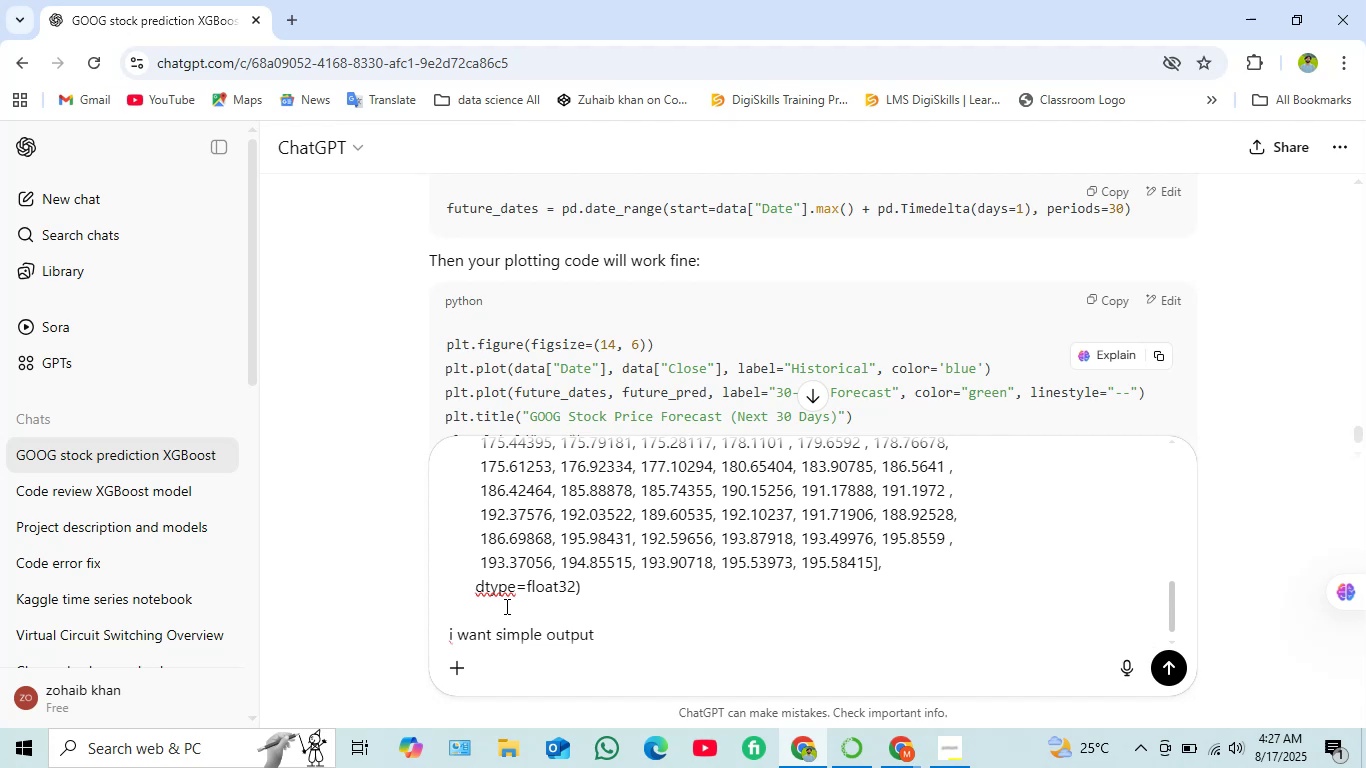 
key(Enter)
 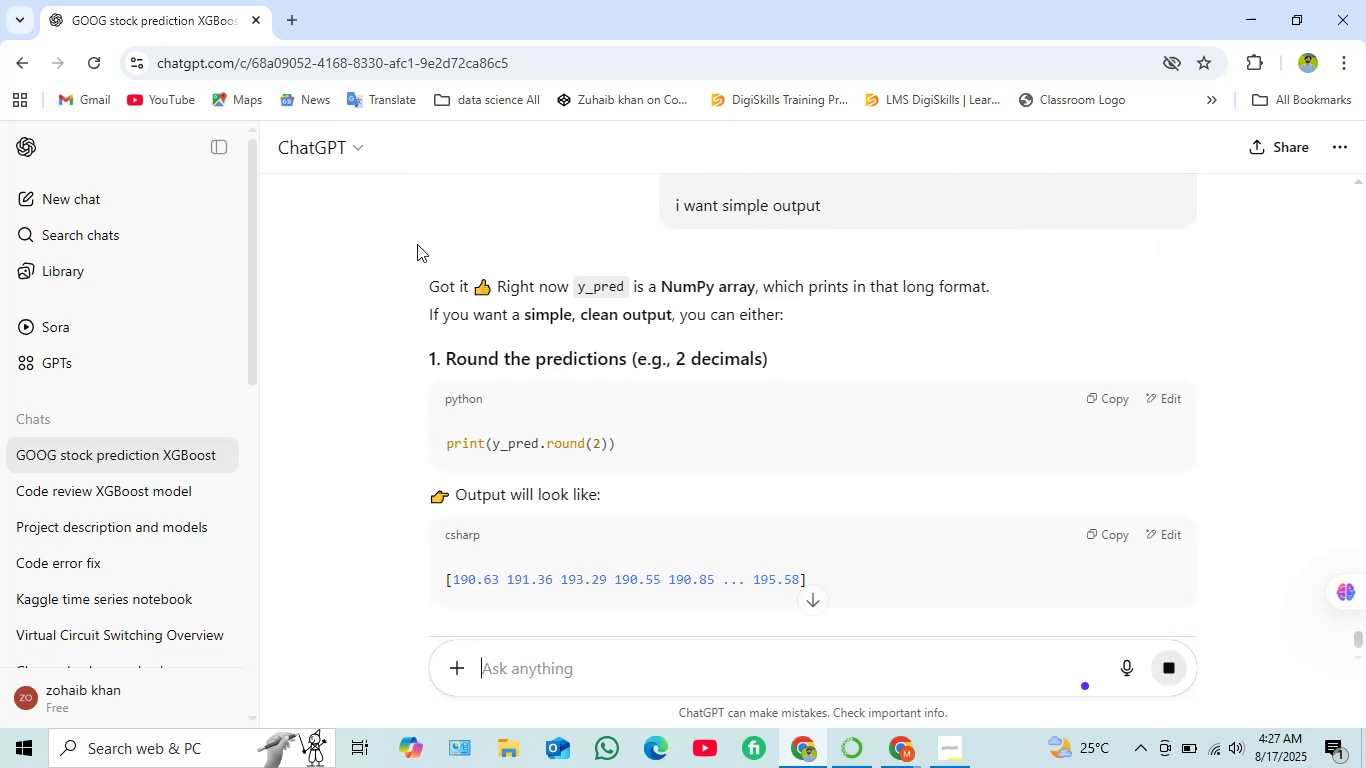 
scroll: coordinate [480, 293], scroll_direction: down, amount: 4.0
 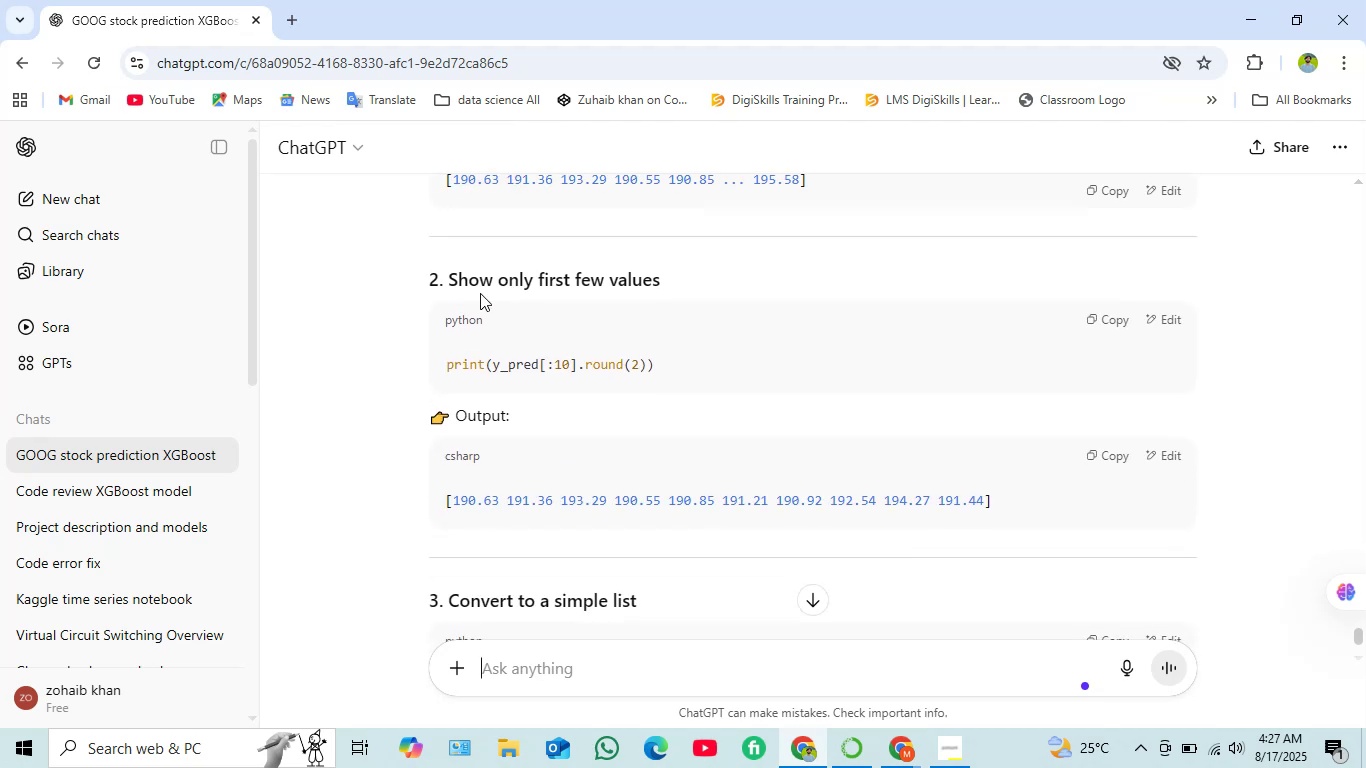 
scroll: coordinate [480, 293], scroll_direction: up, amount: 2.0
 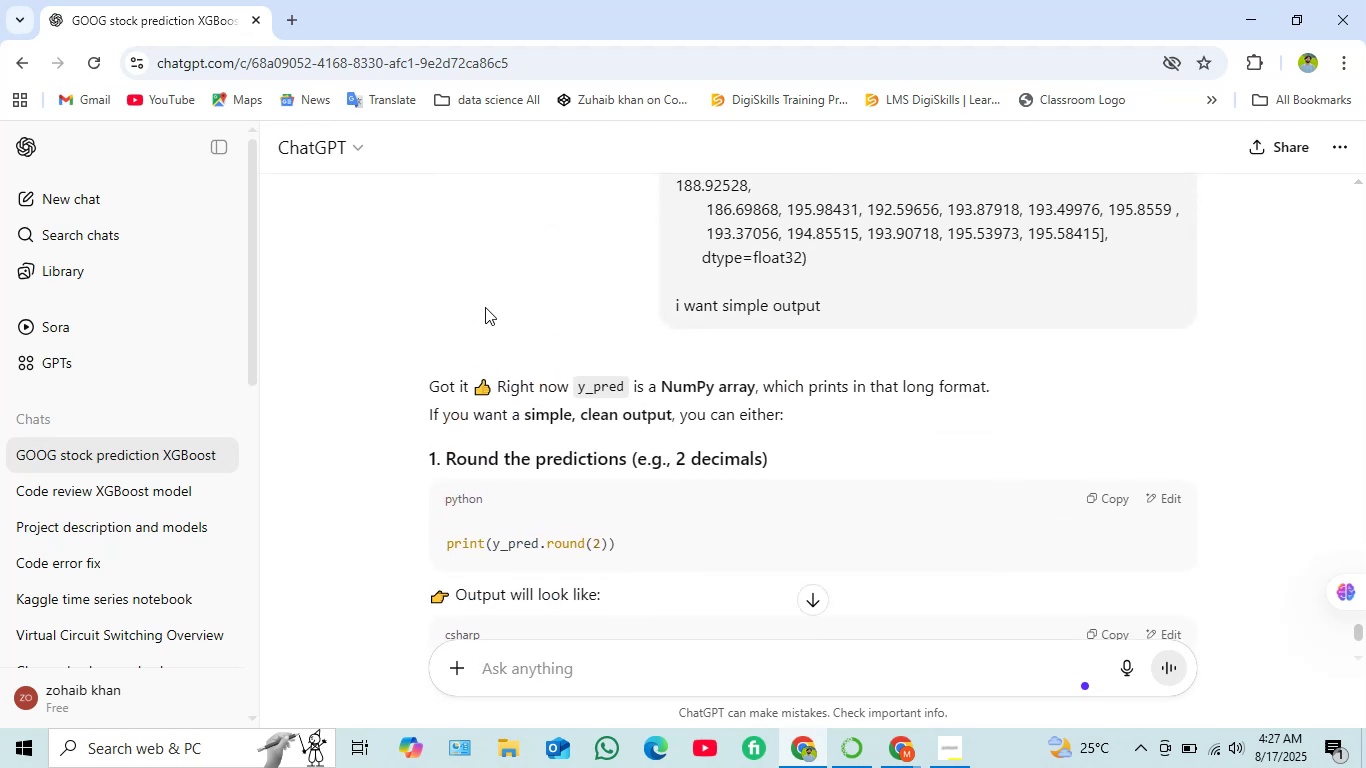 
scroll: coordinate [509, 369], scroll_direction: down, amount: 6.0
 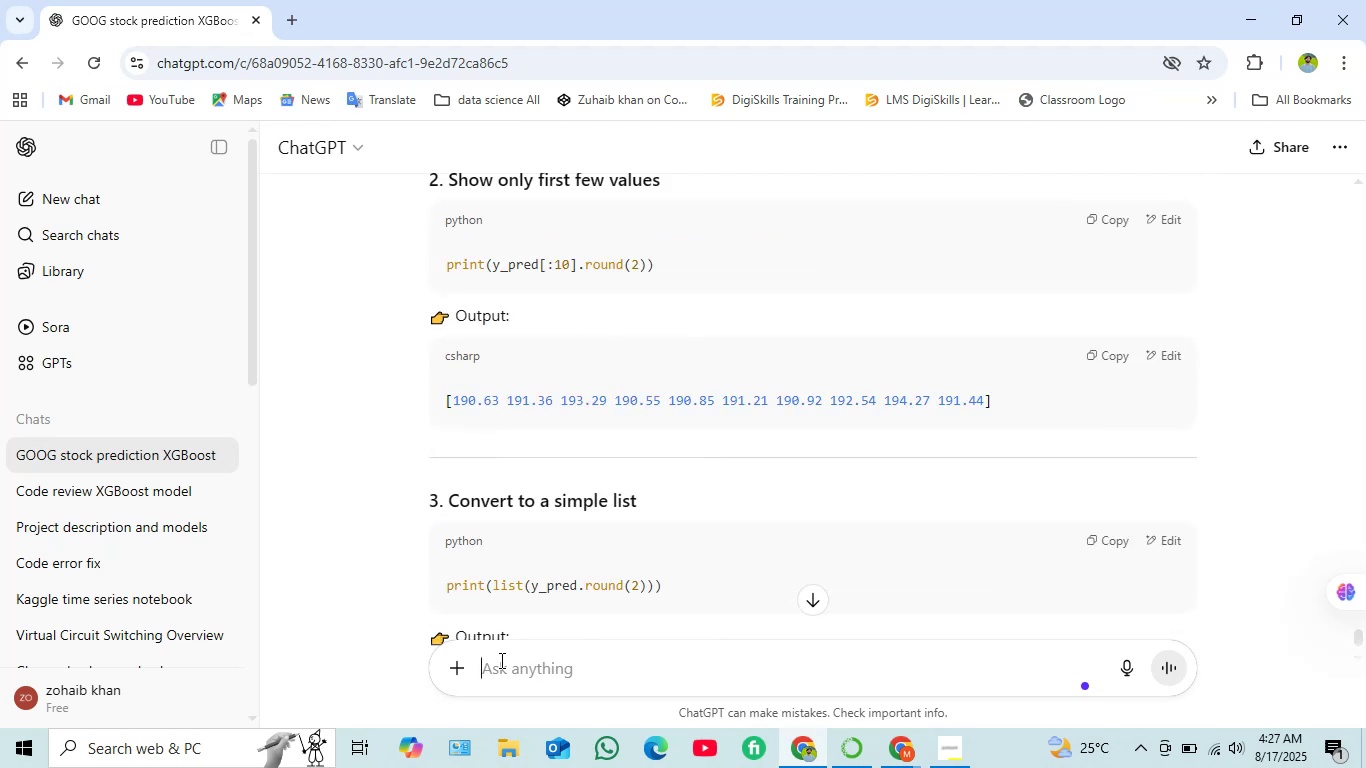 
left_click([516, 668])
 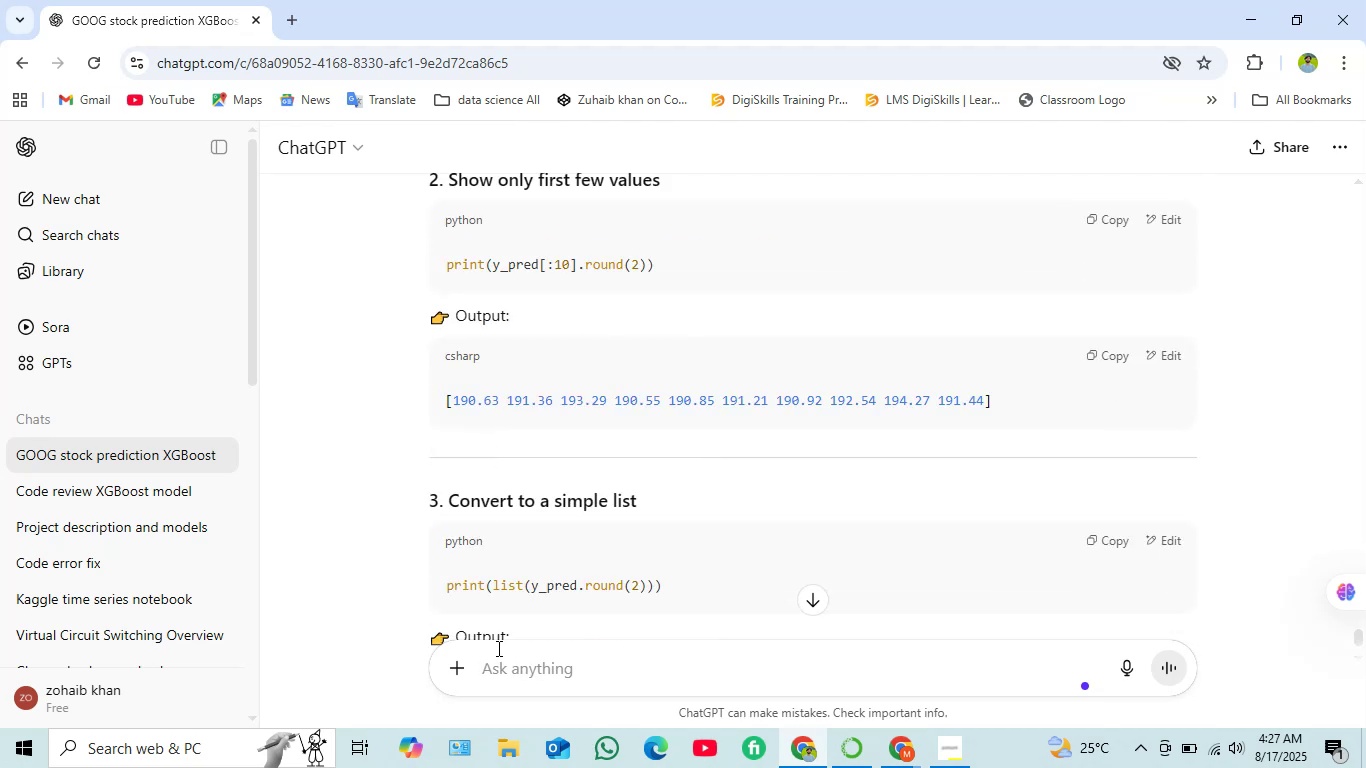 
type(with date mentioned)
 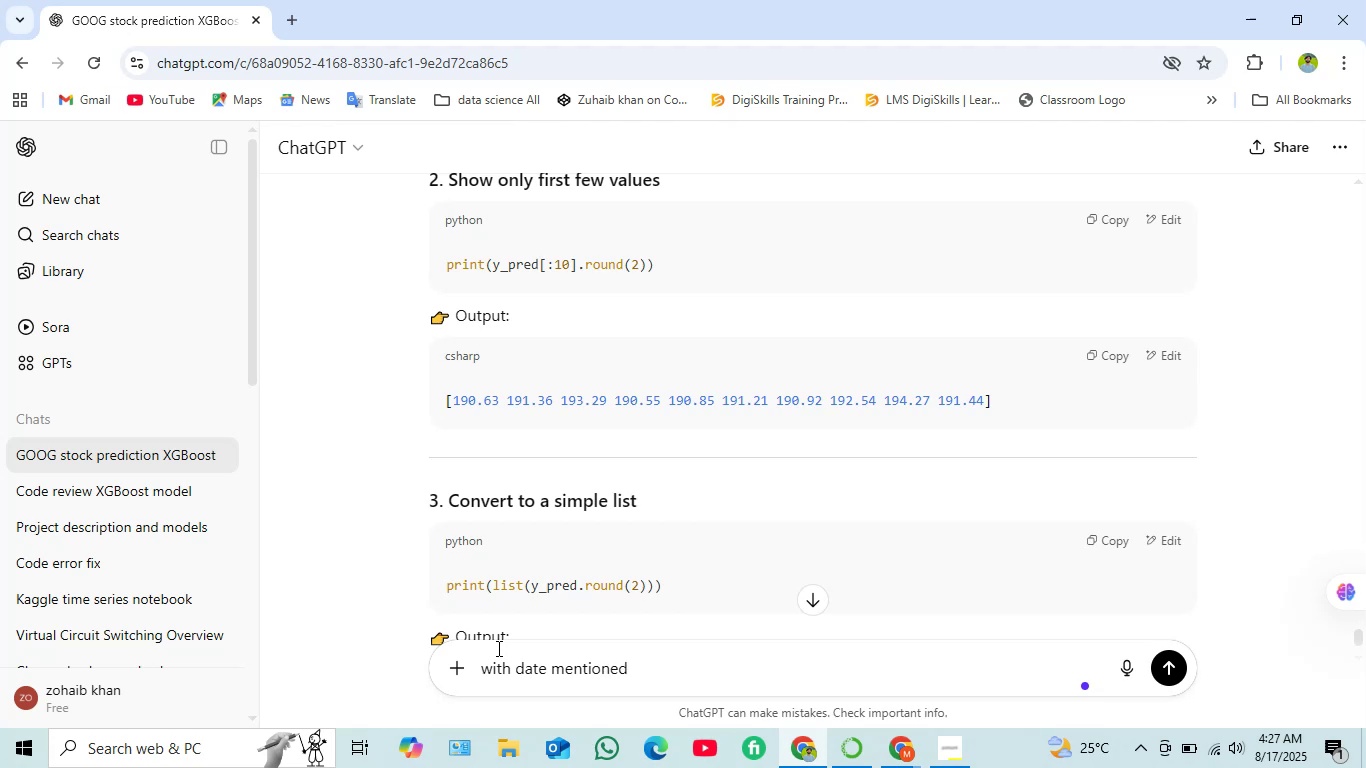 
key(Enter)
 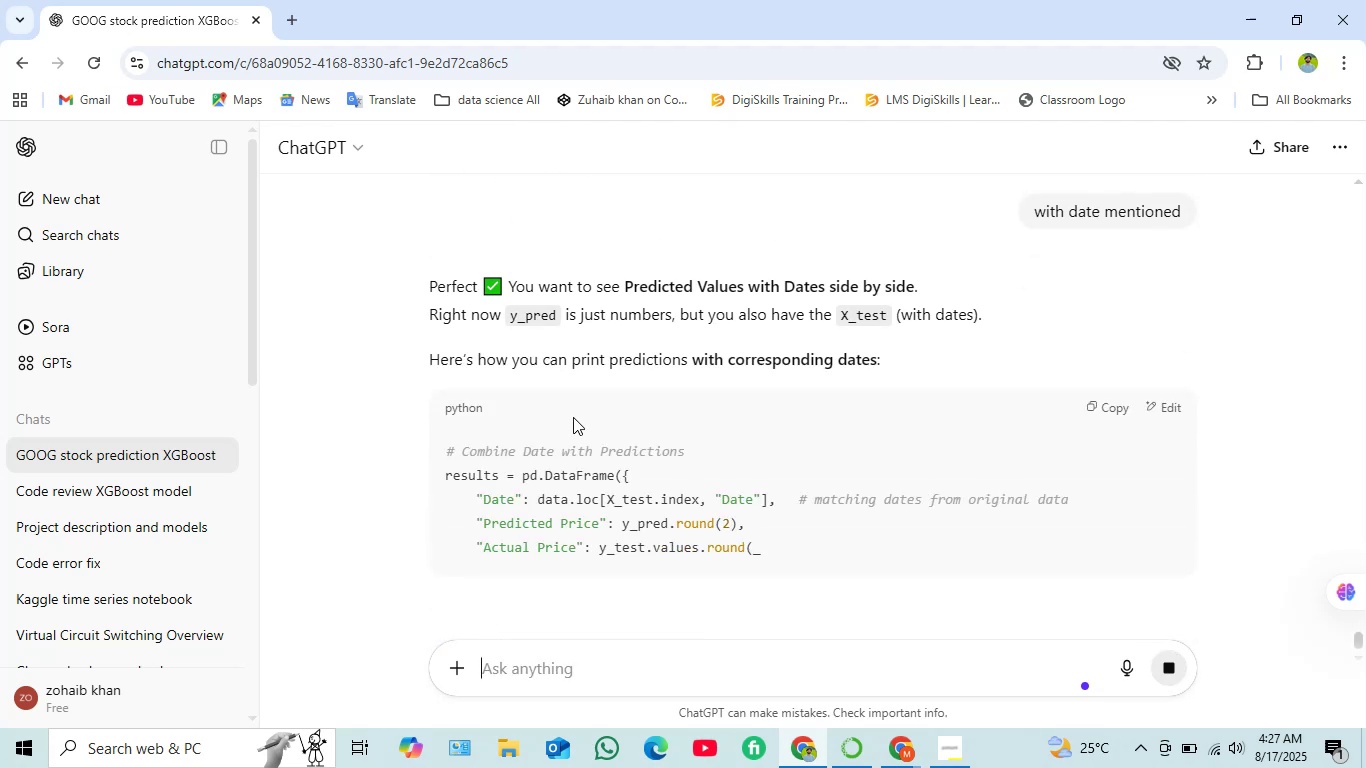 
scroll: coordinate [614, 369], scroll_direction: down, amount: 1.0
 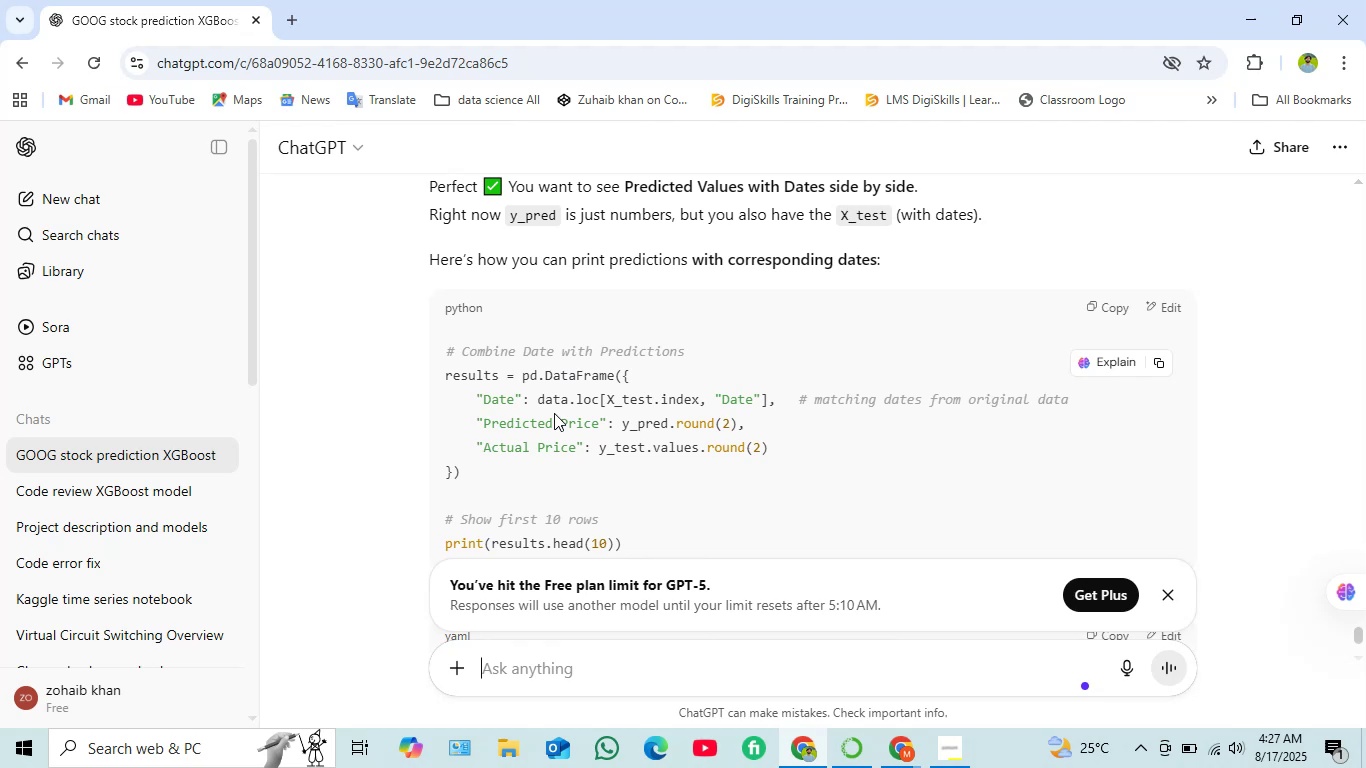 
wait(5.39)
 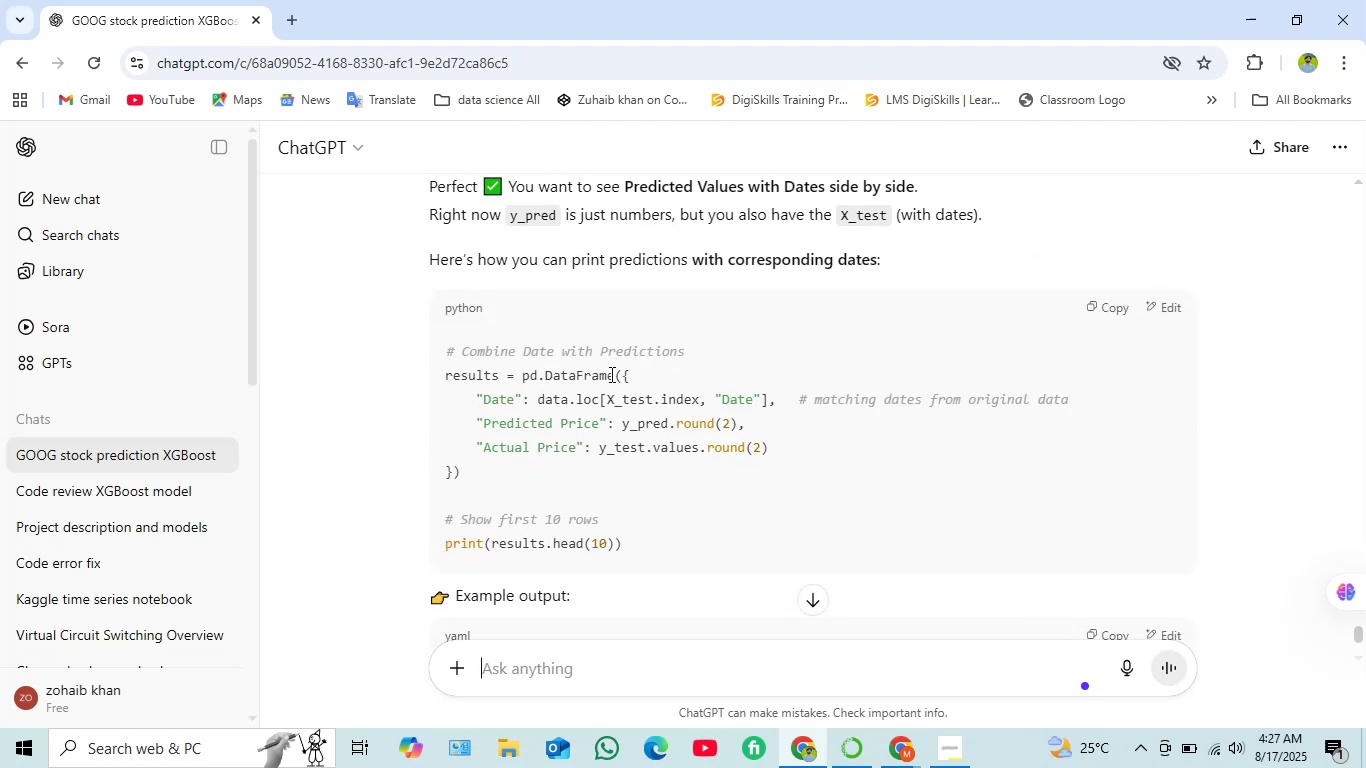 
scroll: coordinate [550, 413], scroll_direction: down, amount: 1.0
 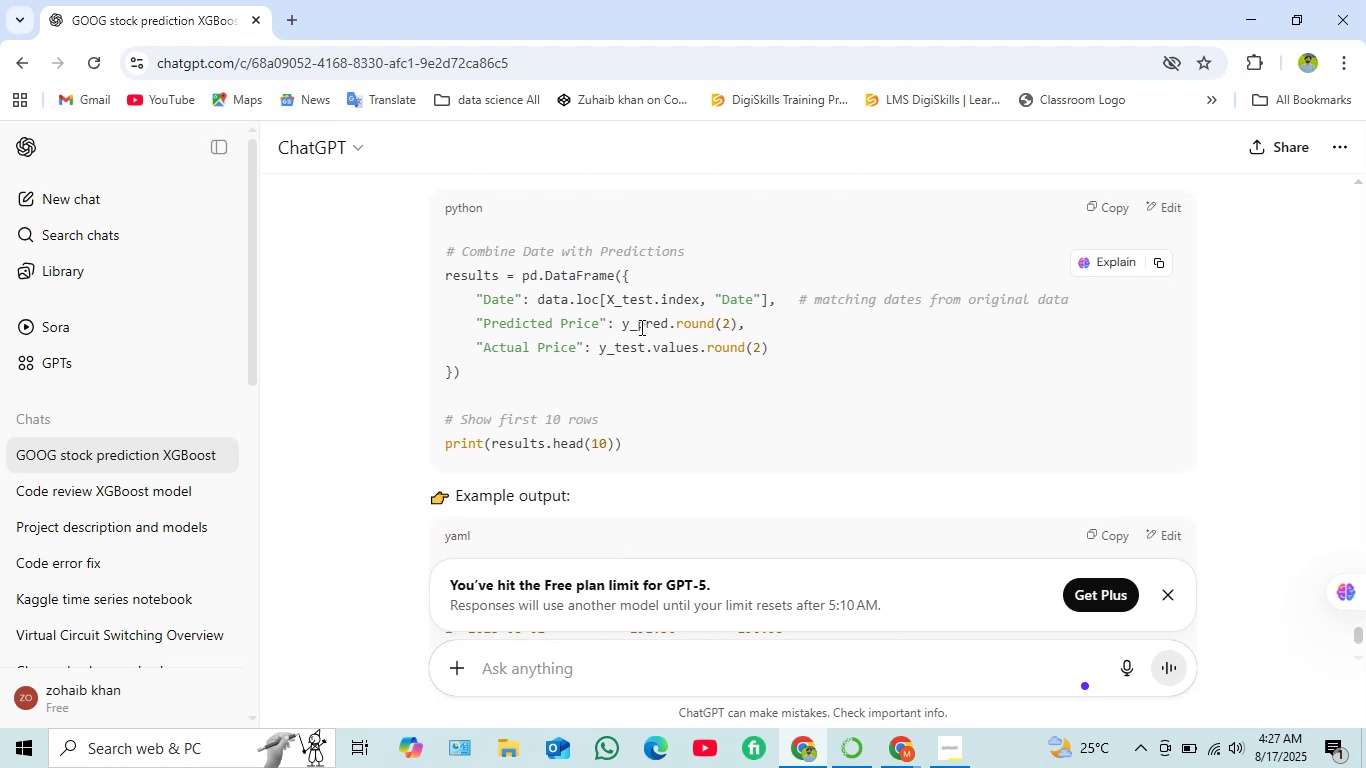 
wait(11.52)
 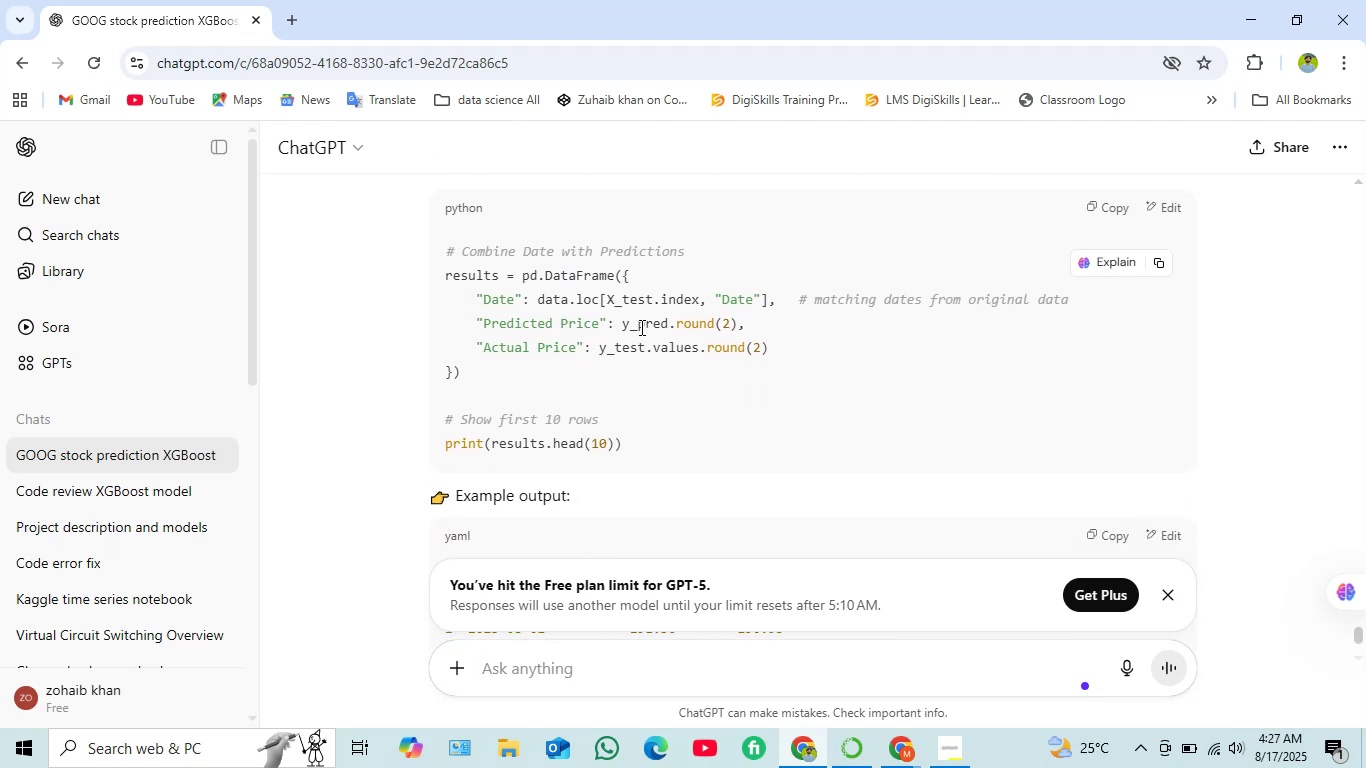 
scroll: coordinate [638, 328], scroll_direction: down, amount: 3.0
 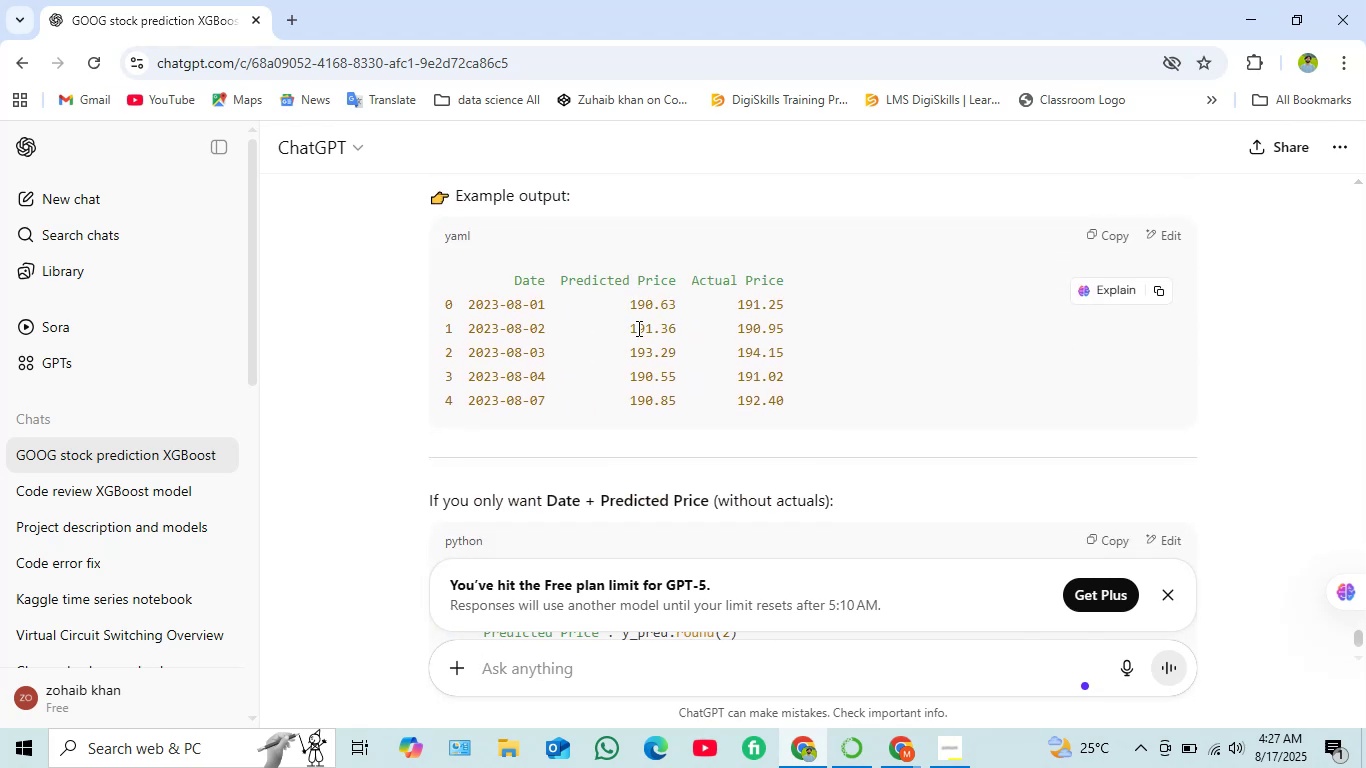 
scroll: coordinate [637, 327], scroll_direction: up, amount: 2.0
 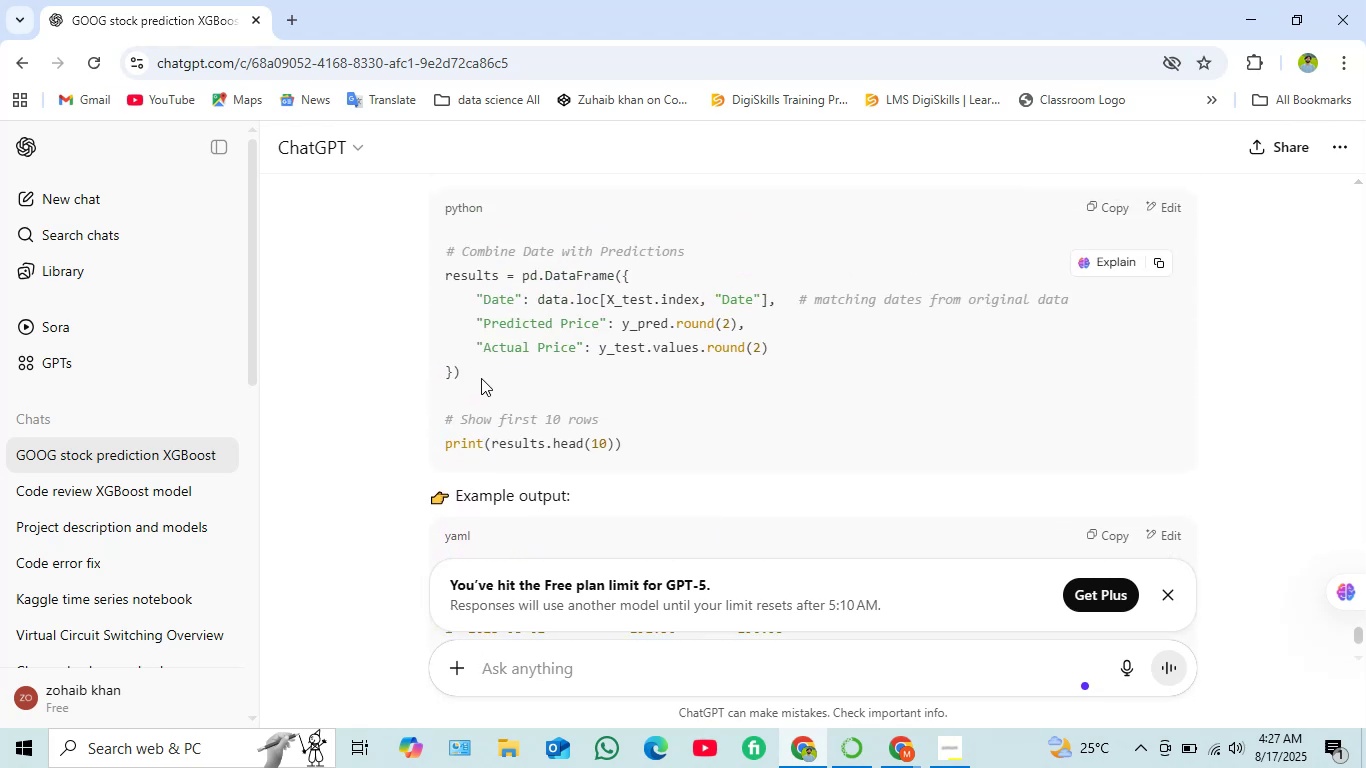 
left_click_drag(start_coordinate=[477, 375], to_coordinate=[444, 279])
 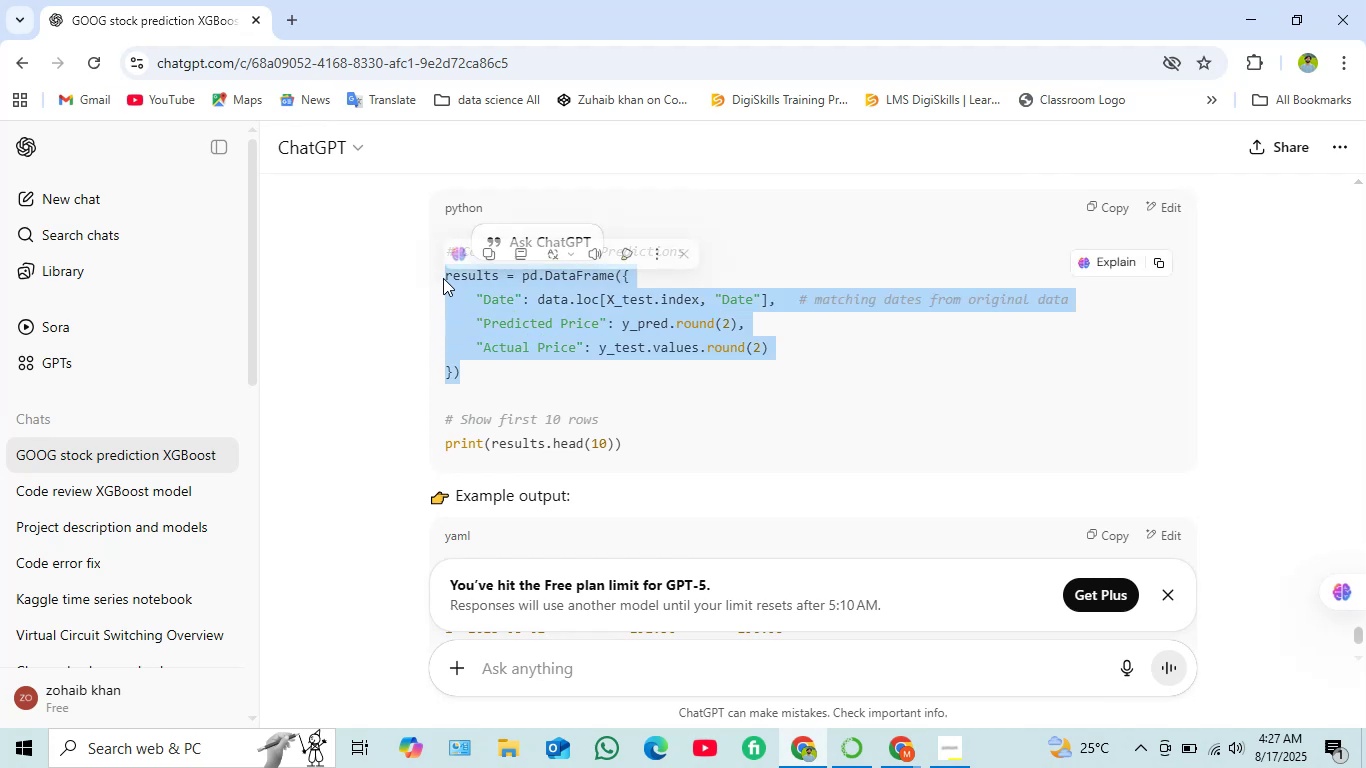 
key(Control+C)
 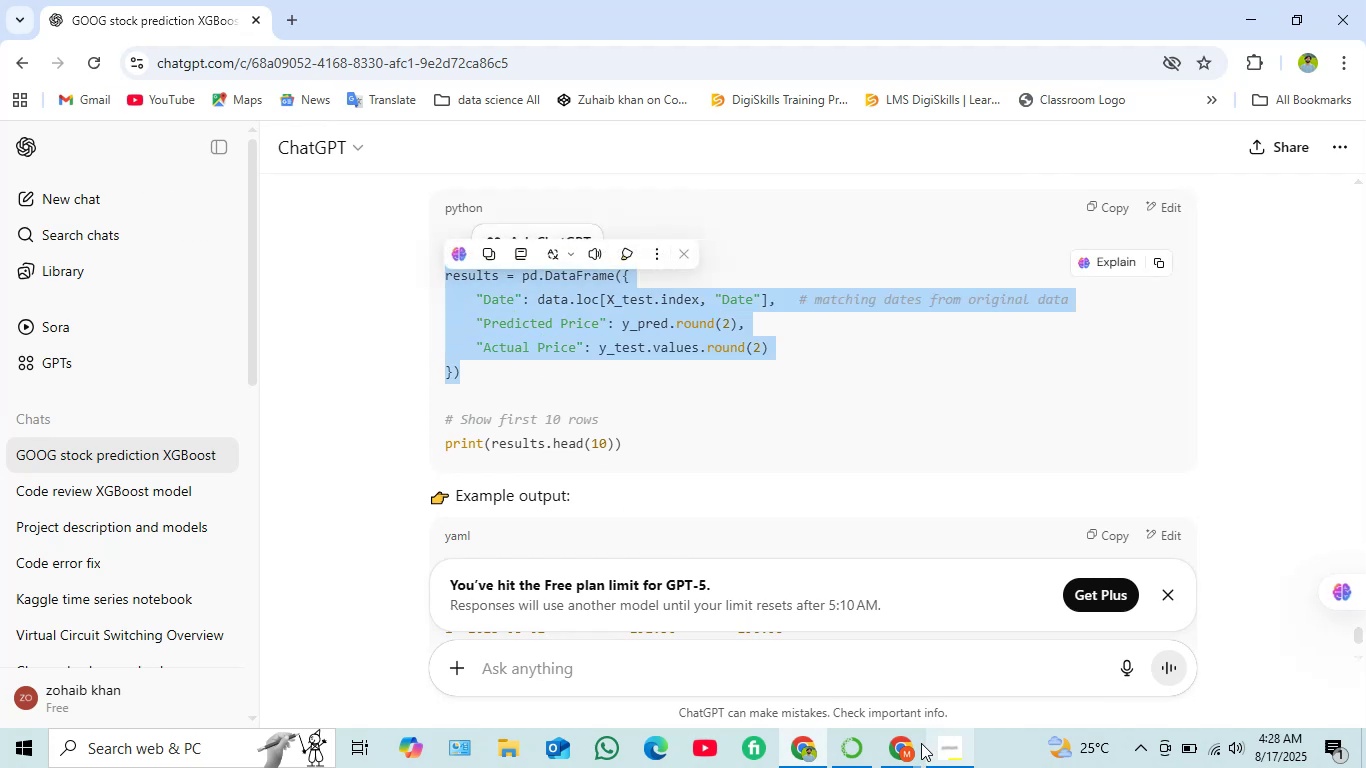 
left_click([905, 759])
 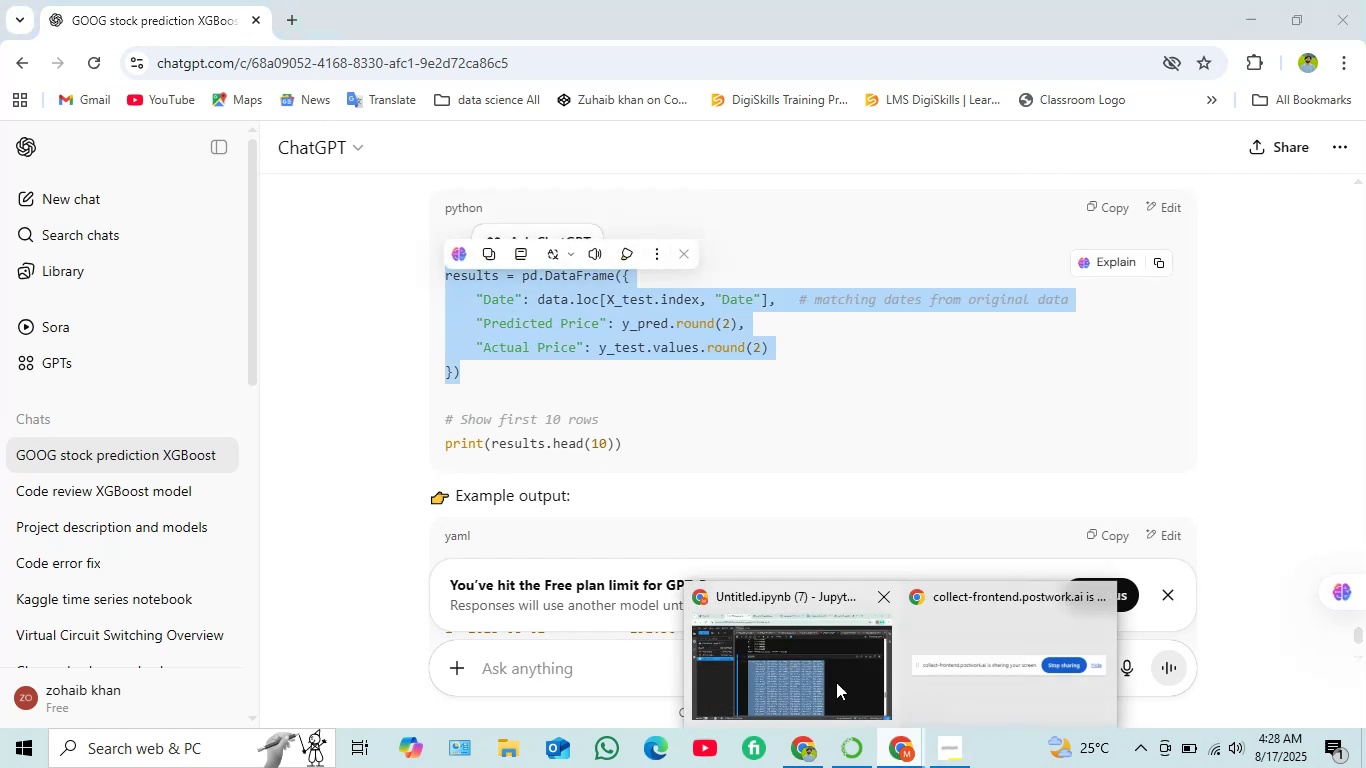 
left_click([828, 677])
 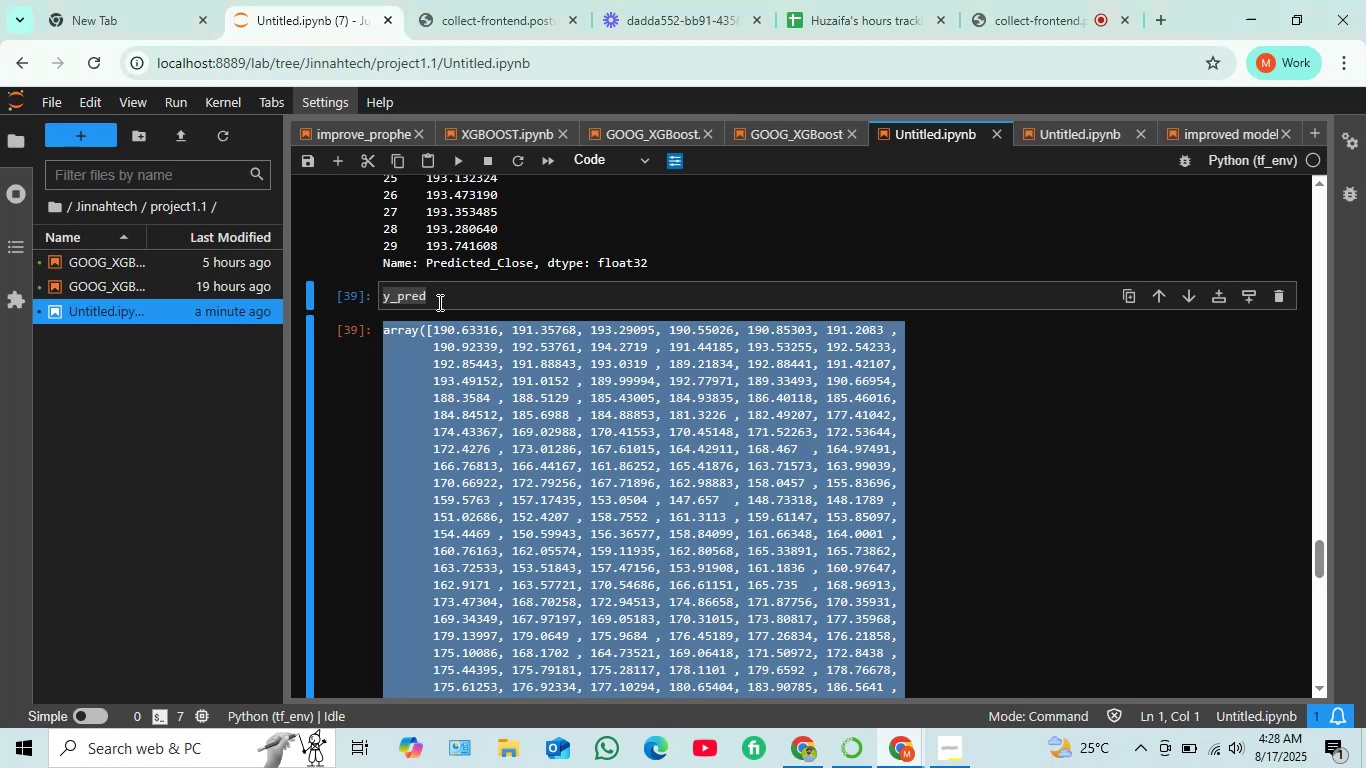 
left_click([438, 302])
 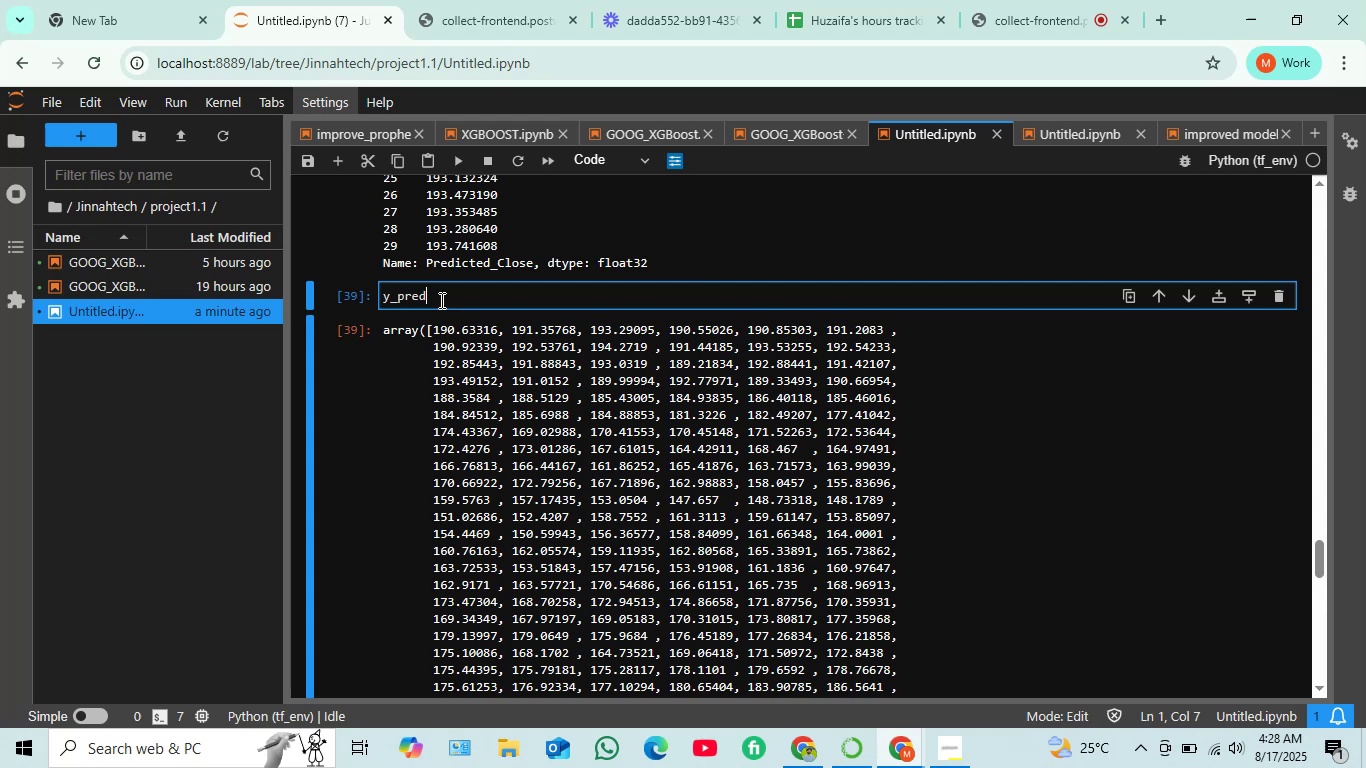 
key(Backspace)
 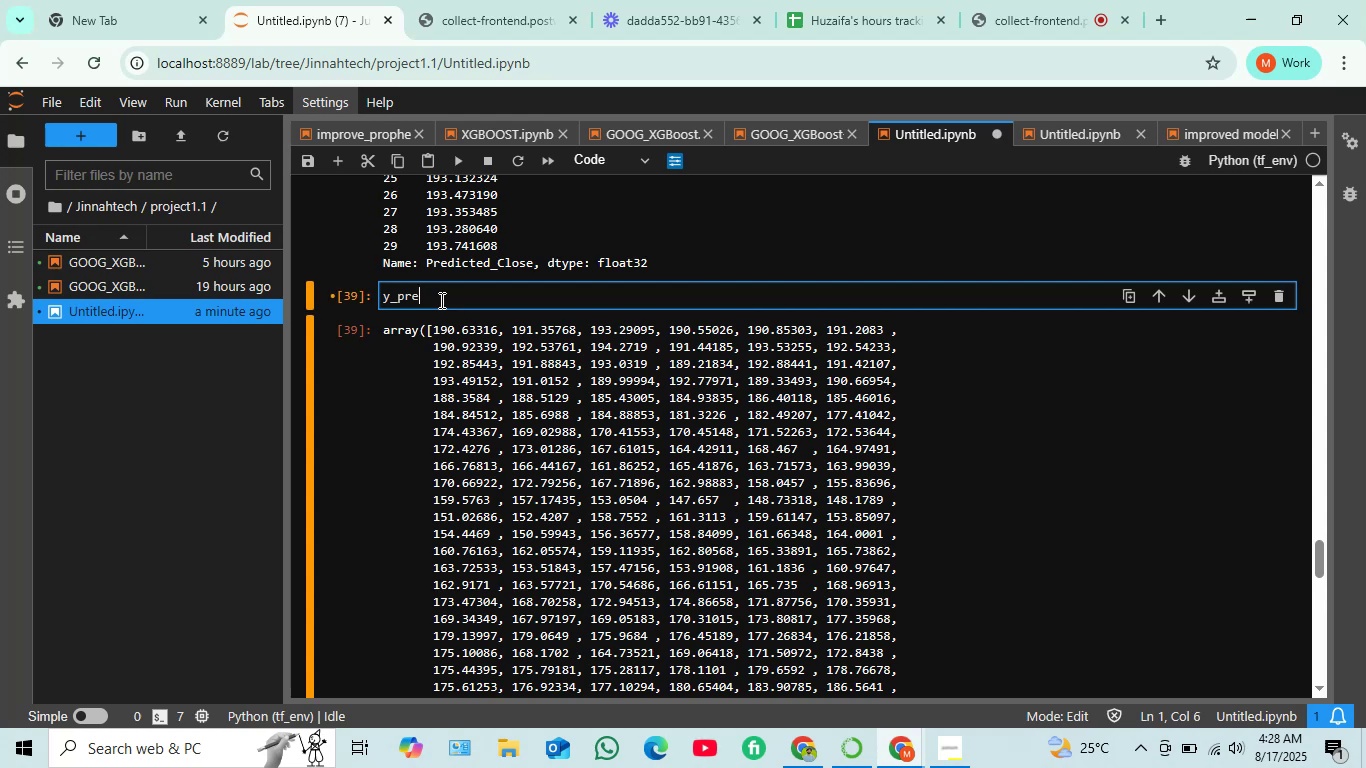 
key(Backspace)
 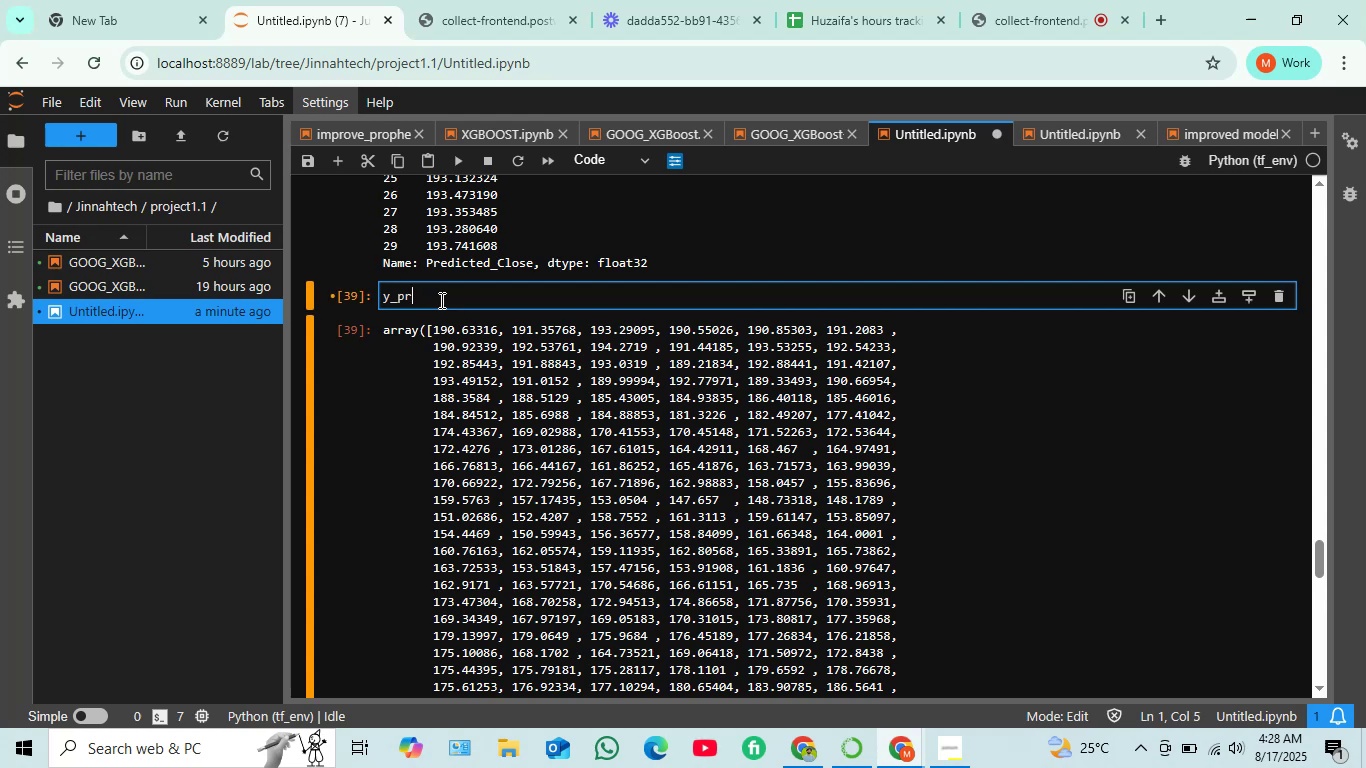 
key(Backspace)
 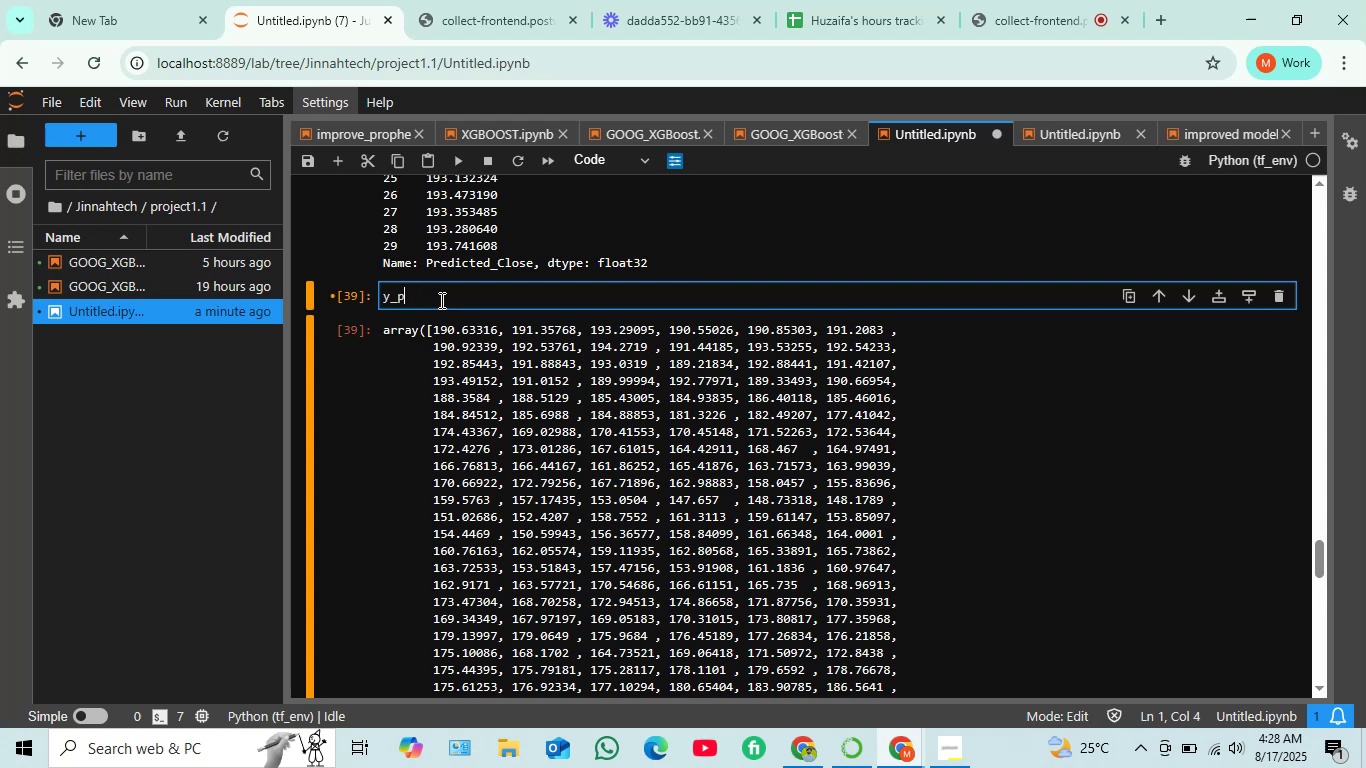 
key(Backspace)
 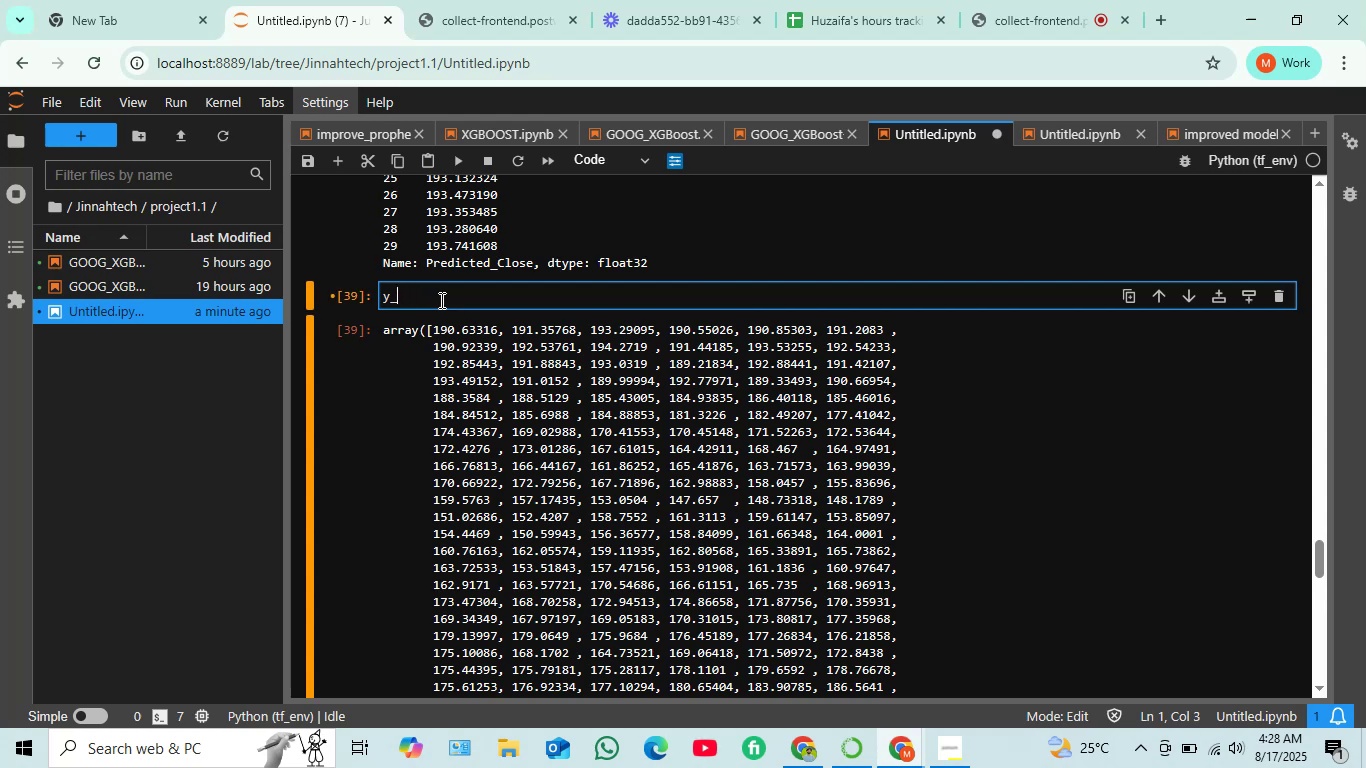 
key(Backspace)
 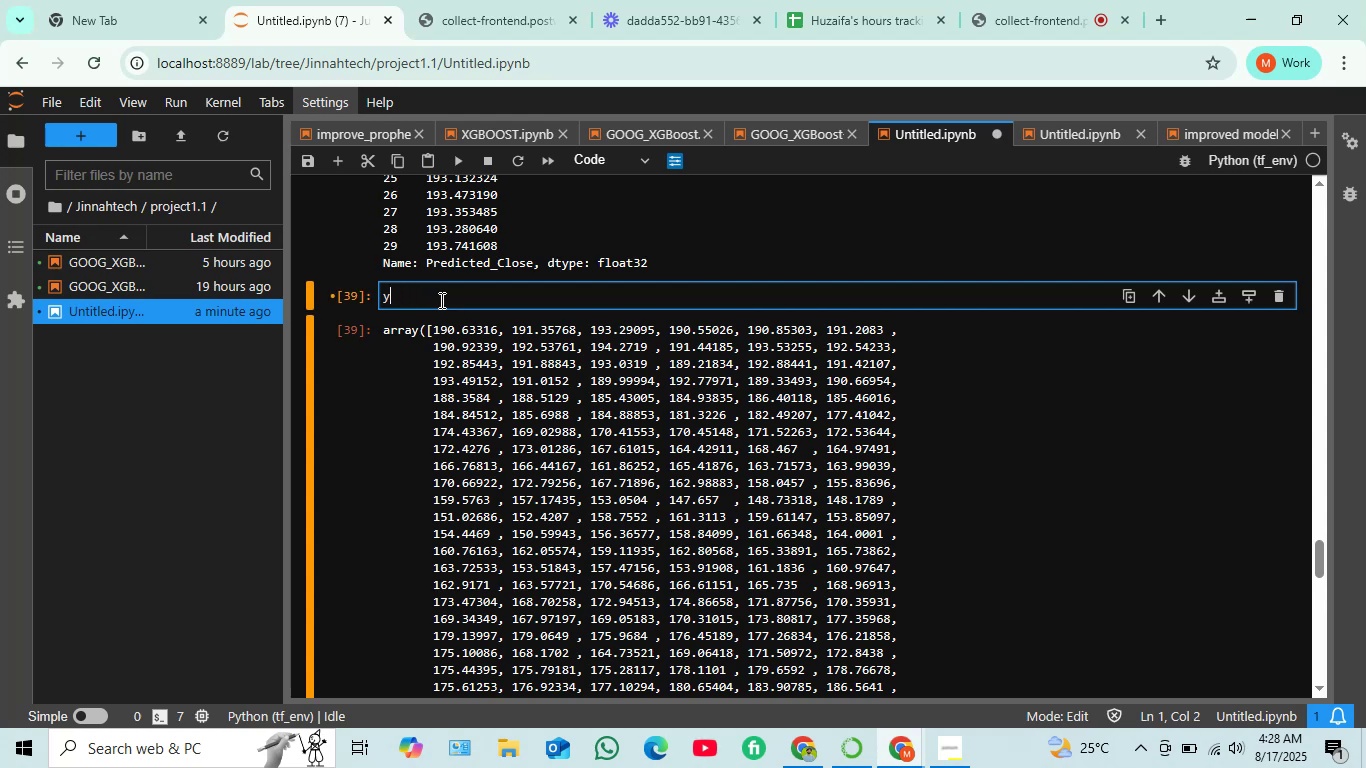 
key(Backspace)
 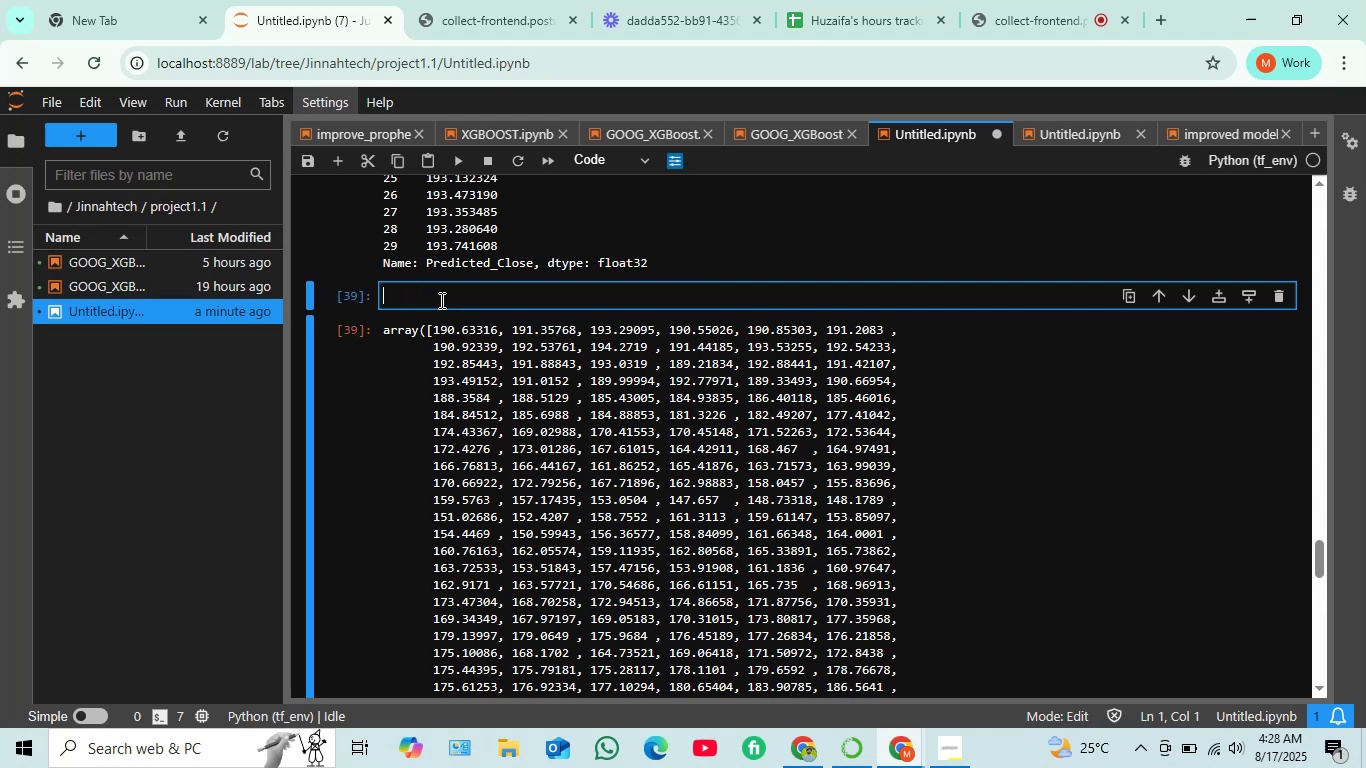 
key(Backspace)
 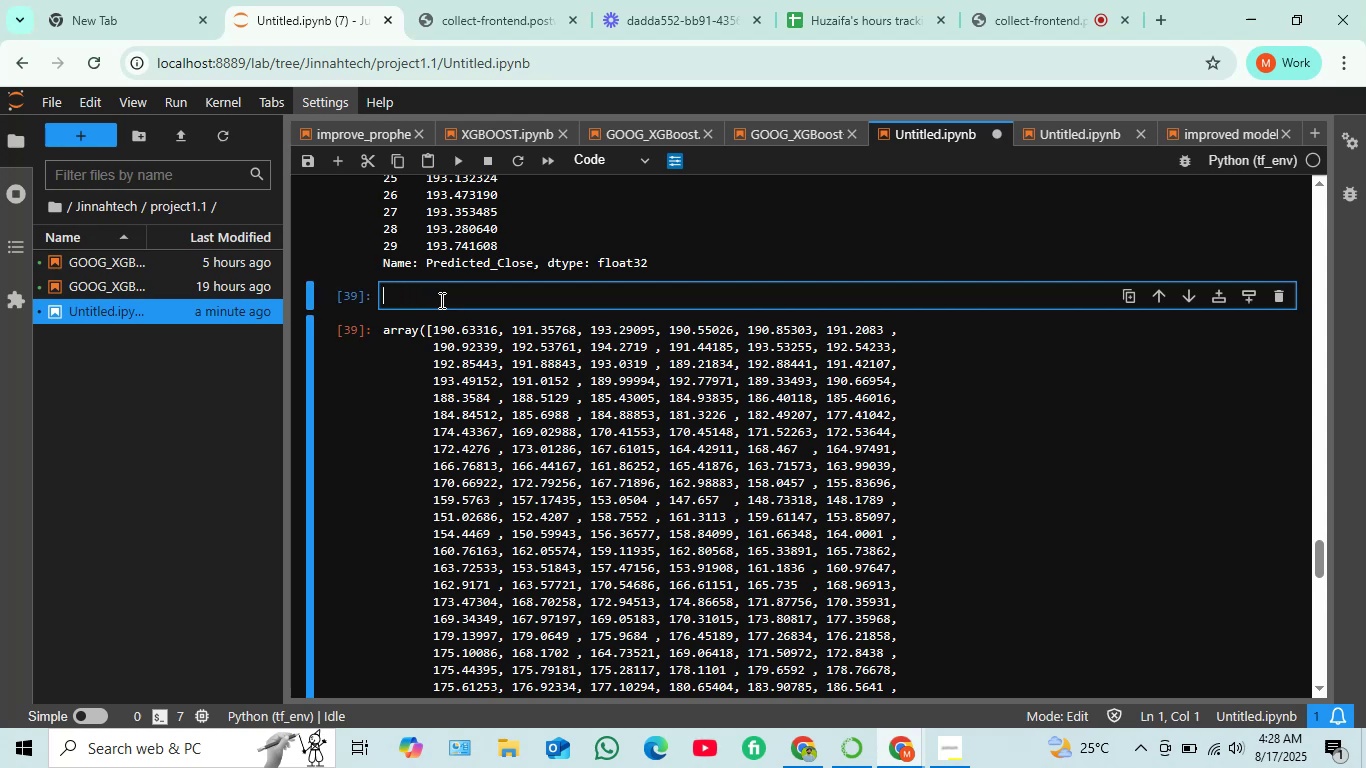 
key(Control+V)
 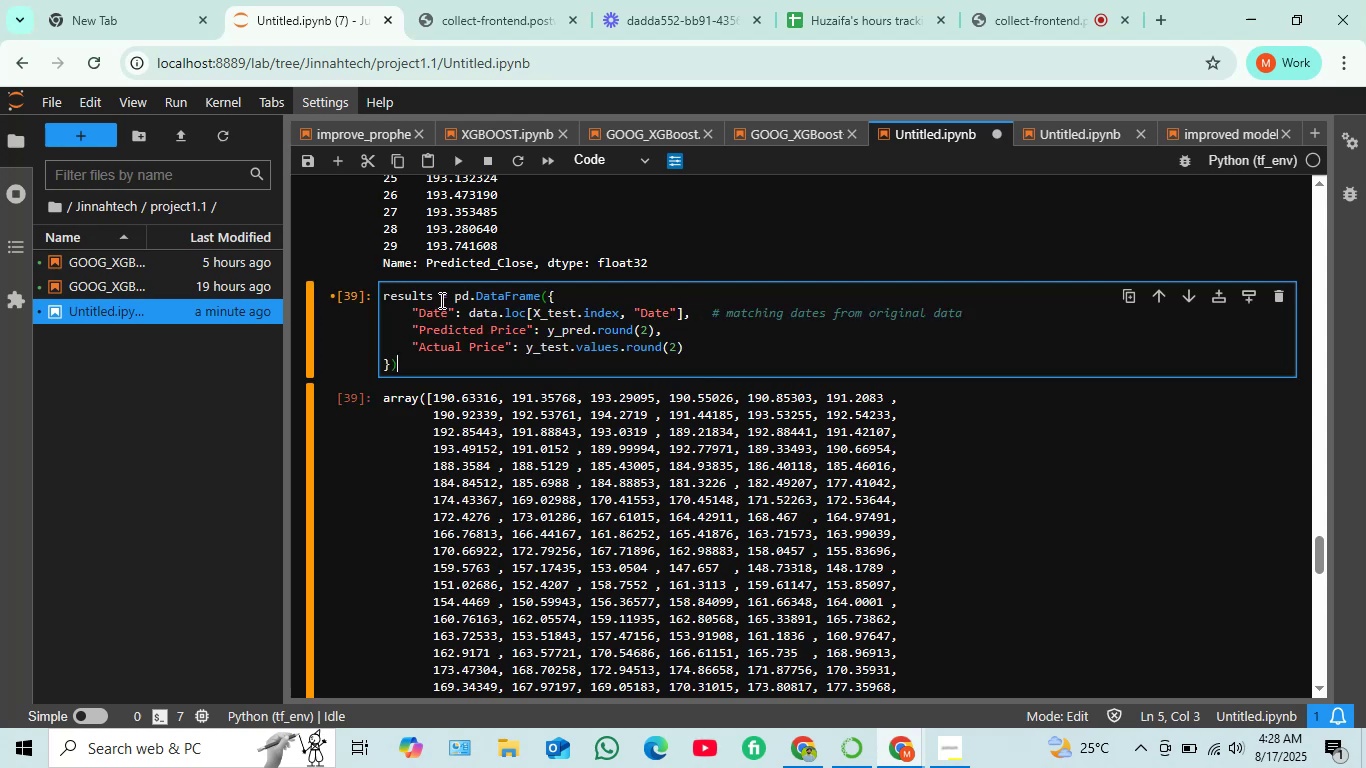 
key(Shift+Enter)
 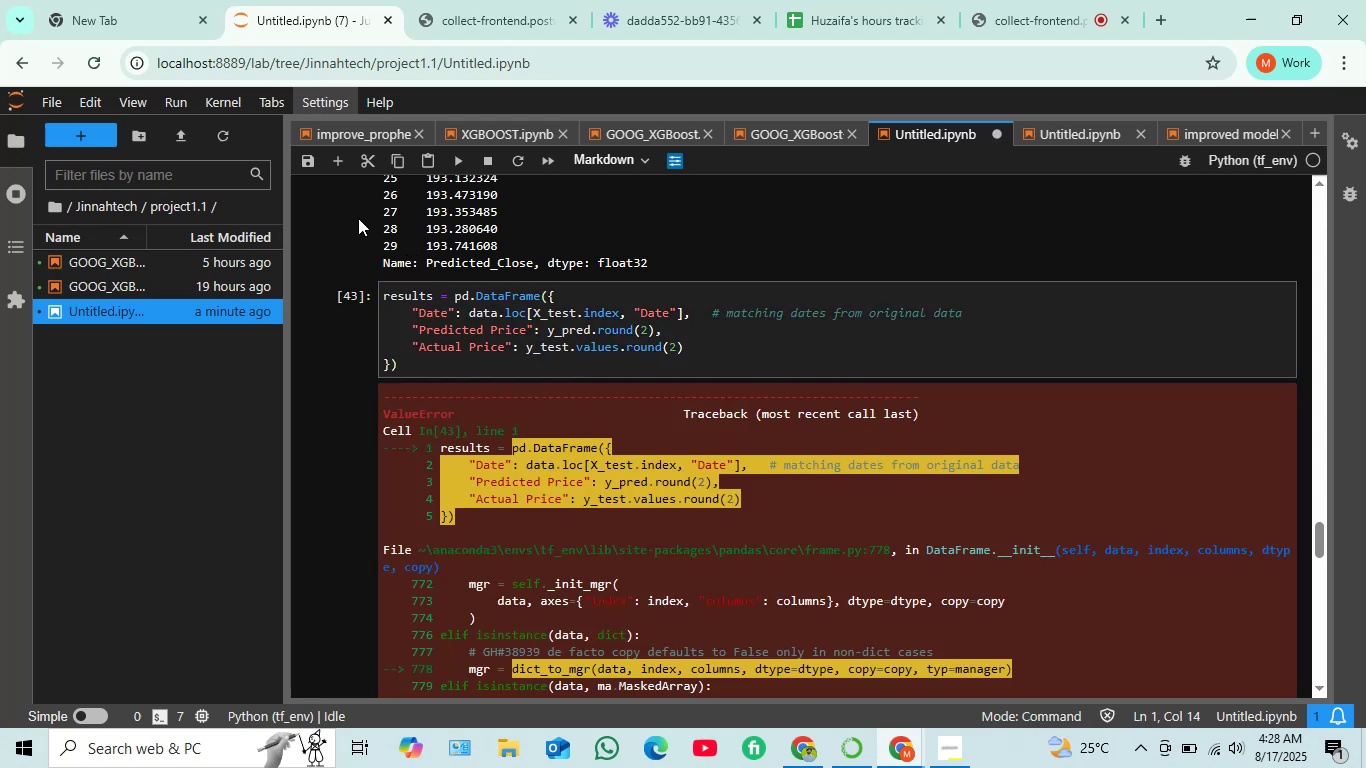 
scroll: coordinate [566, 424], scroll_direction: down, amount: 6.0
 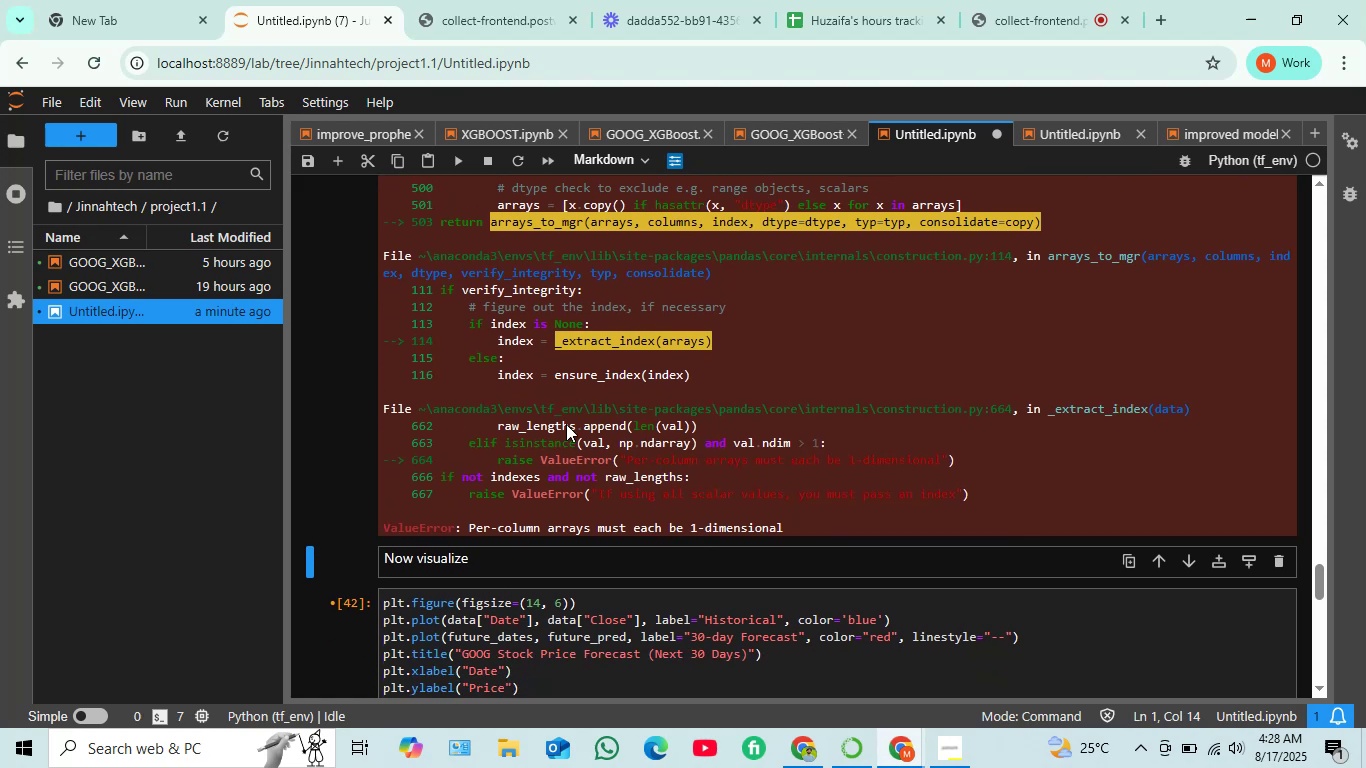 
scroll: coordinate [554, 414], scroll_direction: up, amount: 6.0
 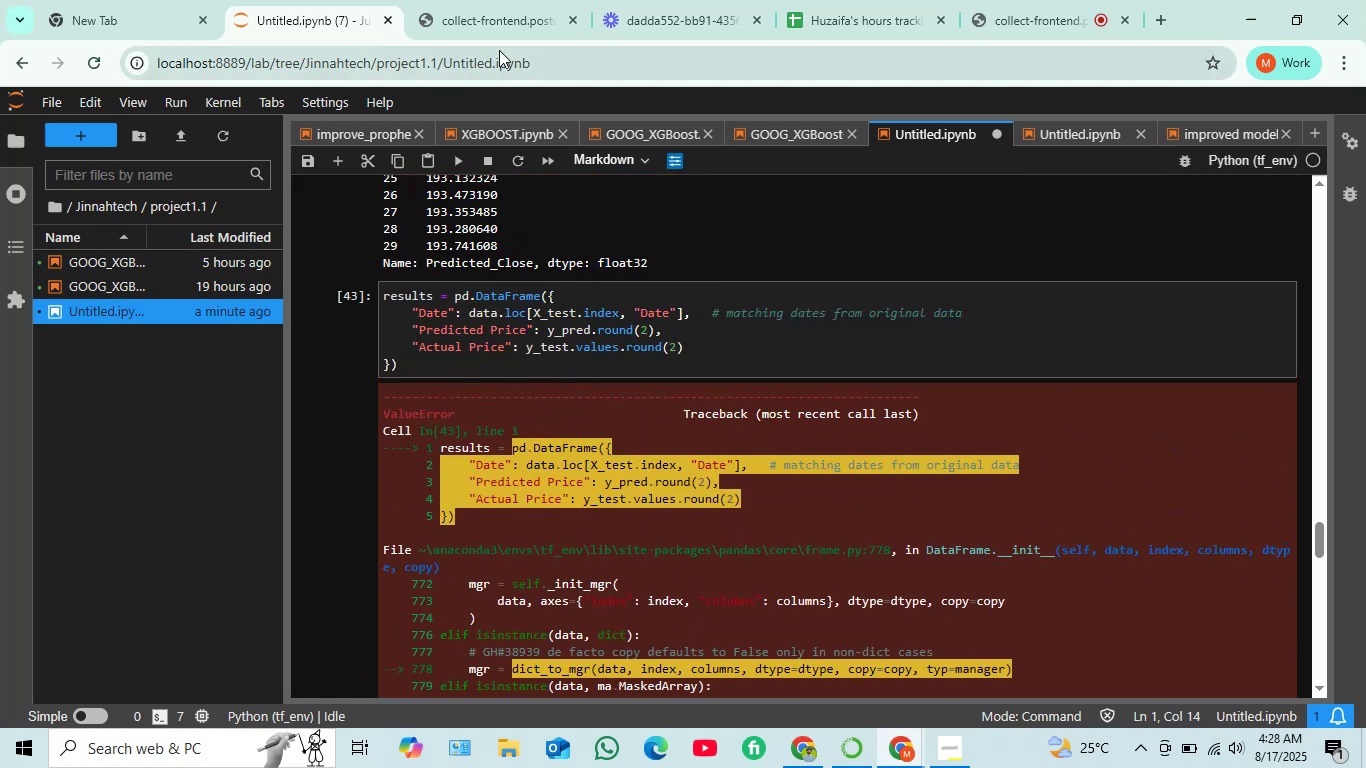 
wait(5.49)
 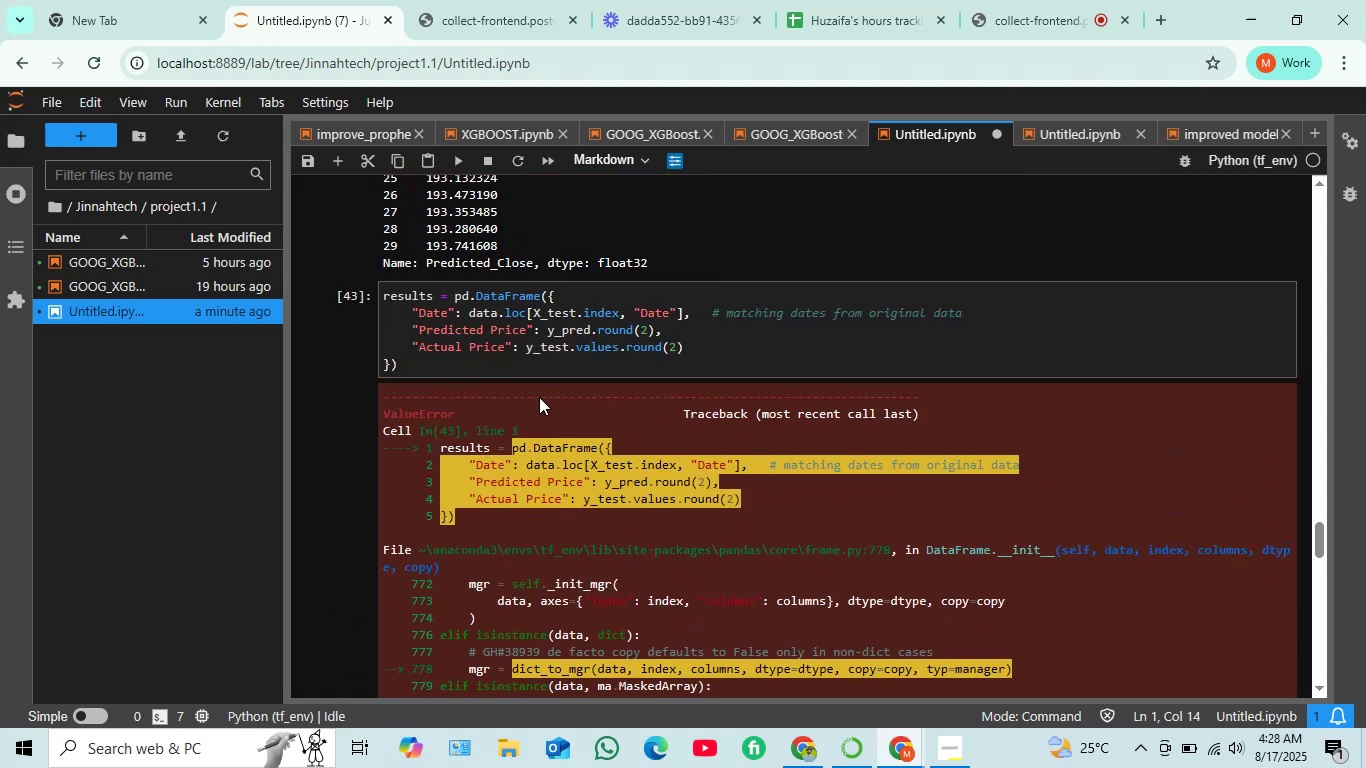 
left_click([799, 741])
 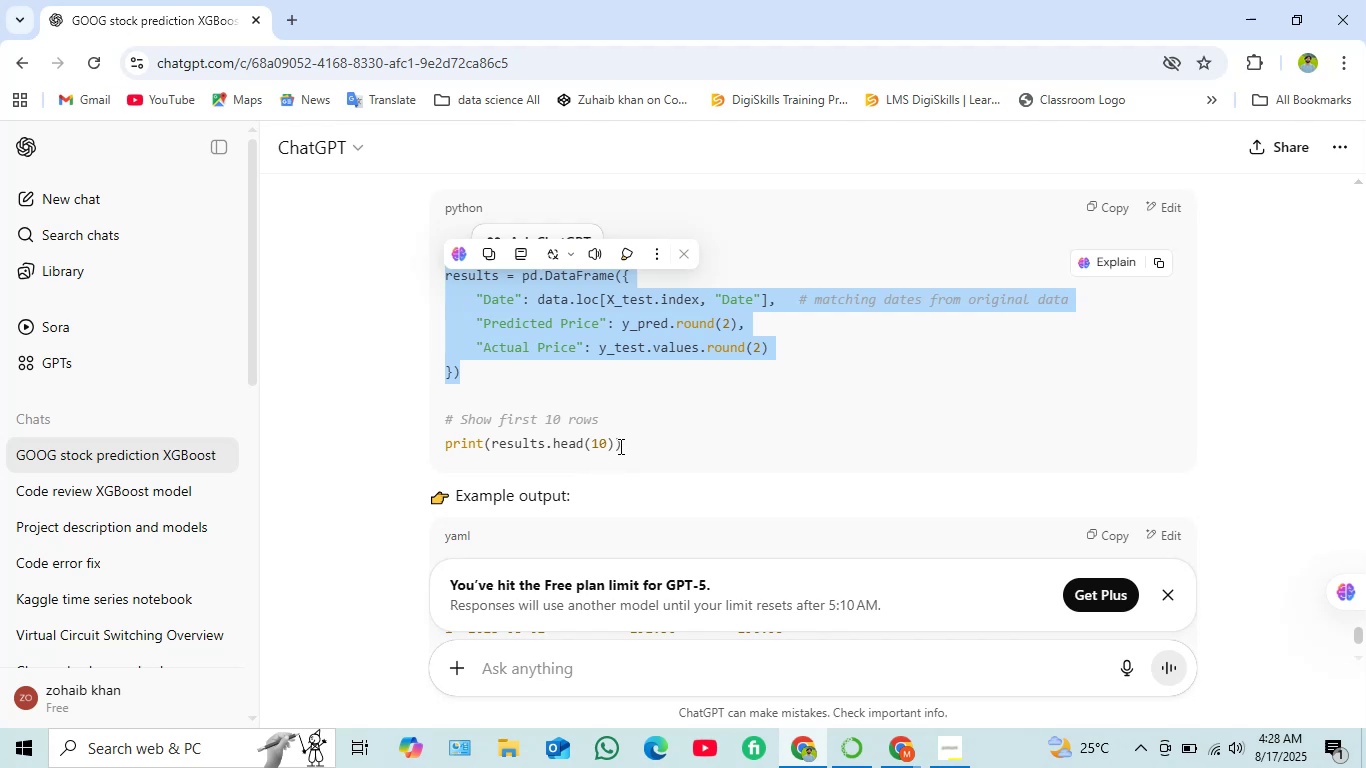 
scroll: coordinate [581, 435], scroll_direction: up, amount: 2.0
 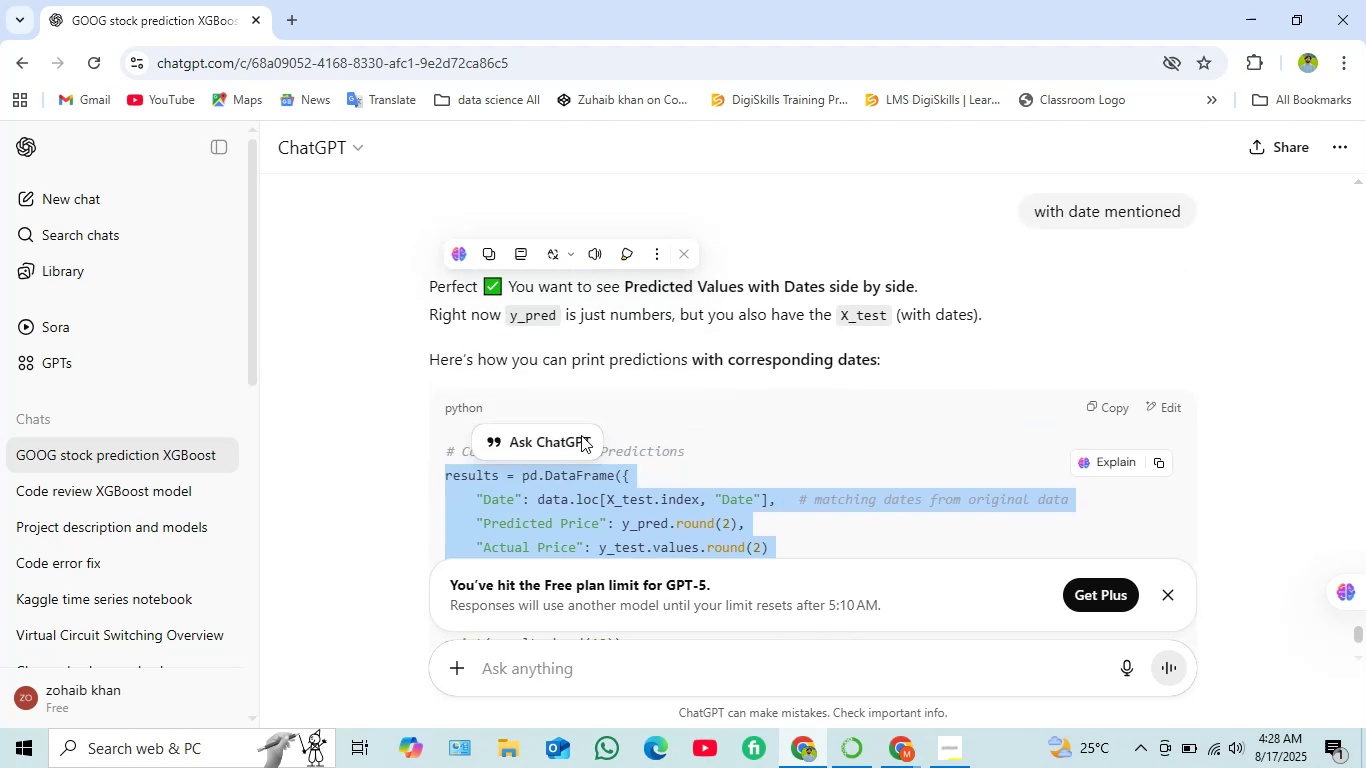 
scroll: coordinate [582, 358], scroll_direction: down, amount: 8.0
 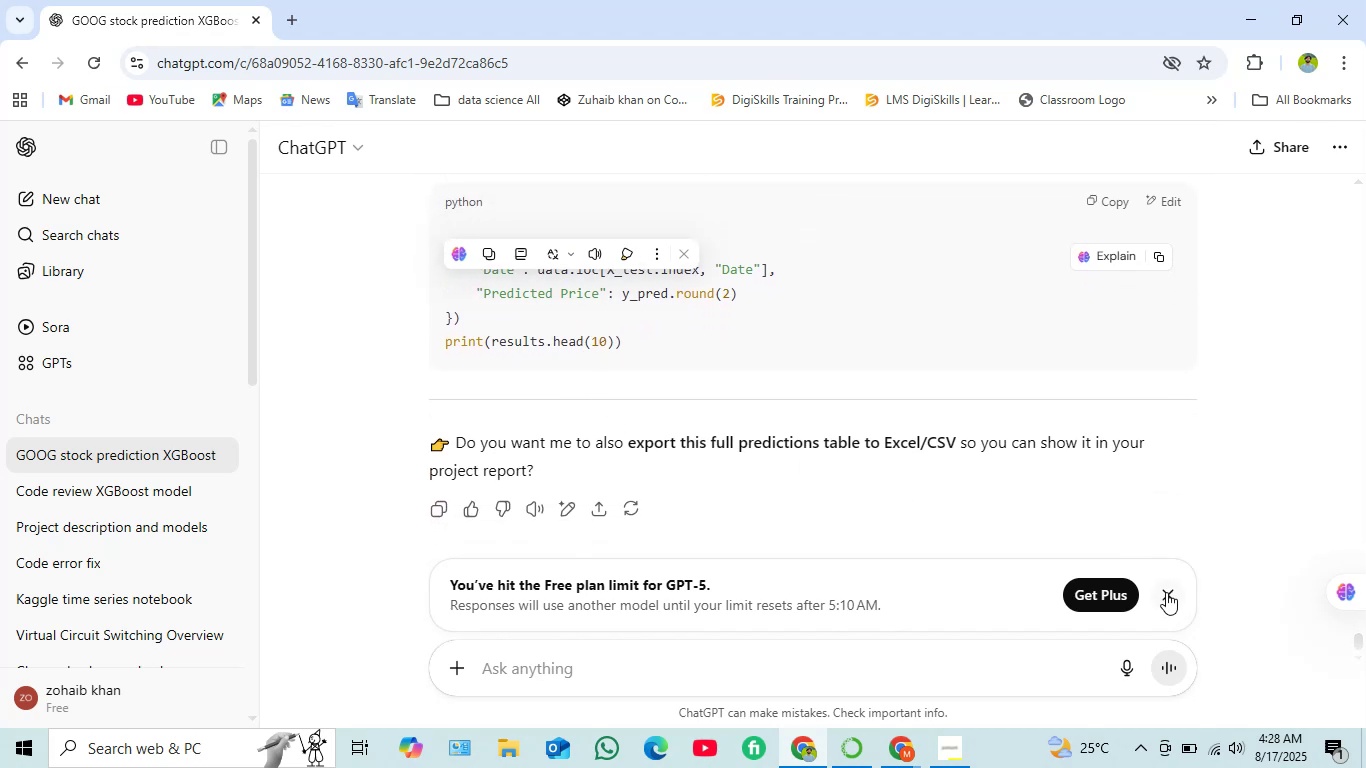 
wait(6.24)
 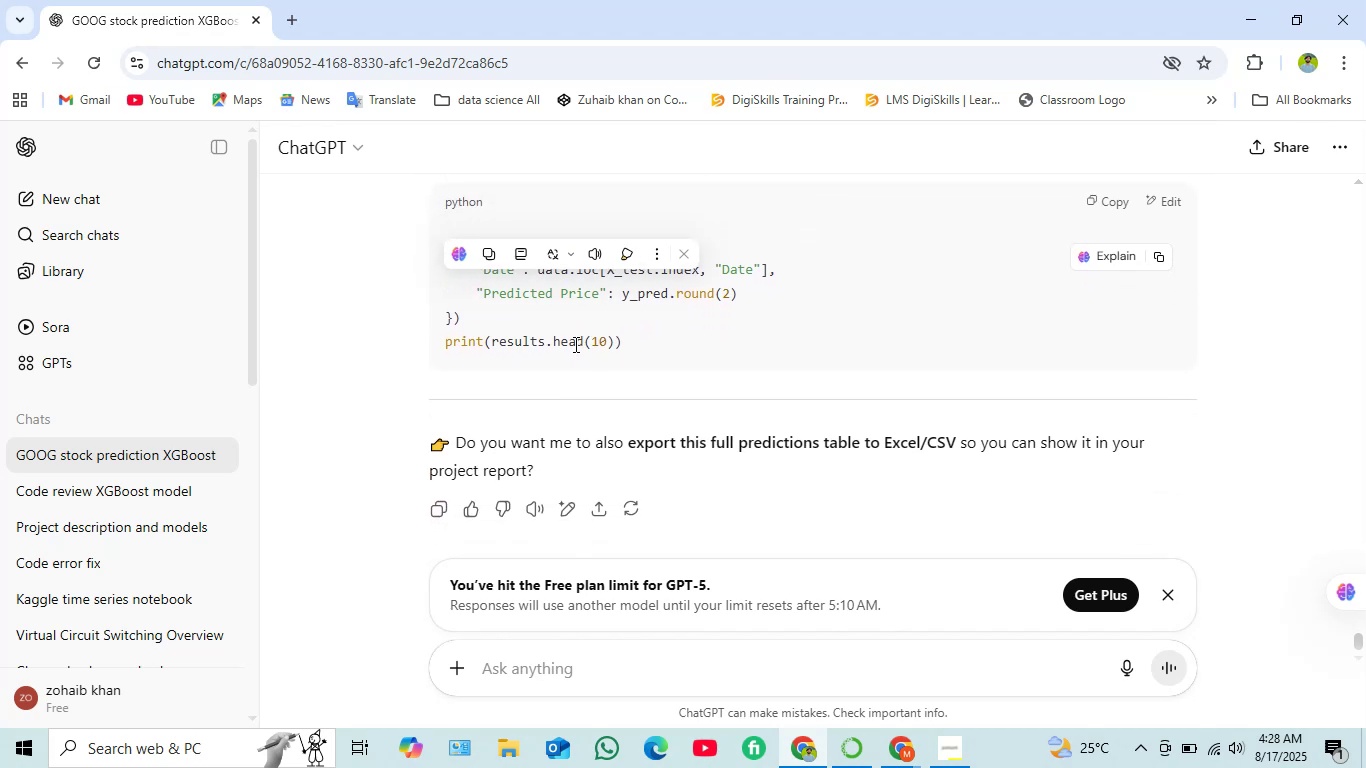 
left_click([690, 664])
 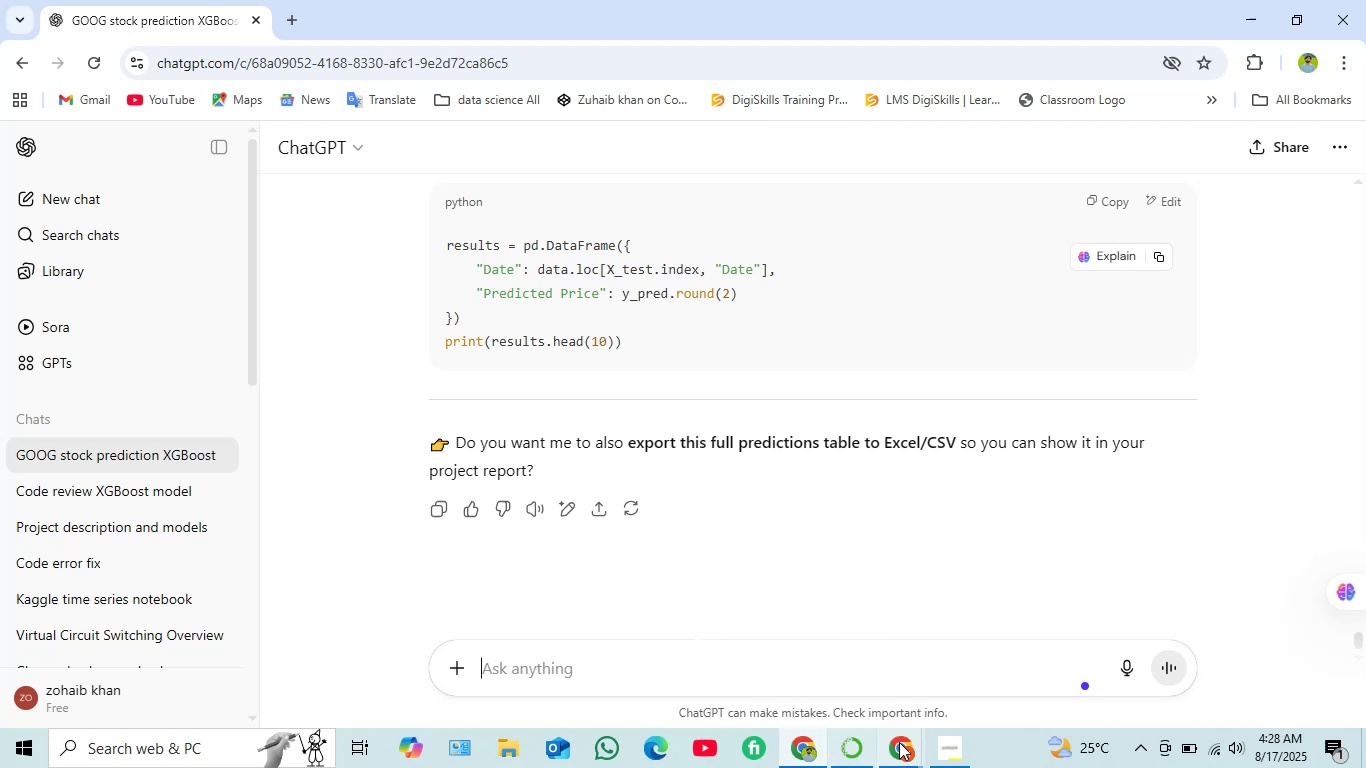 
double_click([793, 656])
 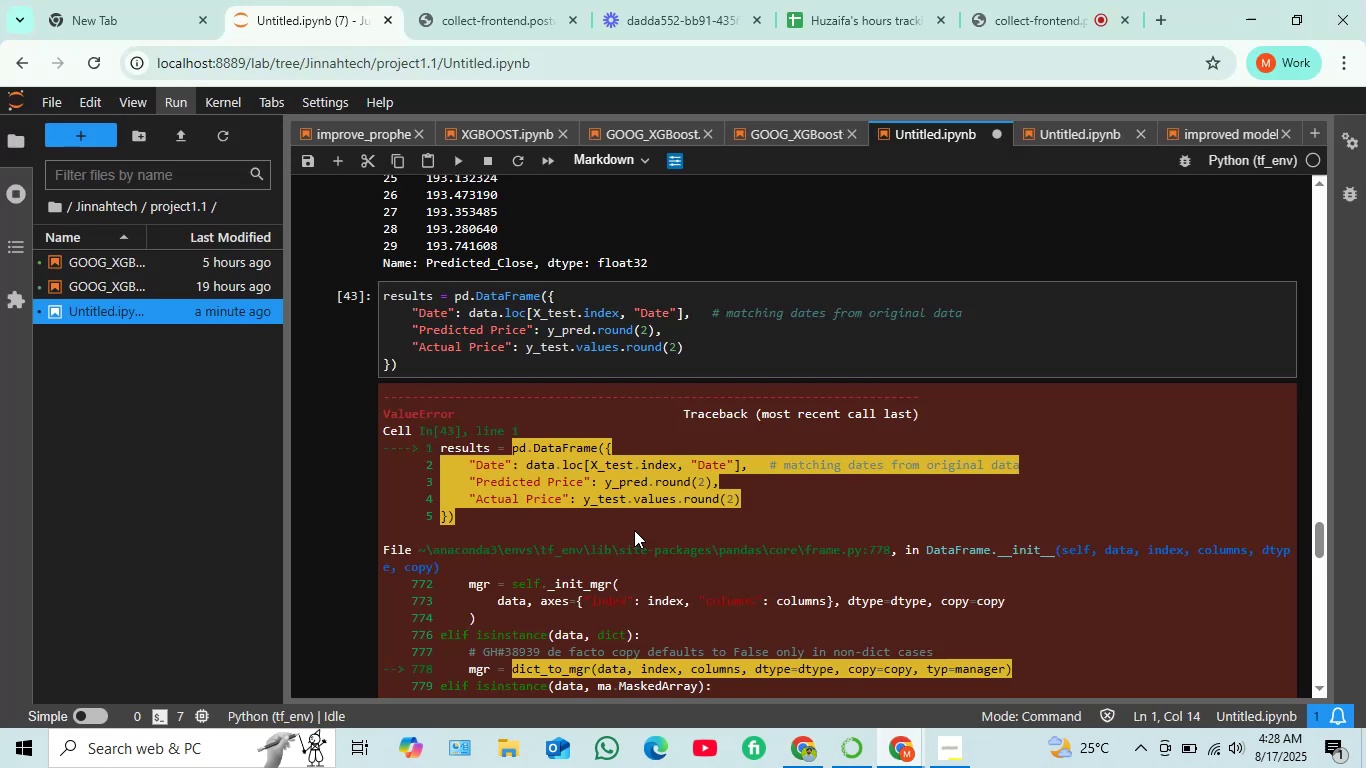 
scroll: coordinate [629, 522], scroll_direction: down, amount: 7.0
 